 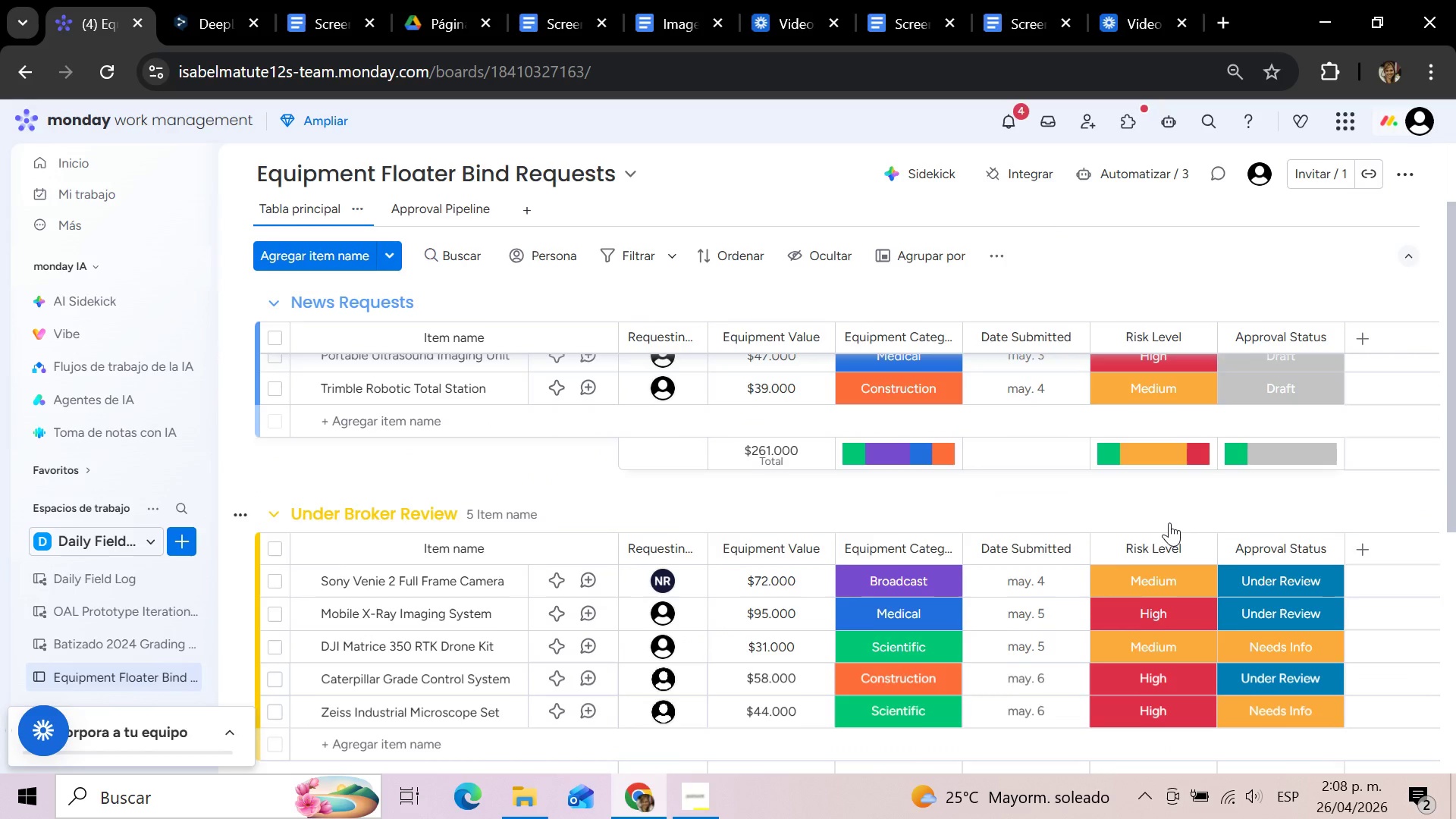 
scroll: coordinate [1169, 522], scroll_direction: up, amount: 2.0
 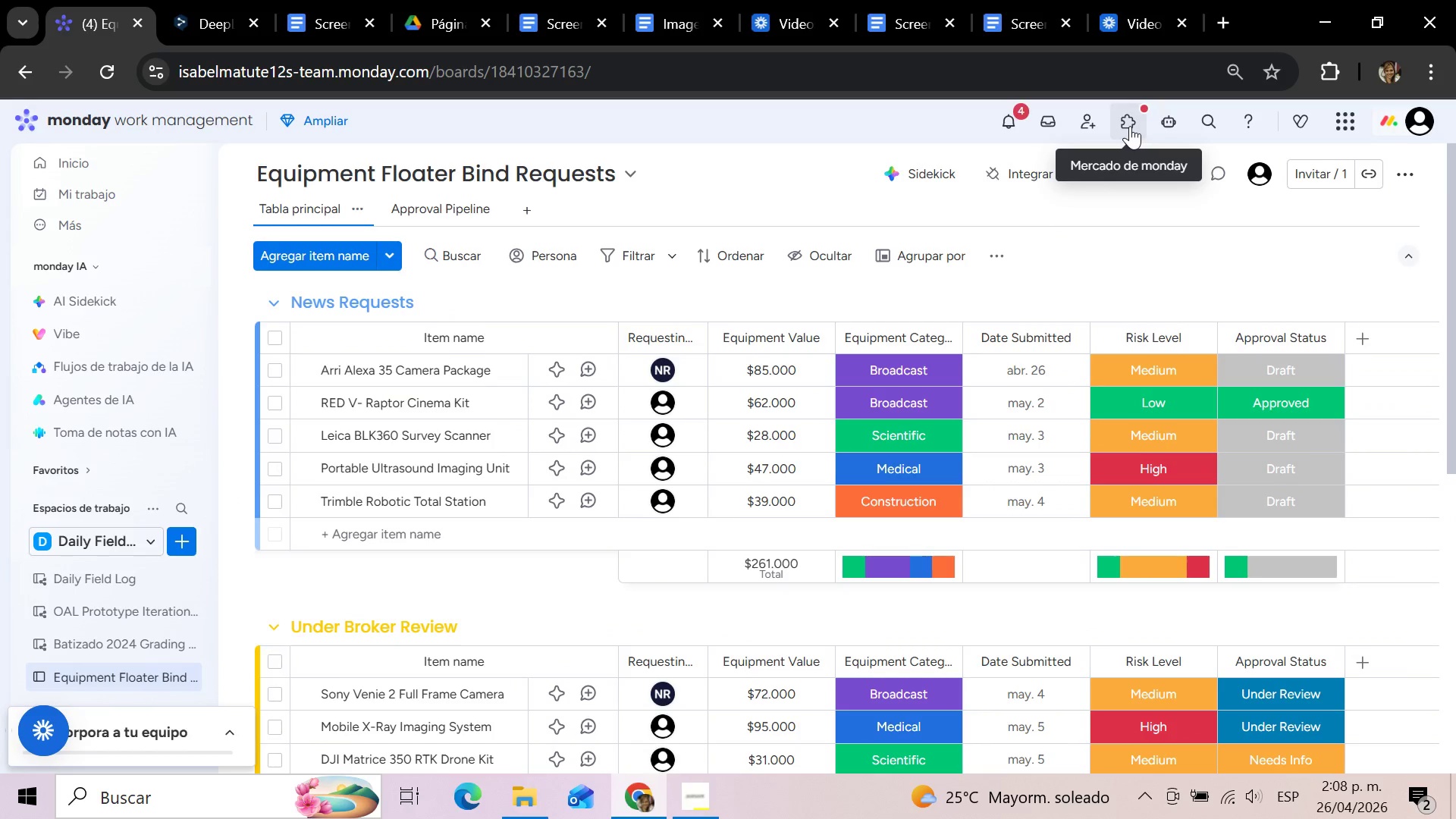 
left_click([1130, 126])
 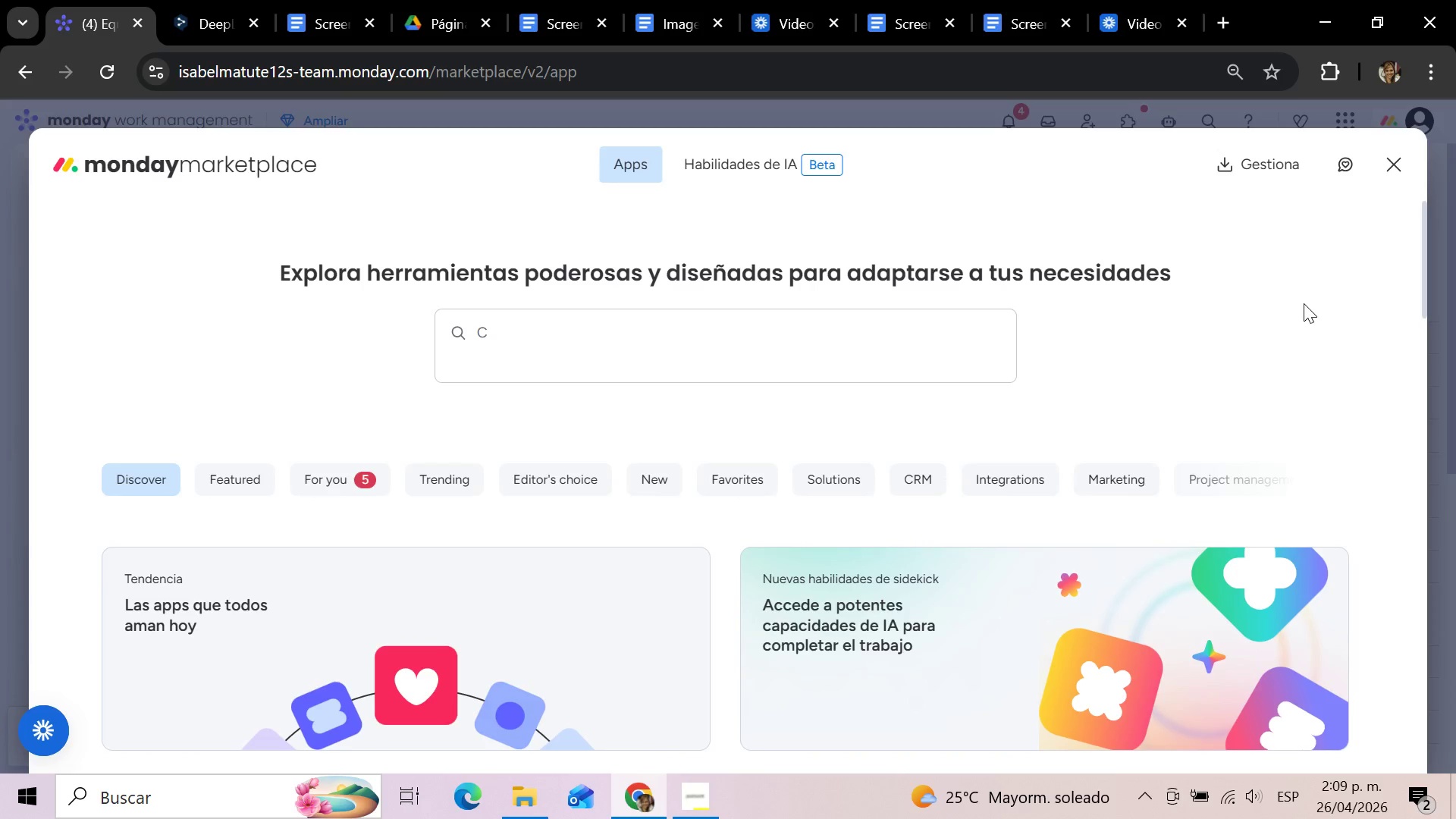 
wait(7.62)
 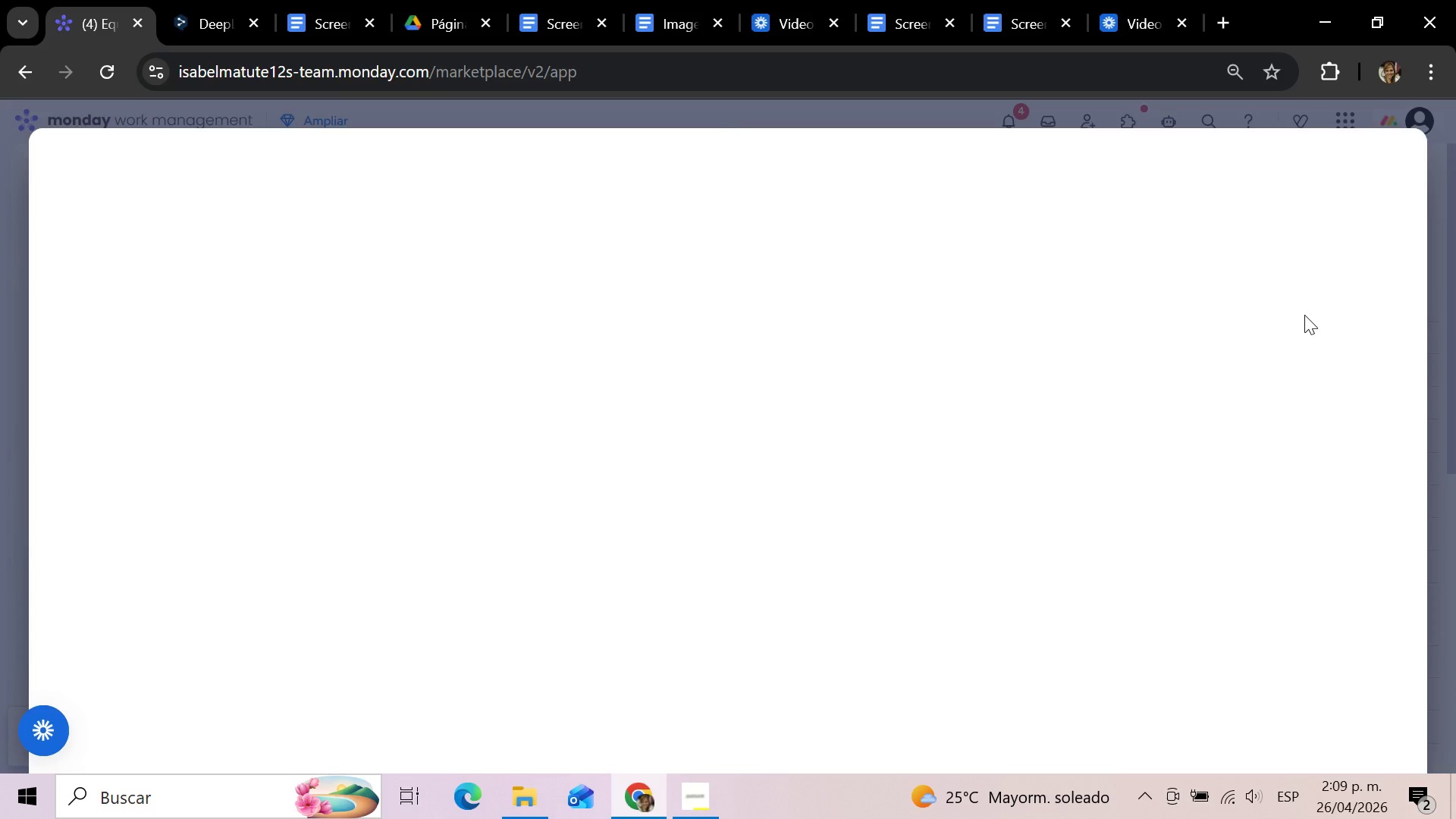 
scroll: coordinate [1304, 303], scroll_direction: down, amount: 3.0
 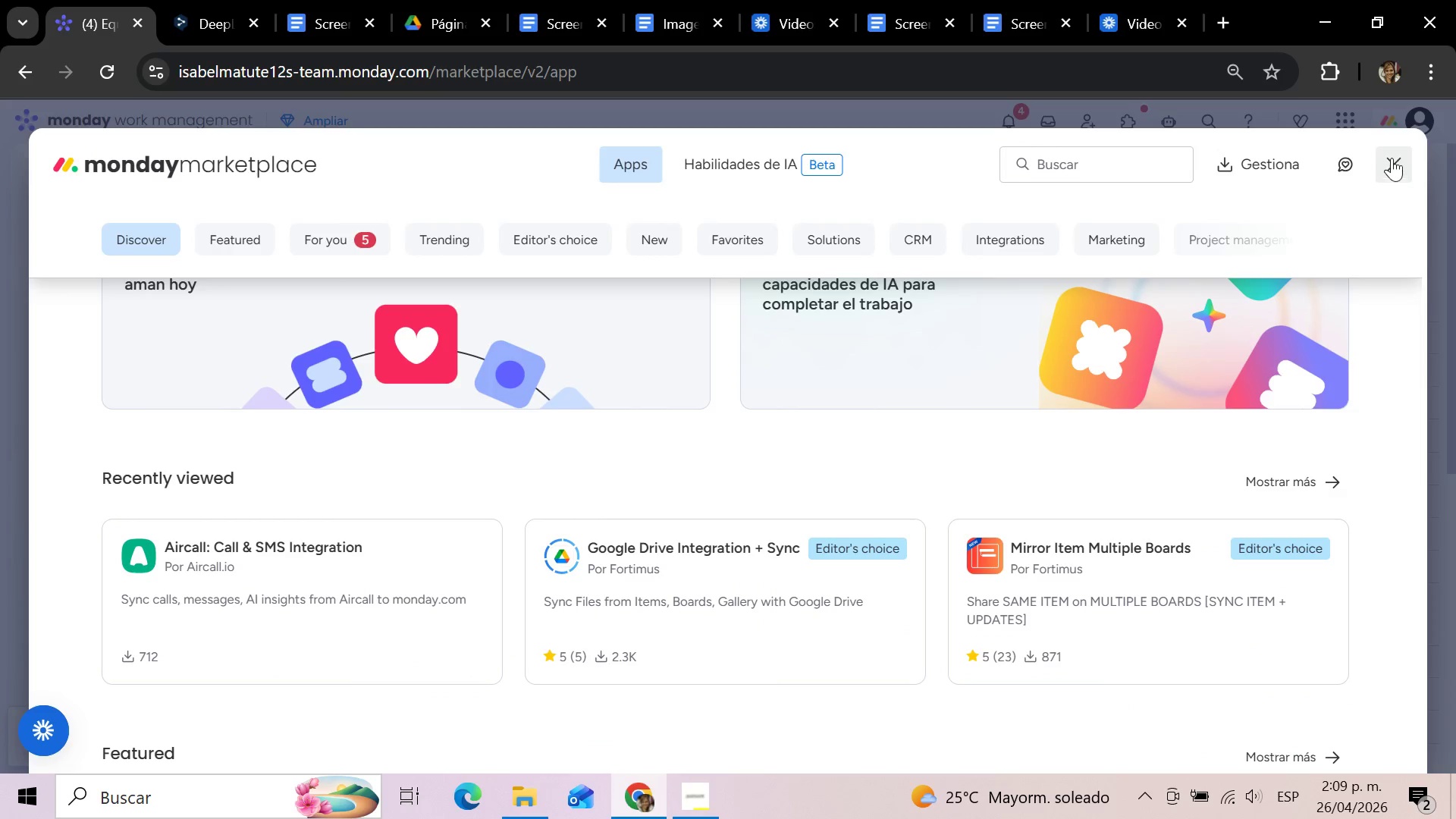 
left_click([1392, 158])
 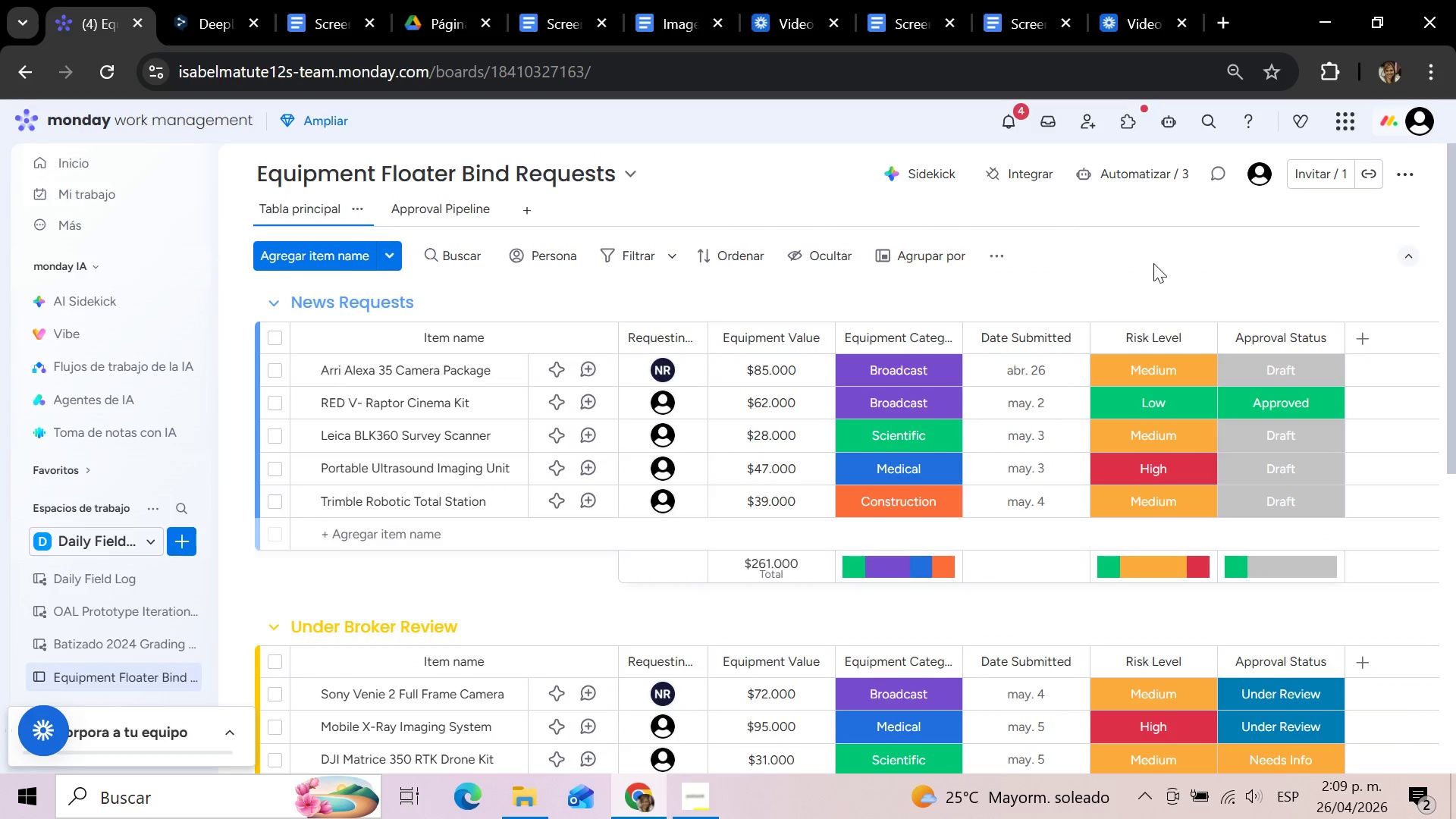 
scroll: coordinate [1153, 263], scroll_direction: down, amount: 3.0
 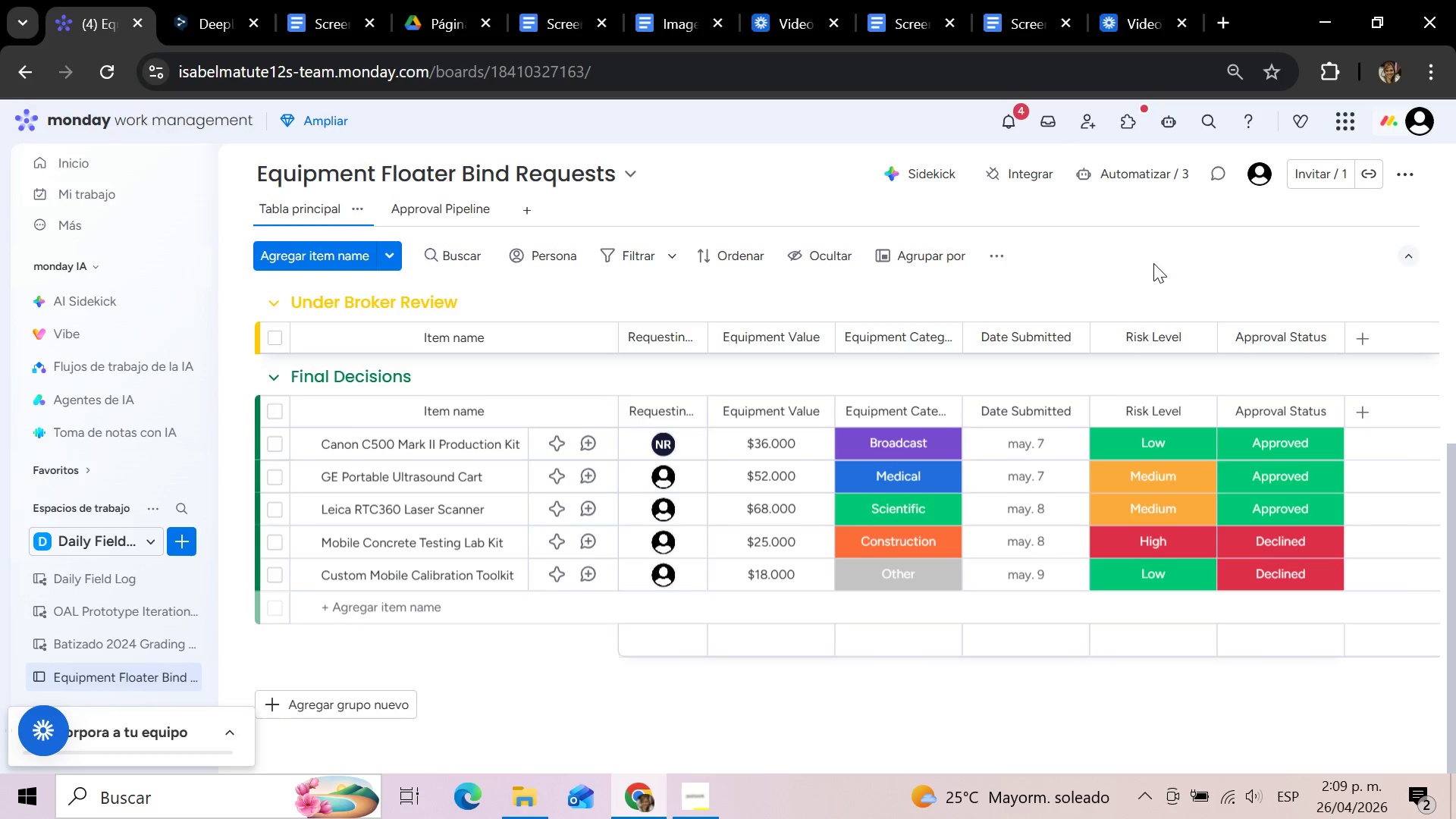 
scroll: coordinate [1153, 263], scroll_direction: up, amount: 4.0
 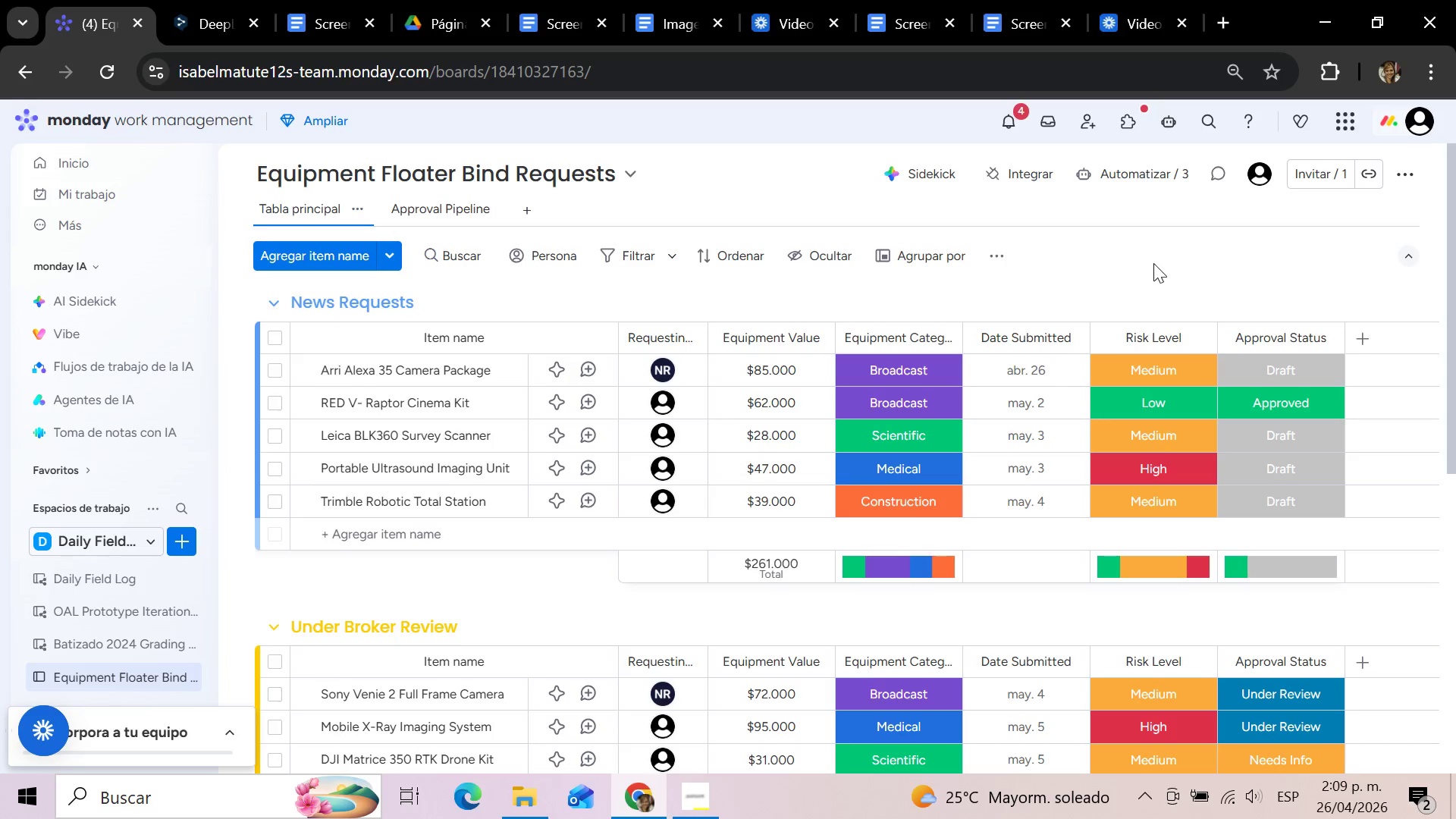 
wait(13.03)
 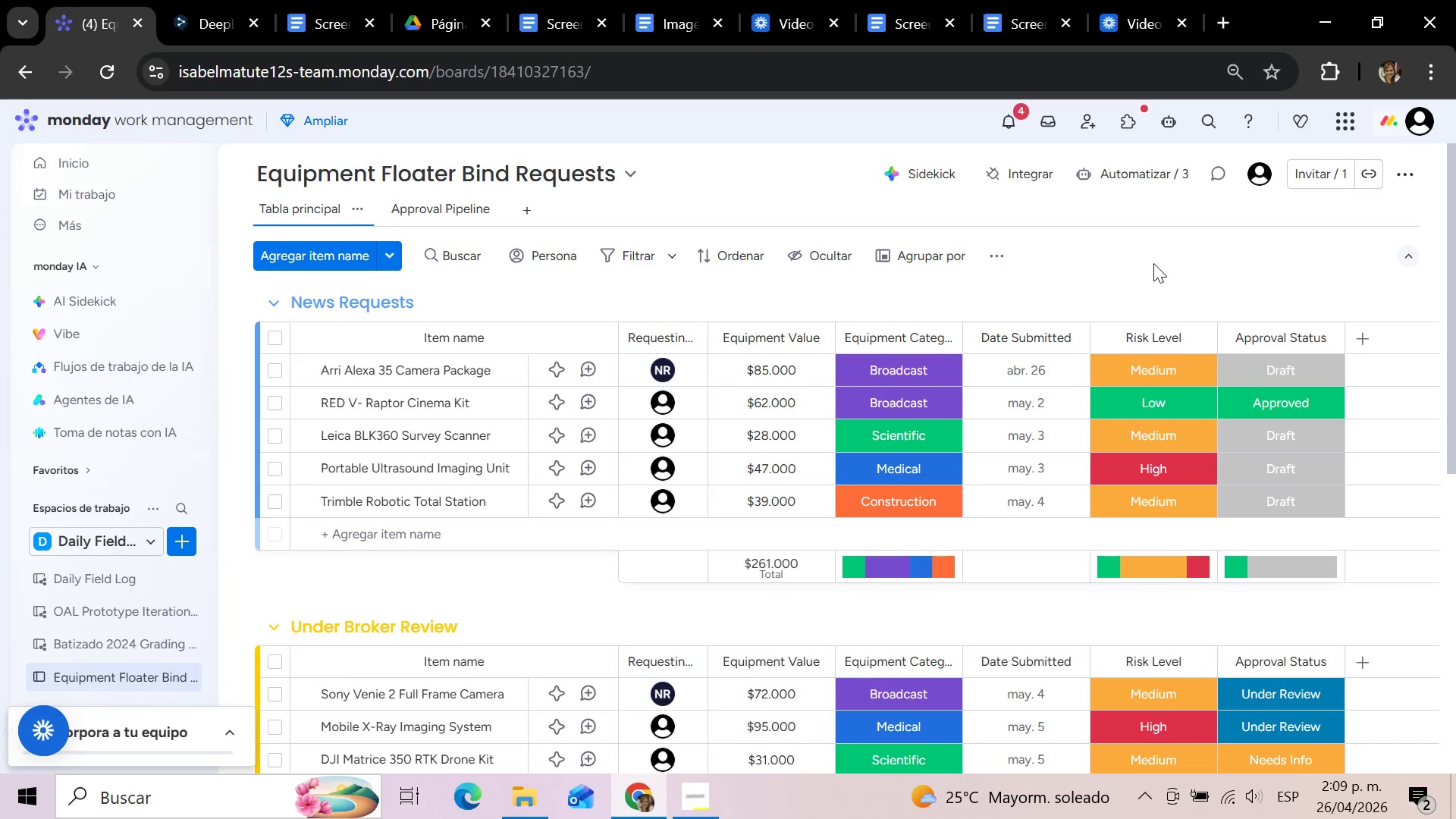 
left_click([1182, 252])
 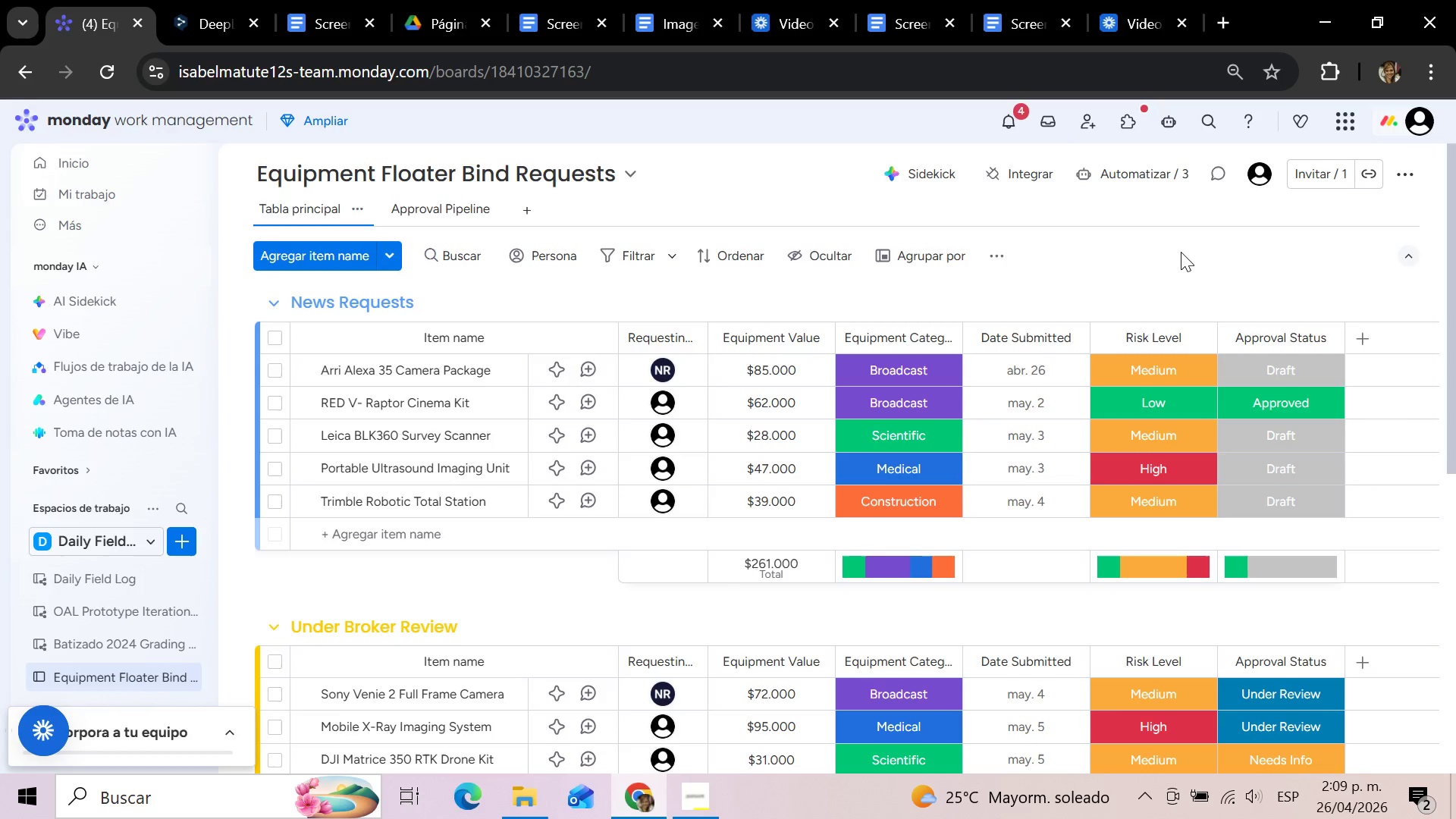 
left_click([1226, 282])
 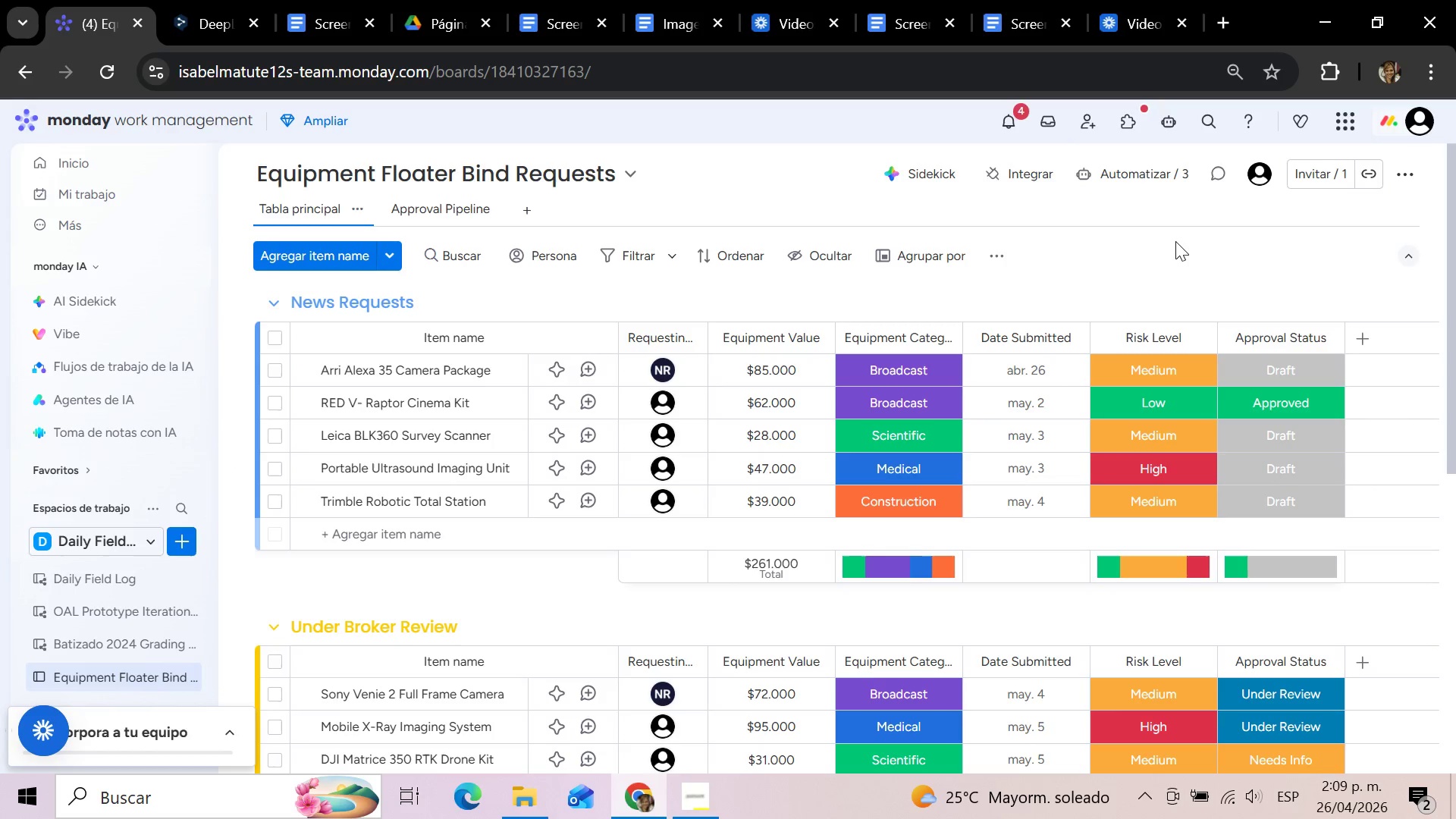 
scroll: coordinate [1175, 241], scroll_direction: down, amount: 3.0
 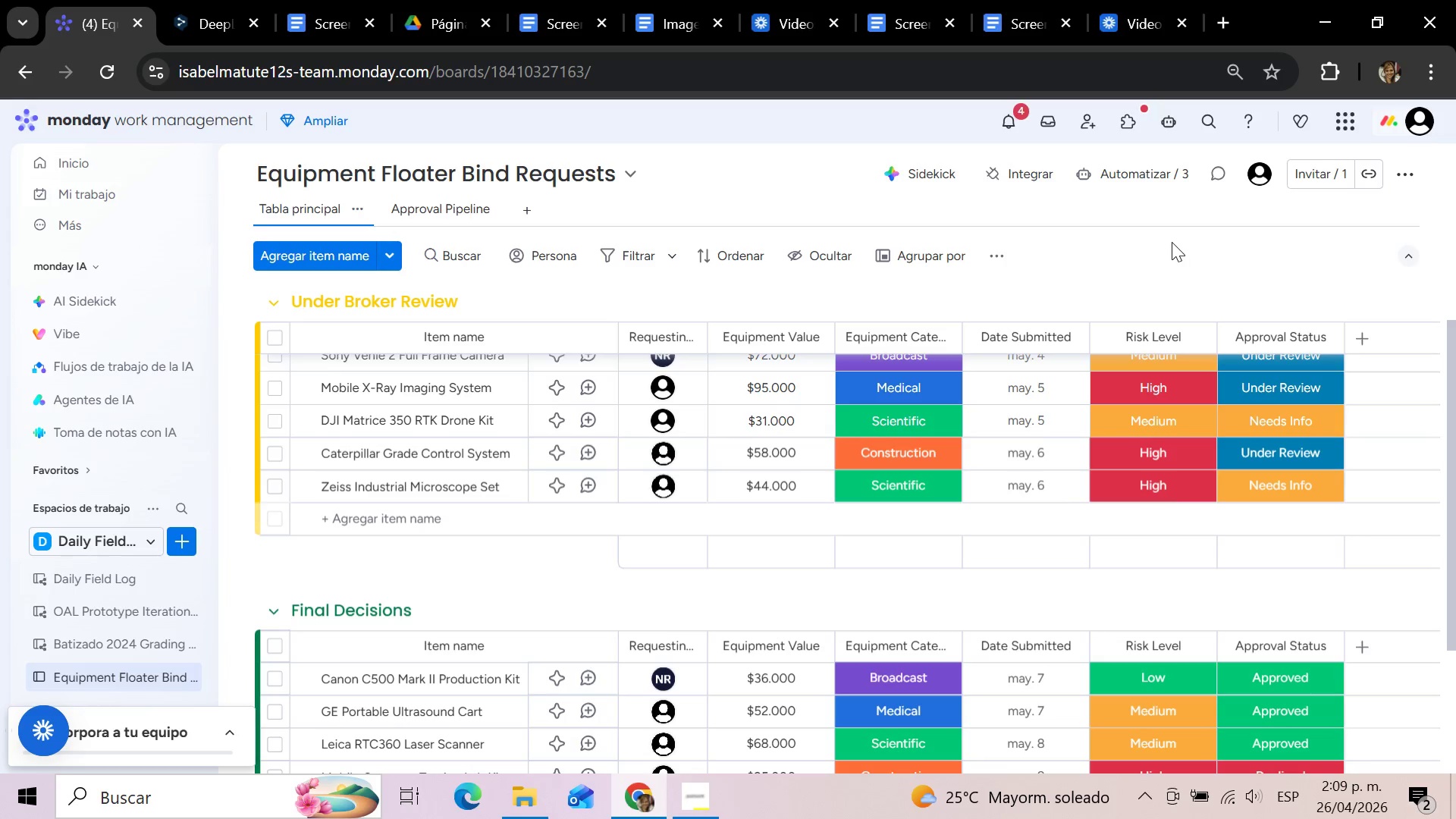 
scroll: coordinate [1097, 253], scroll_direction: up, amount: 3.0
 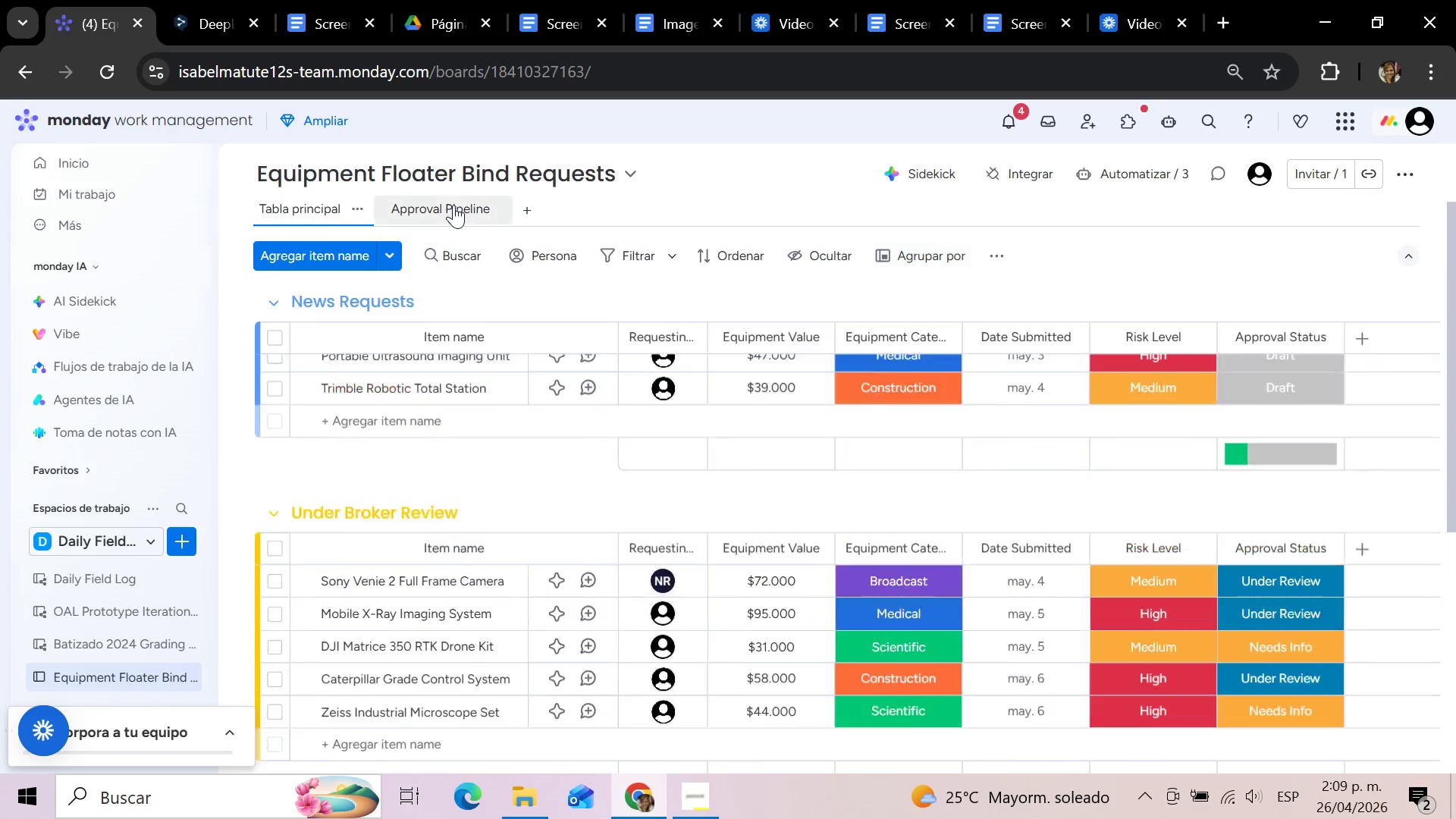 
left_click([453, 205])
 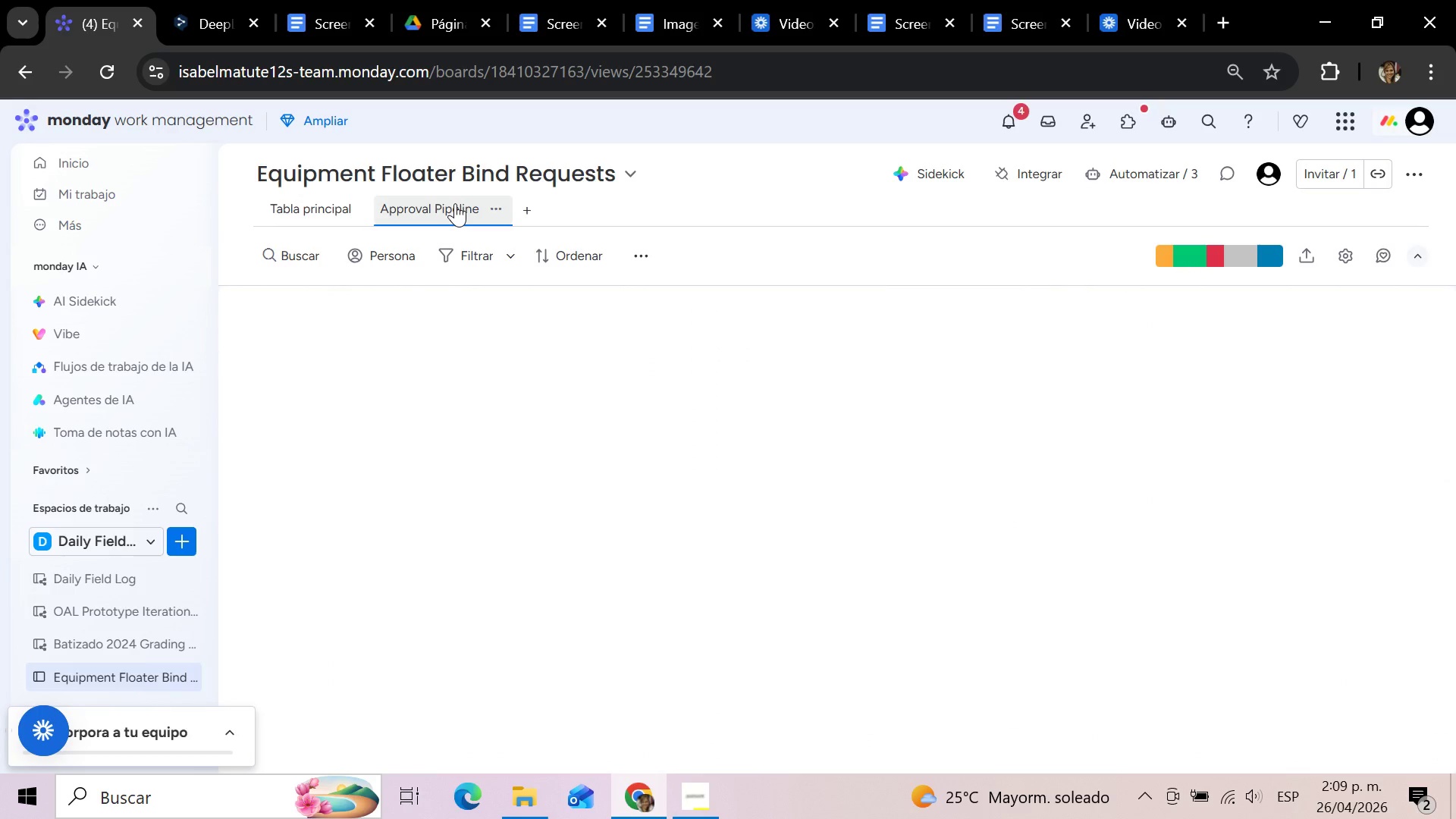 
wait(8.31)
 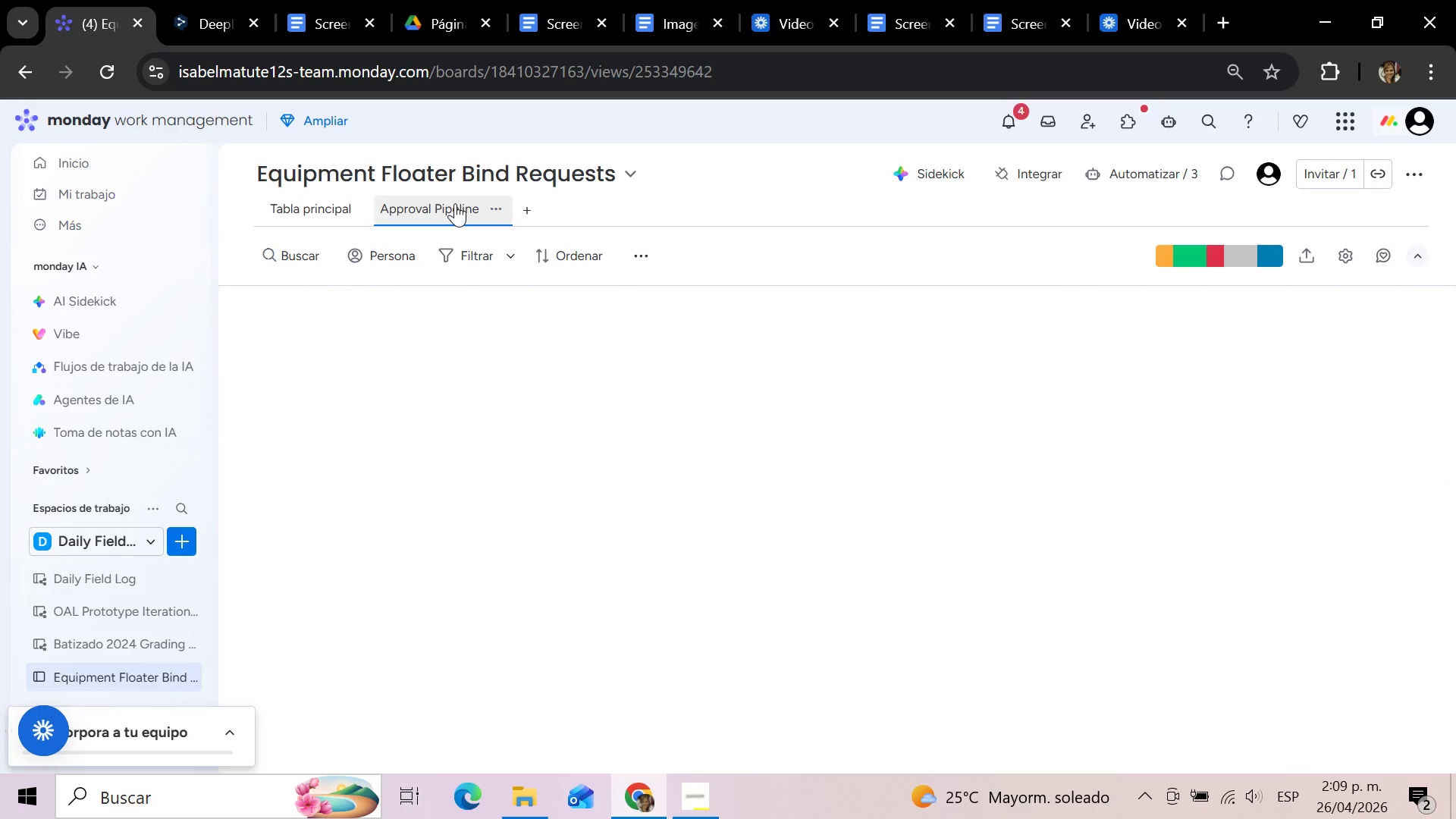 
left_click_drag(start_coordinate=[682, 770], to_coordinate=[930, 766])
 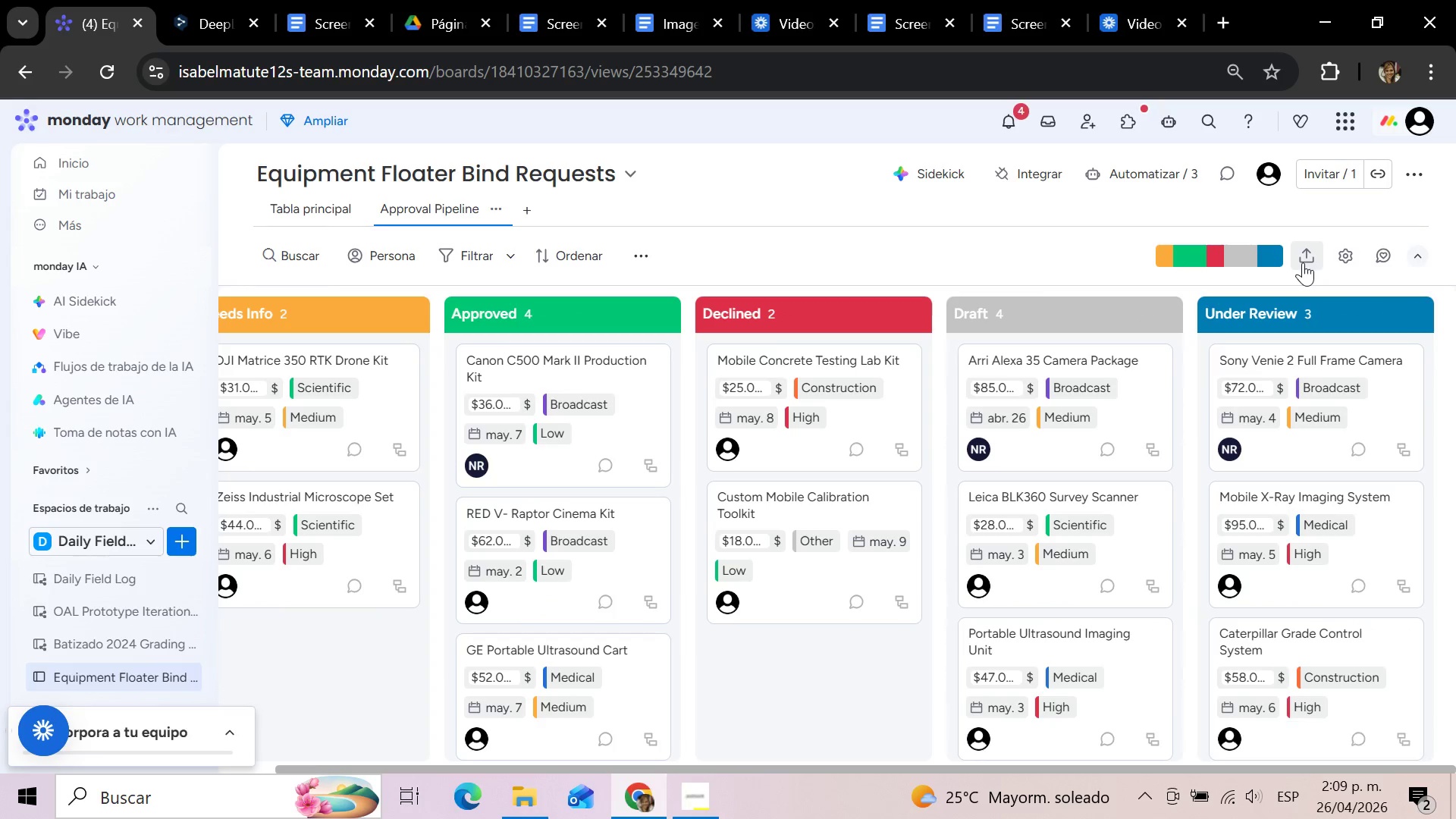 
left_click([1310, 259])
 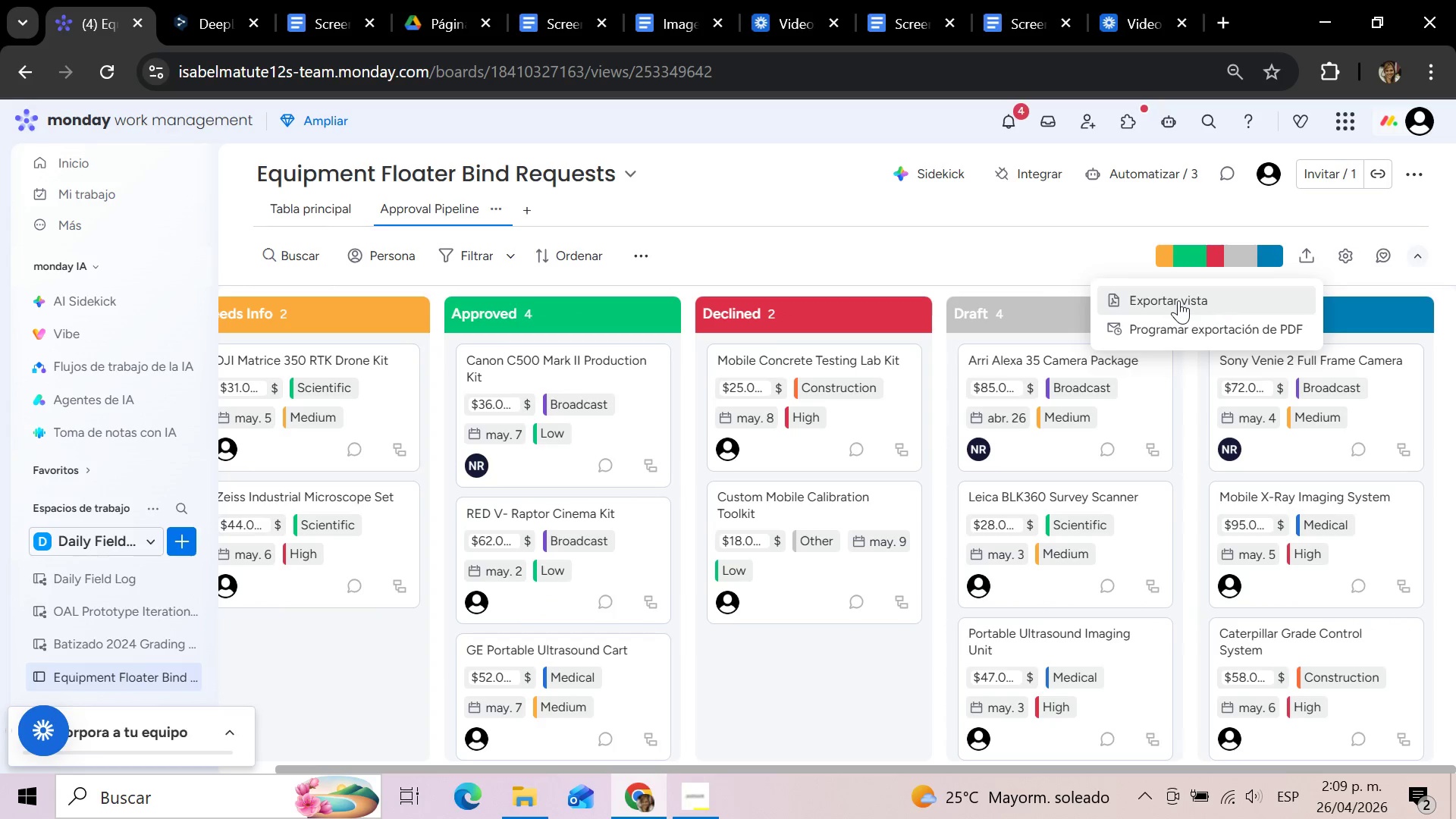 
left_click([1178, 300])
 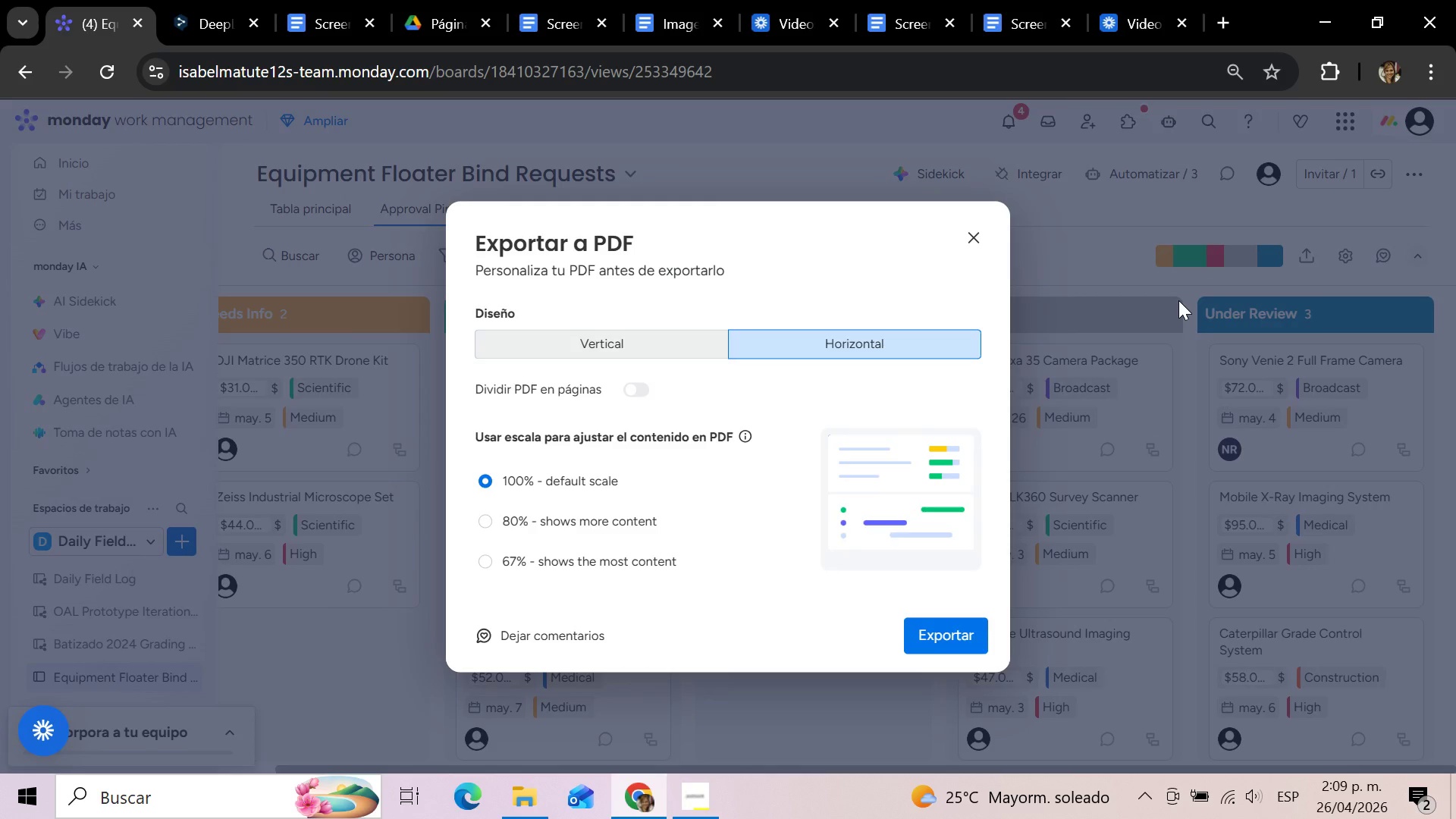 
wait(8.95)
 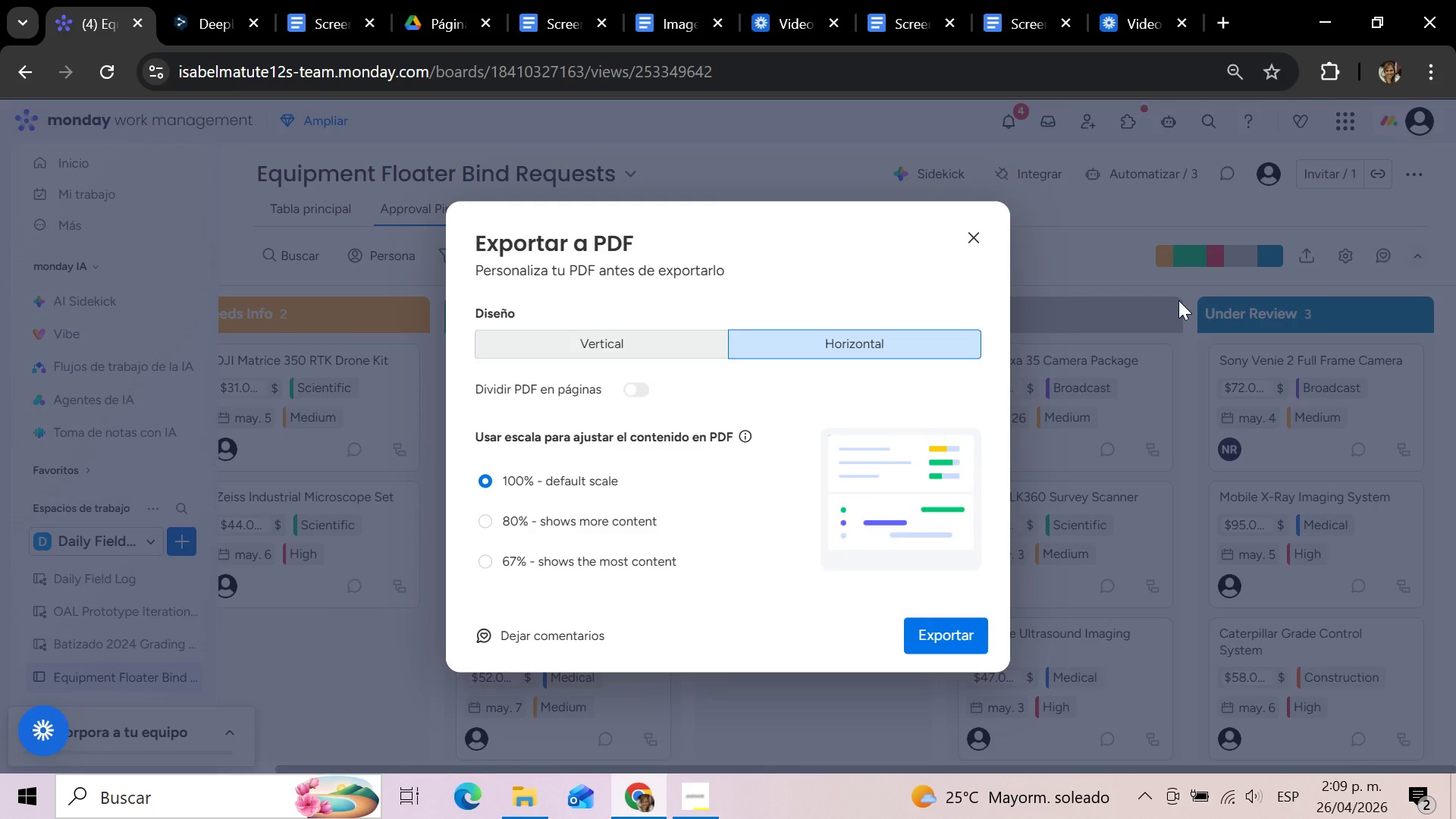 
left_click([956, 628])
 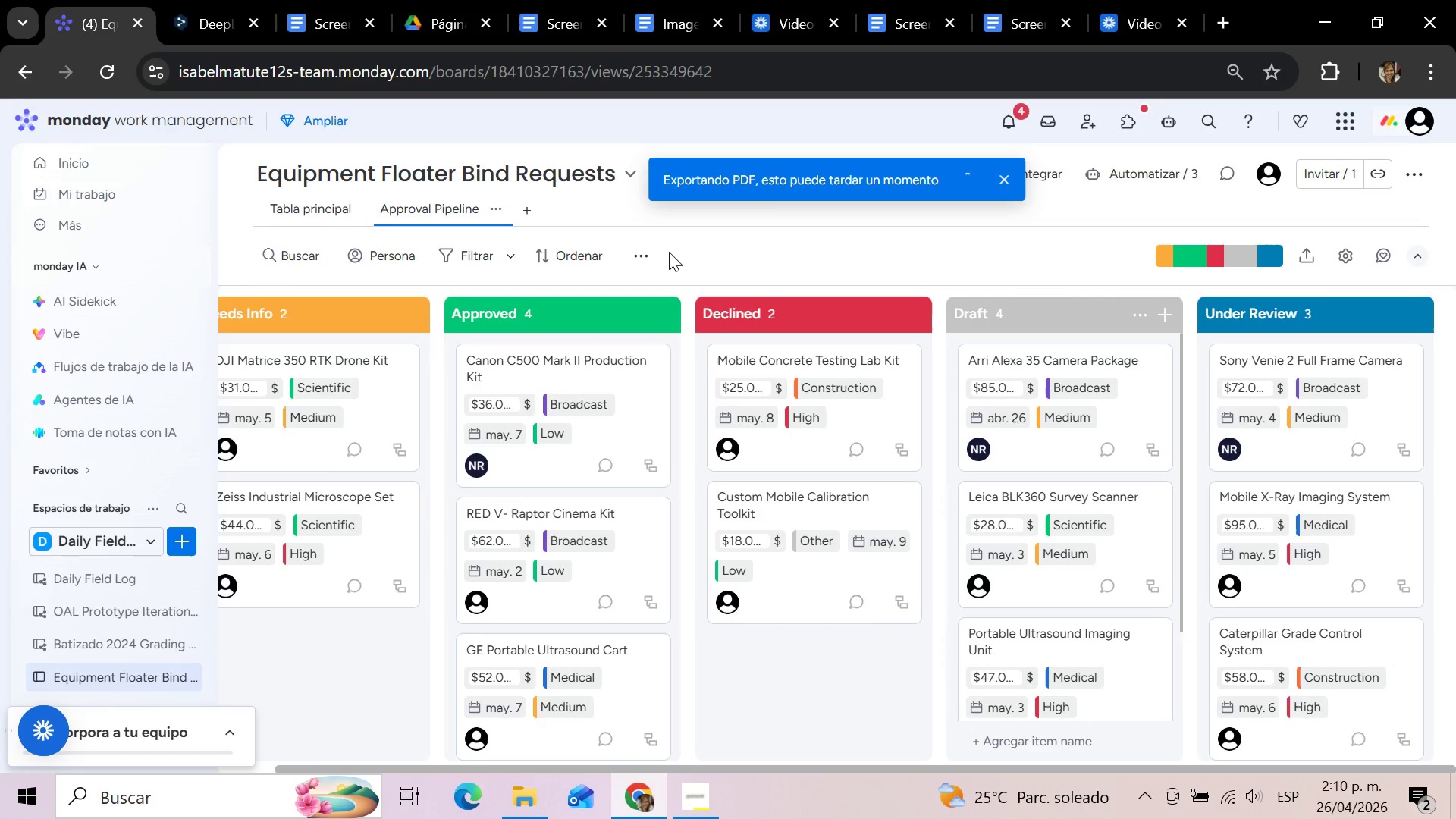 
wait(16.27)
 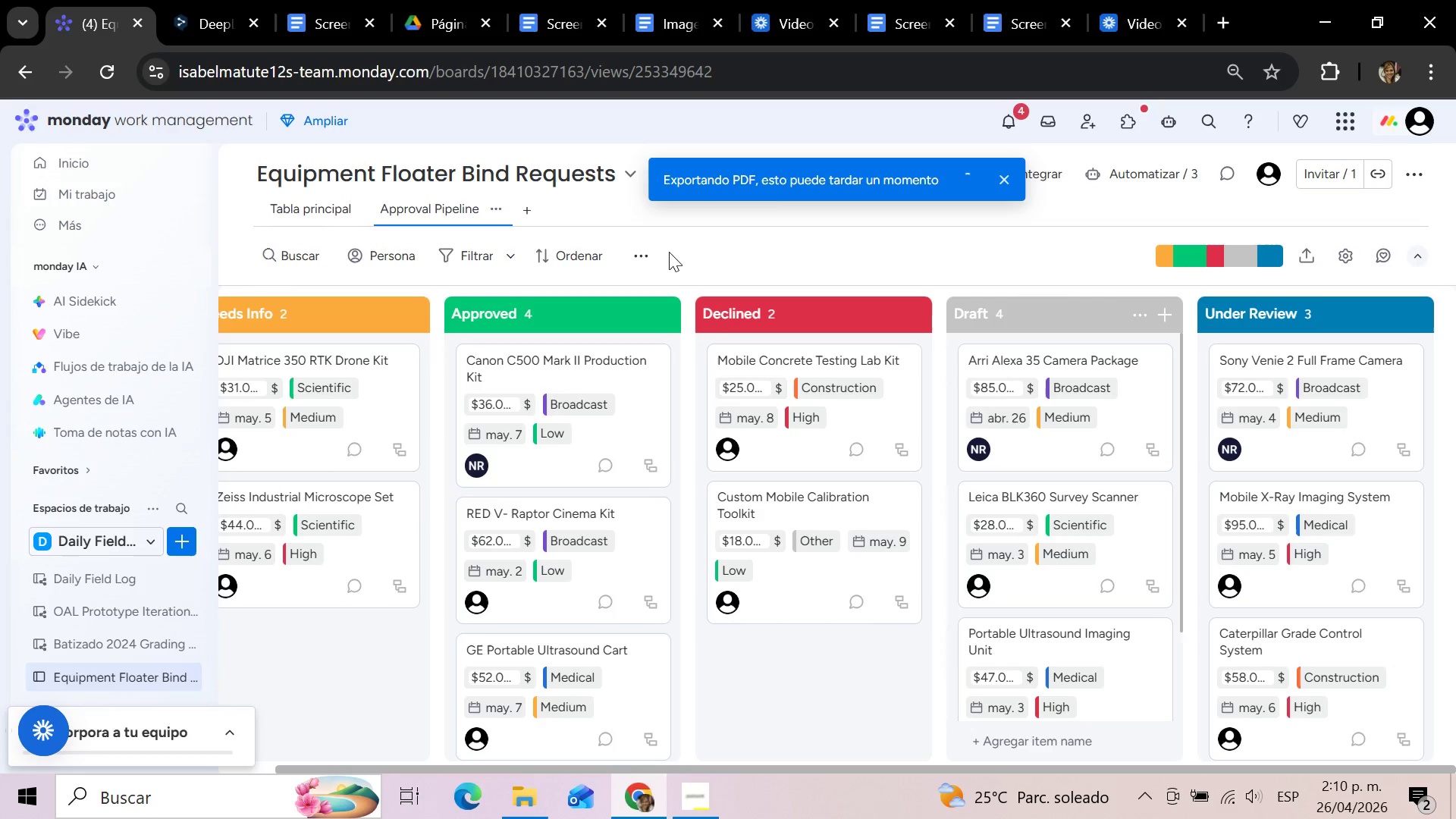 
left_click([309, 206])
 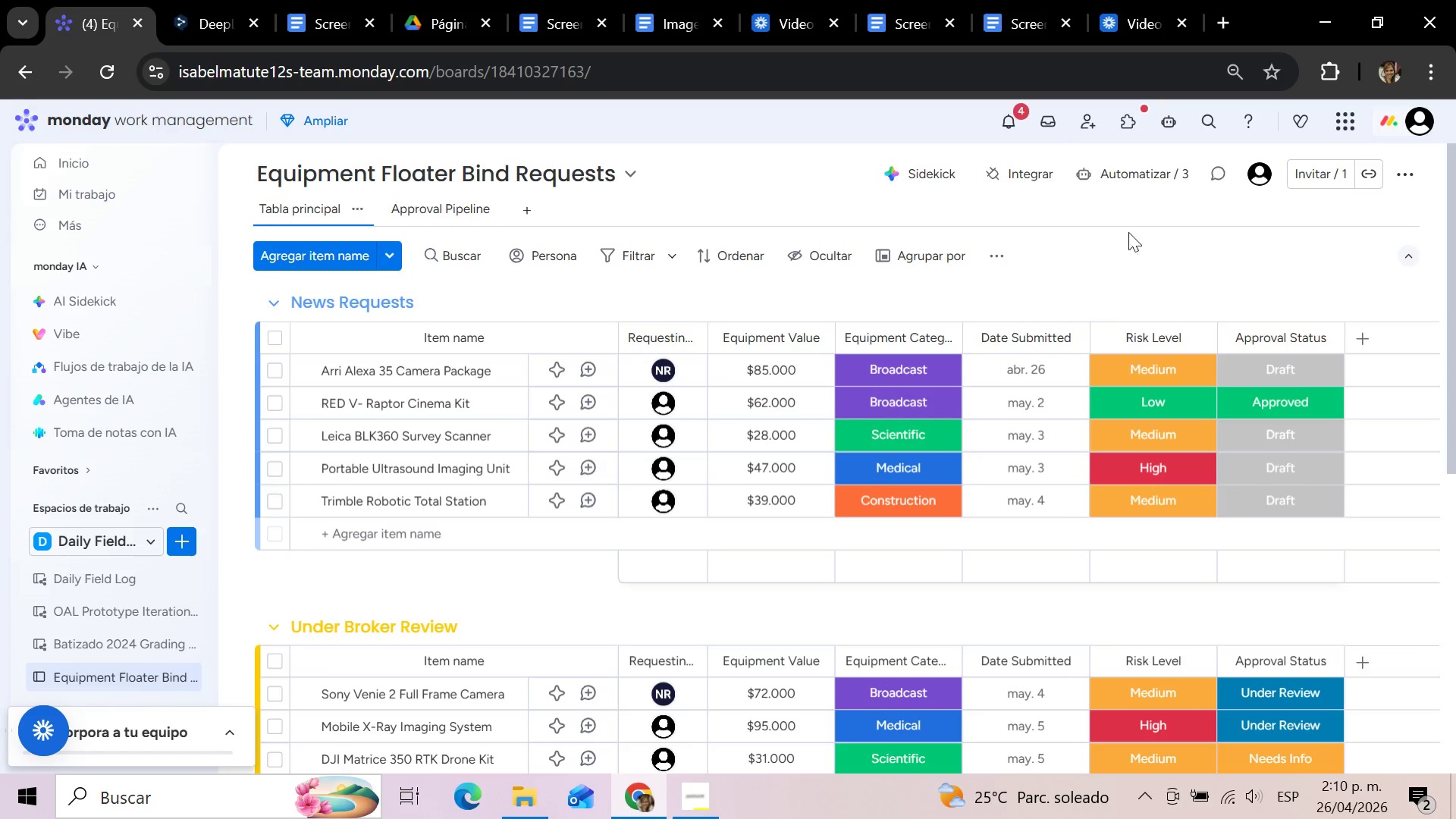 
wait(7.52)
 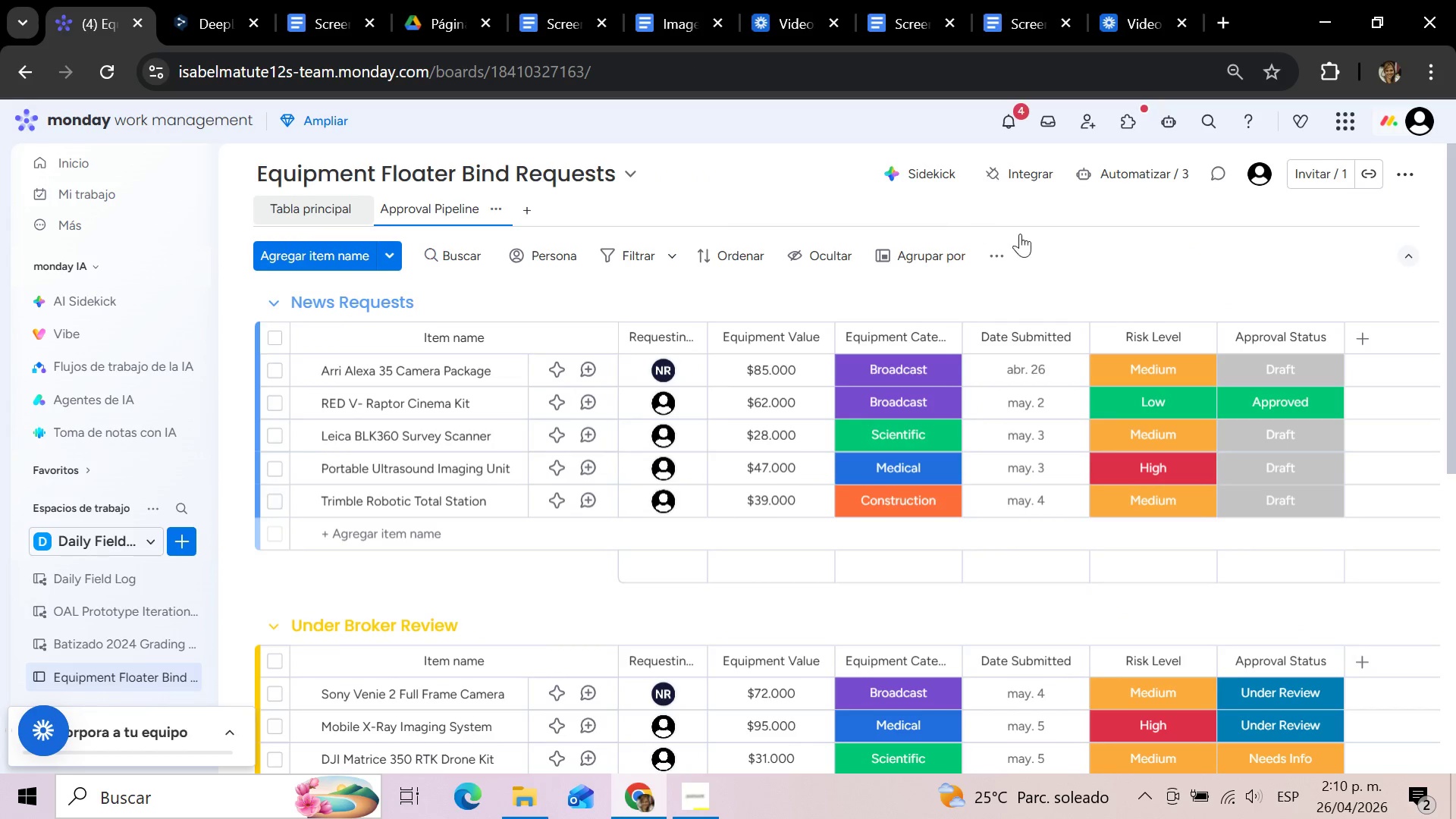 
scroll: coordinate [982, 468], scroll_direction: down, amount: 6.0
 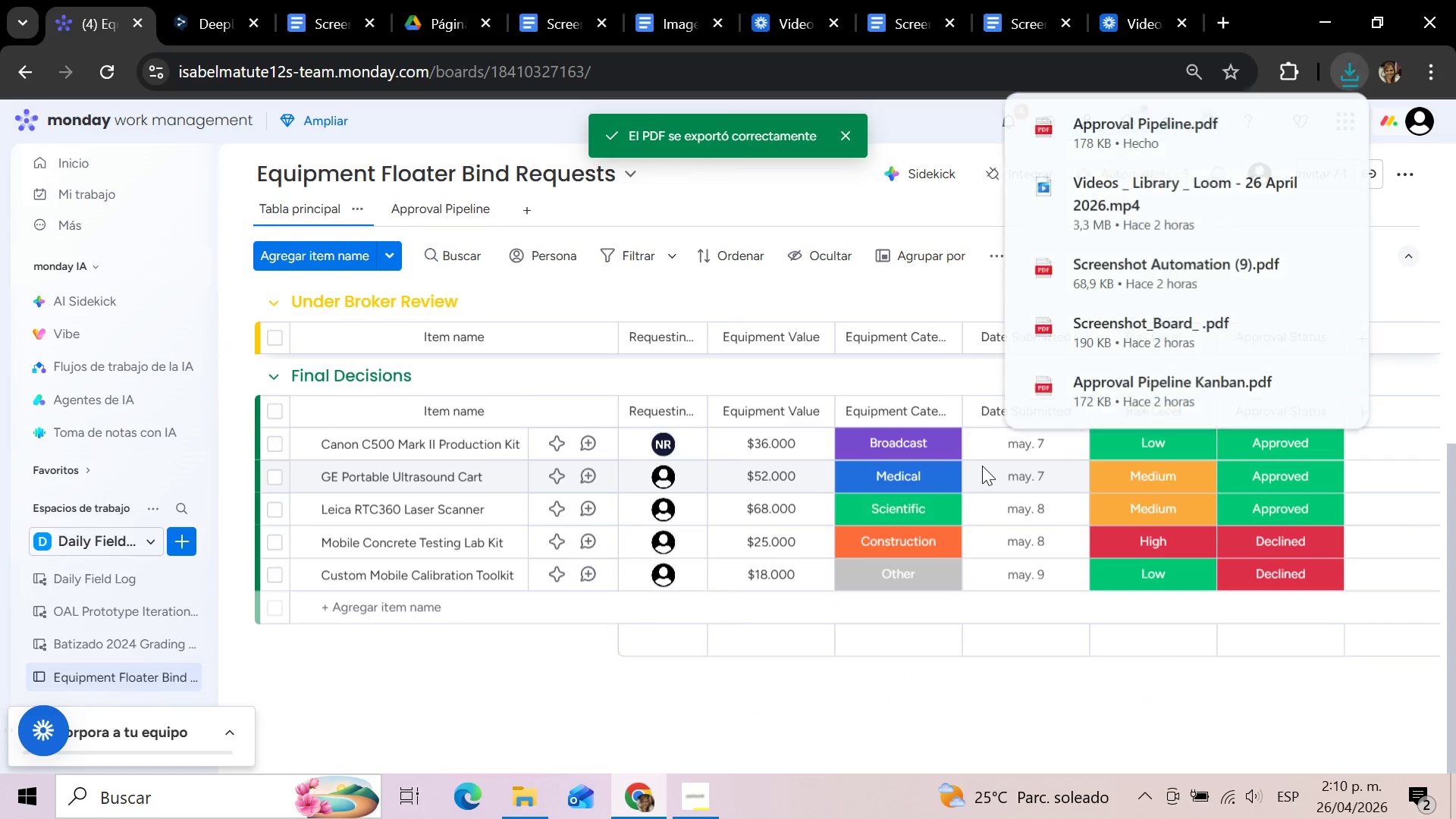 
scroll: coordinate [982, 464], scroll_direction: up, amount: 9.0
 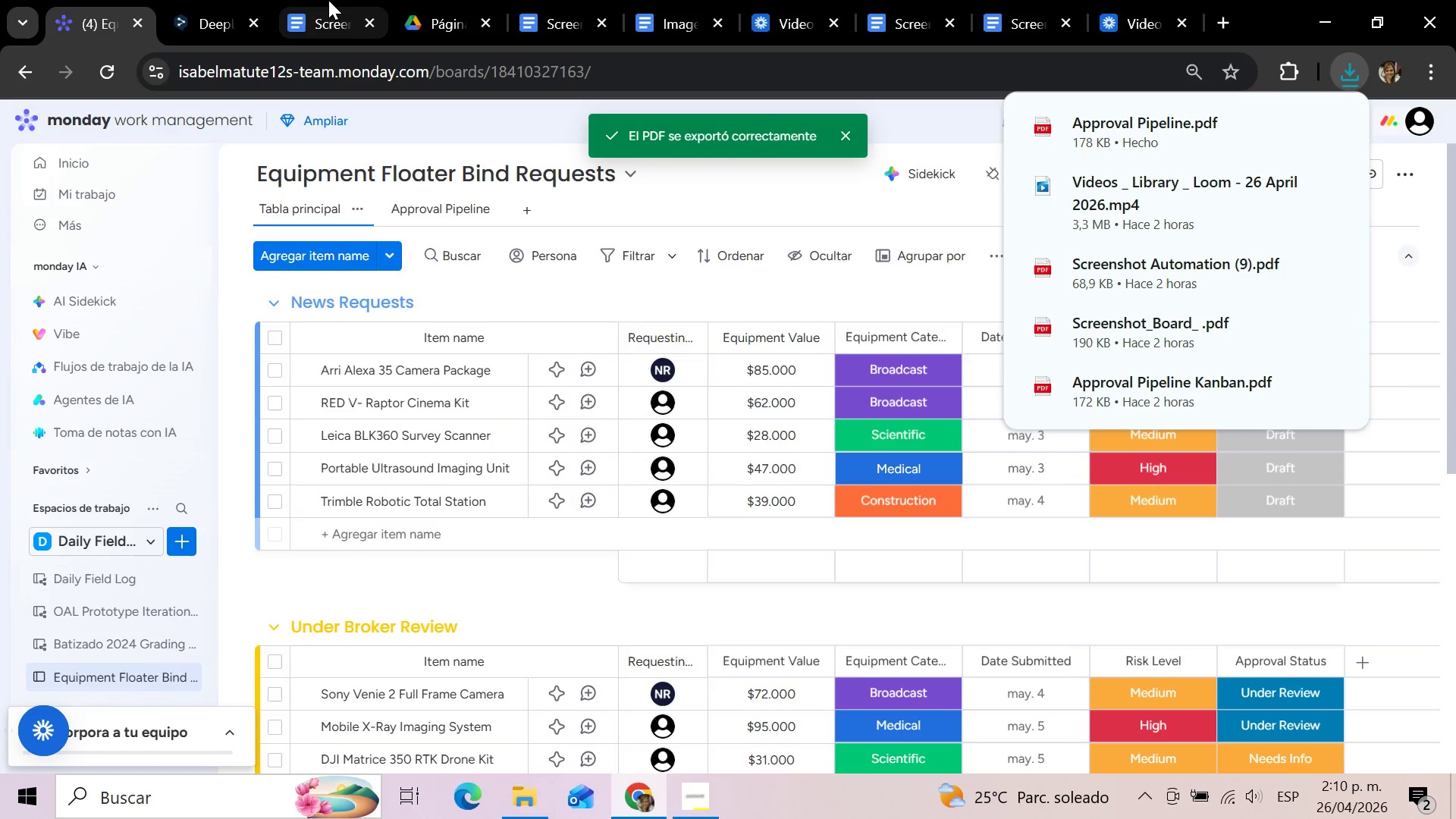 
wait(5.49)
 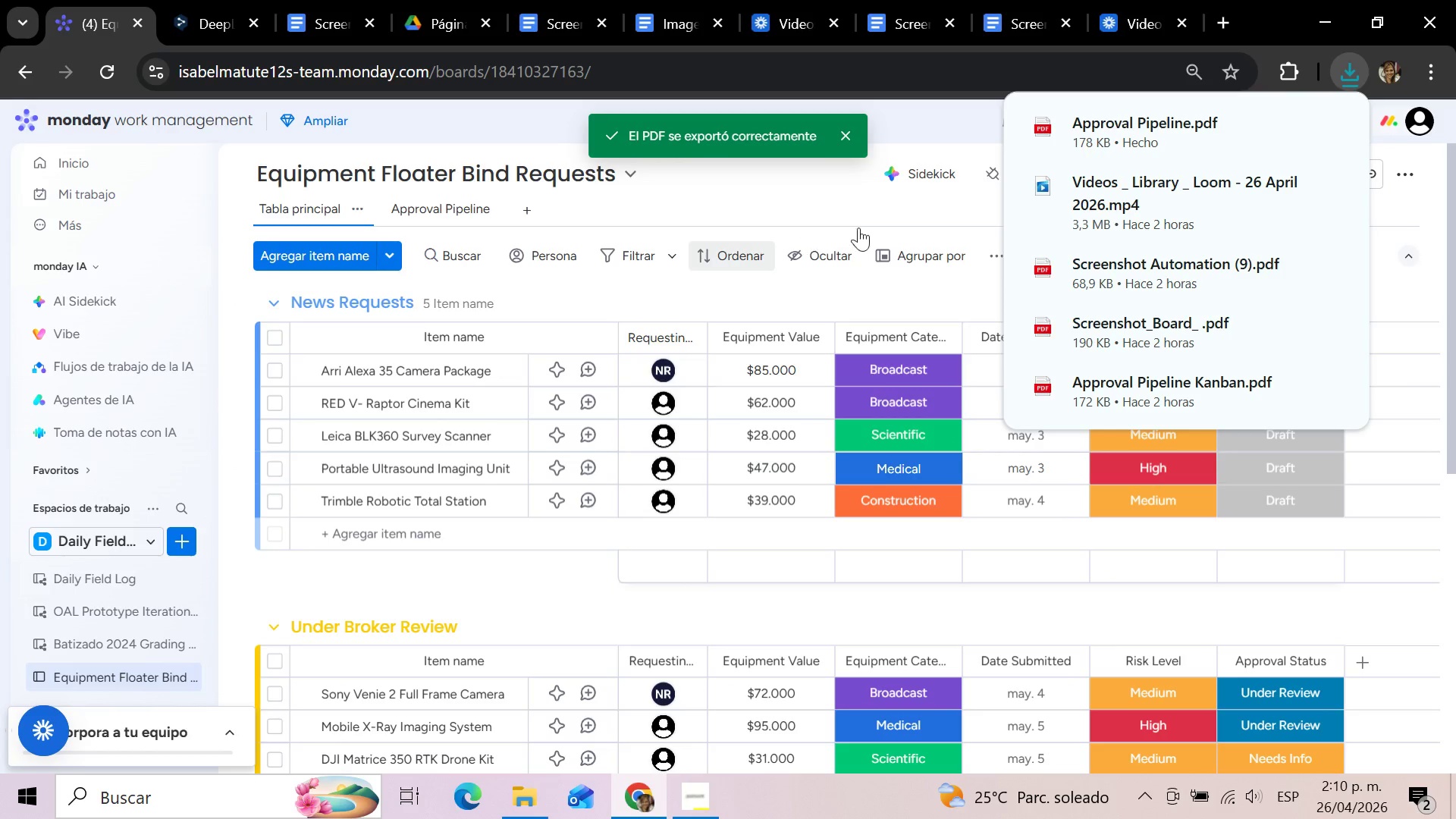 
left_click([328, 0])
 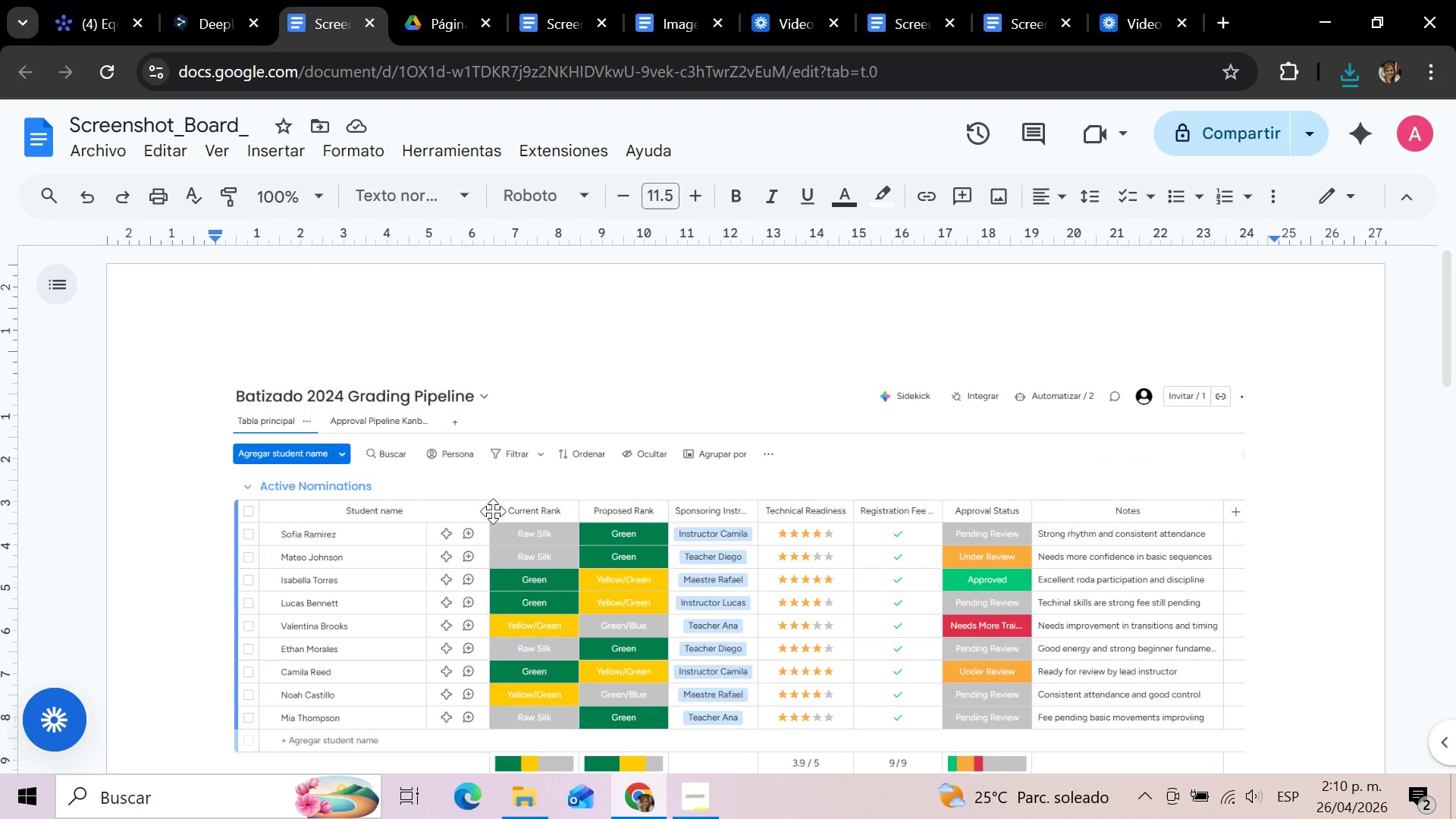 
left_click([494, 517])
 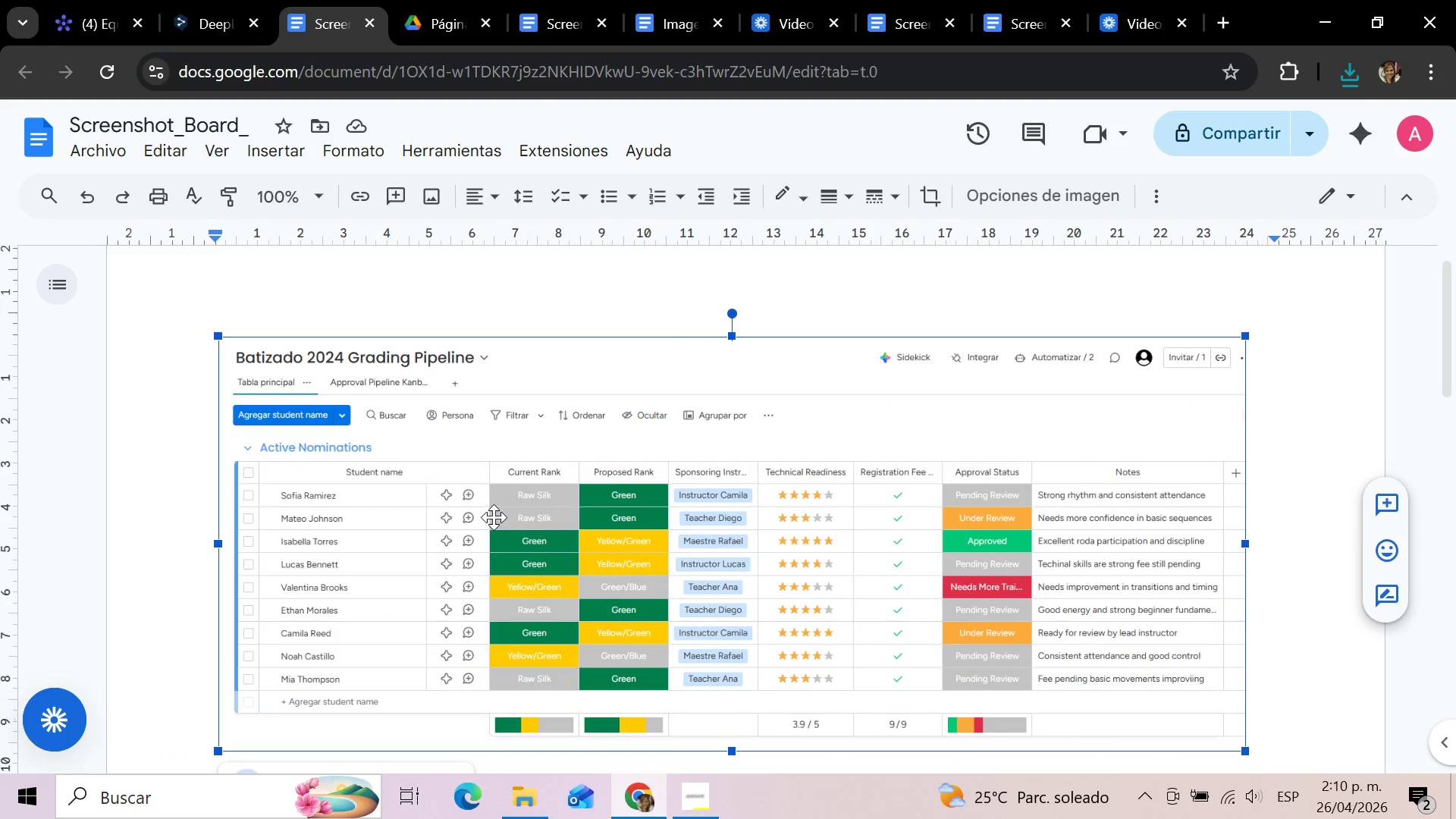 
key(Delete)
 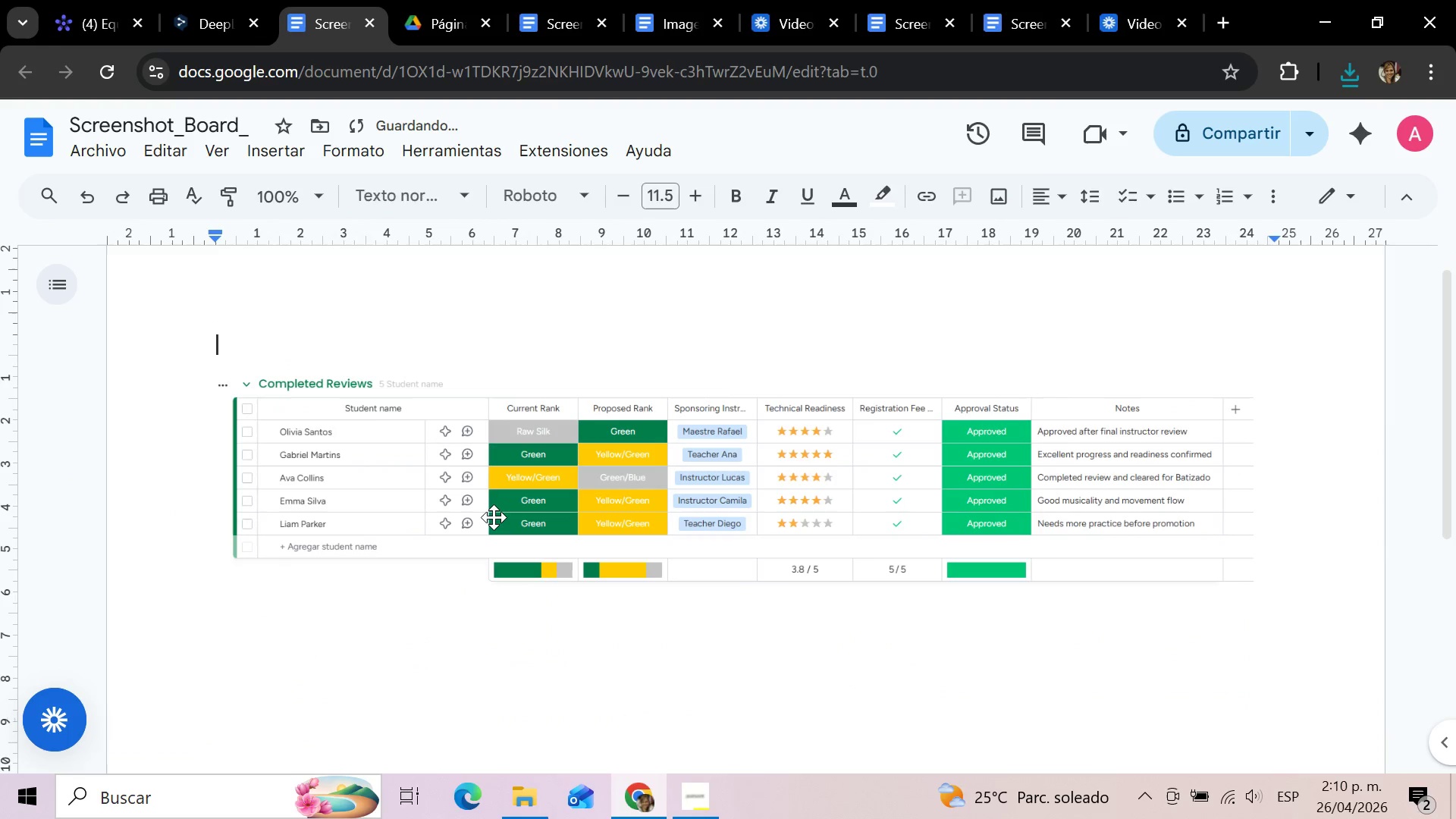 
left_click([494, 517])
 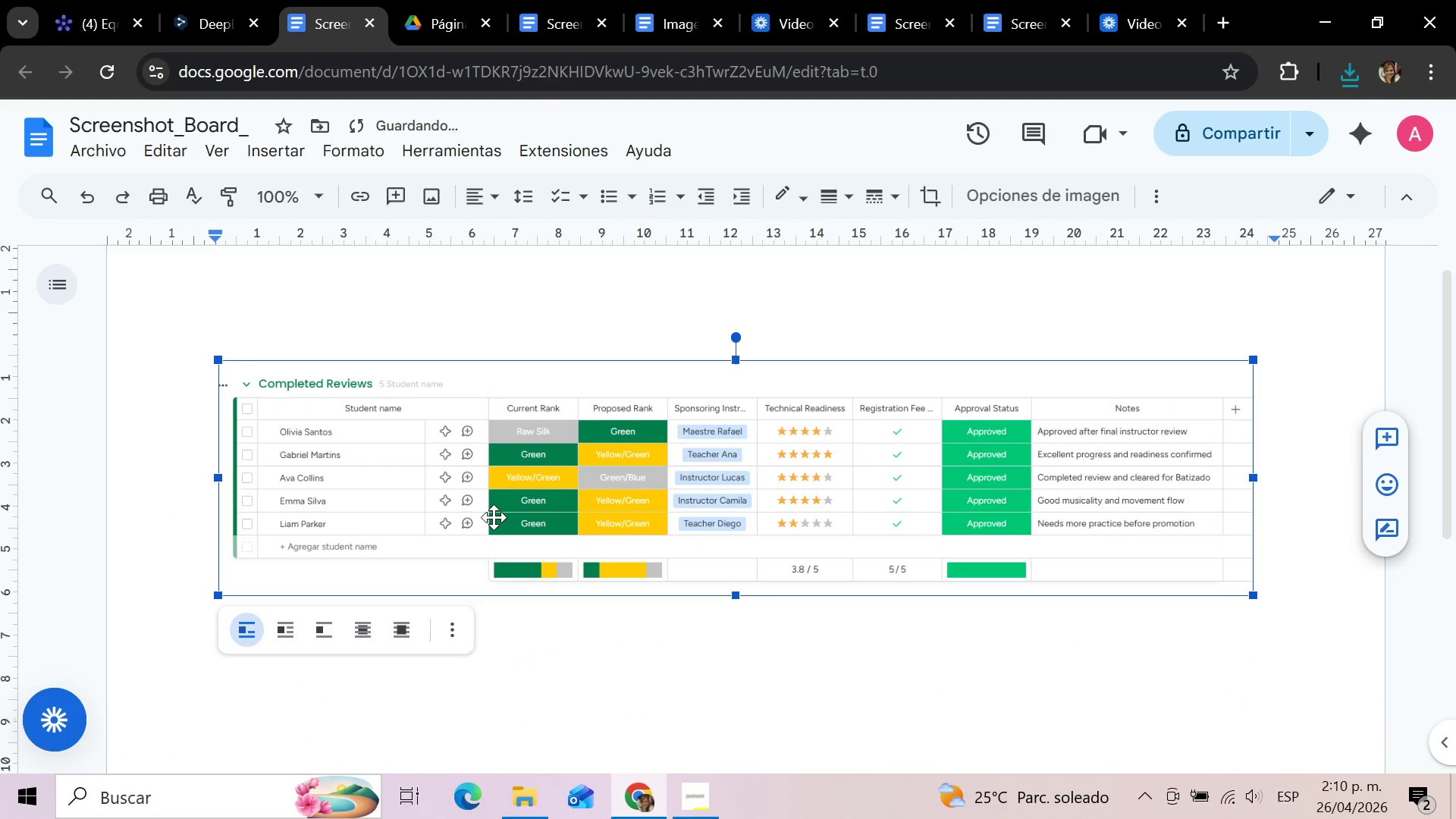 
key(Delete)
 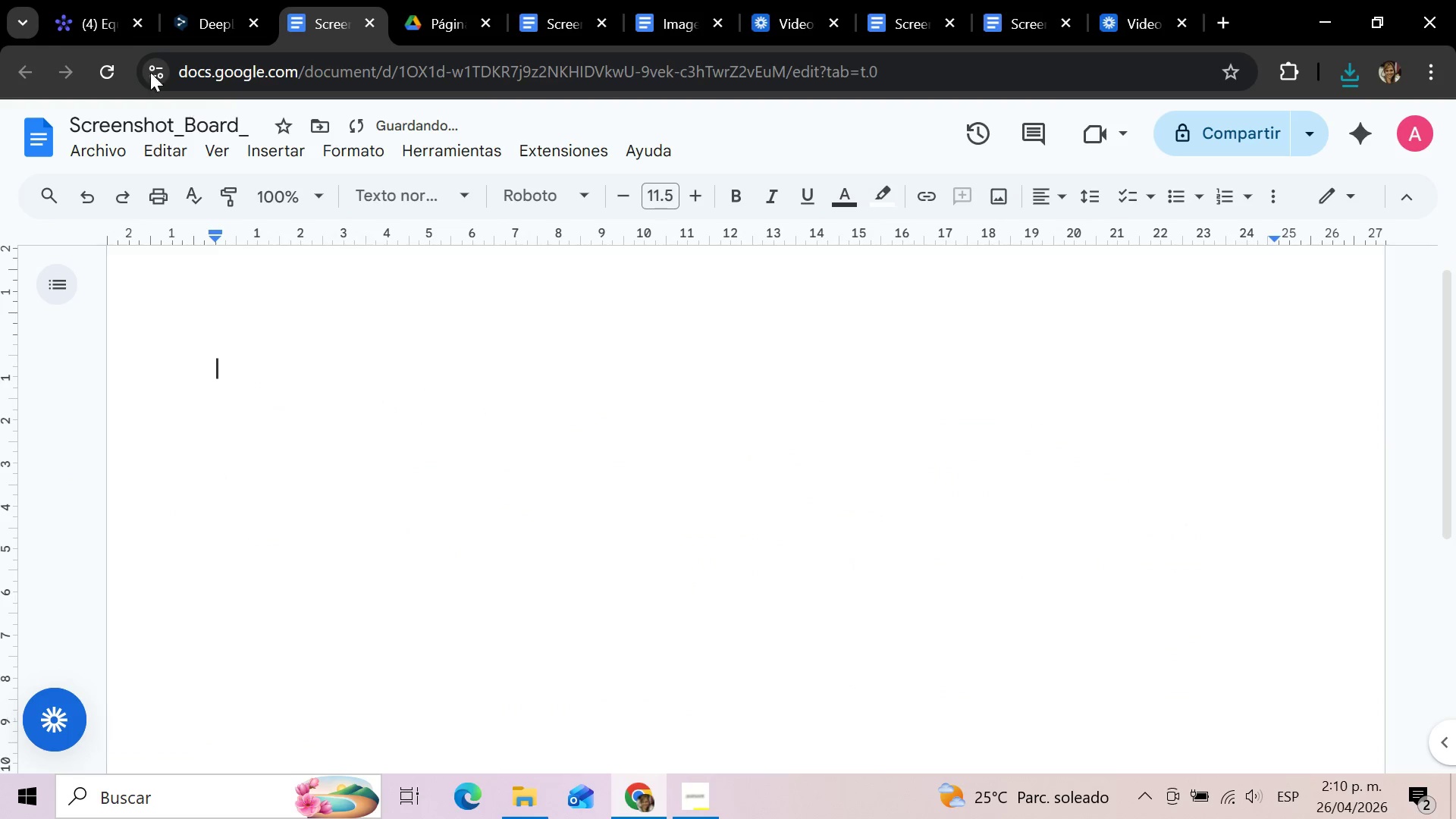 
left_click([112, 0])
 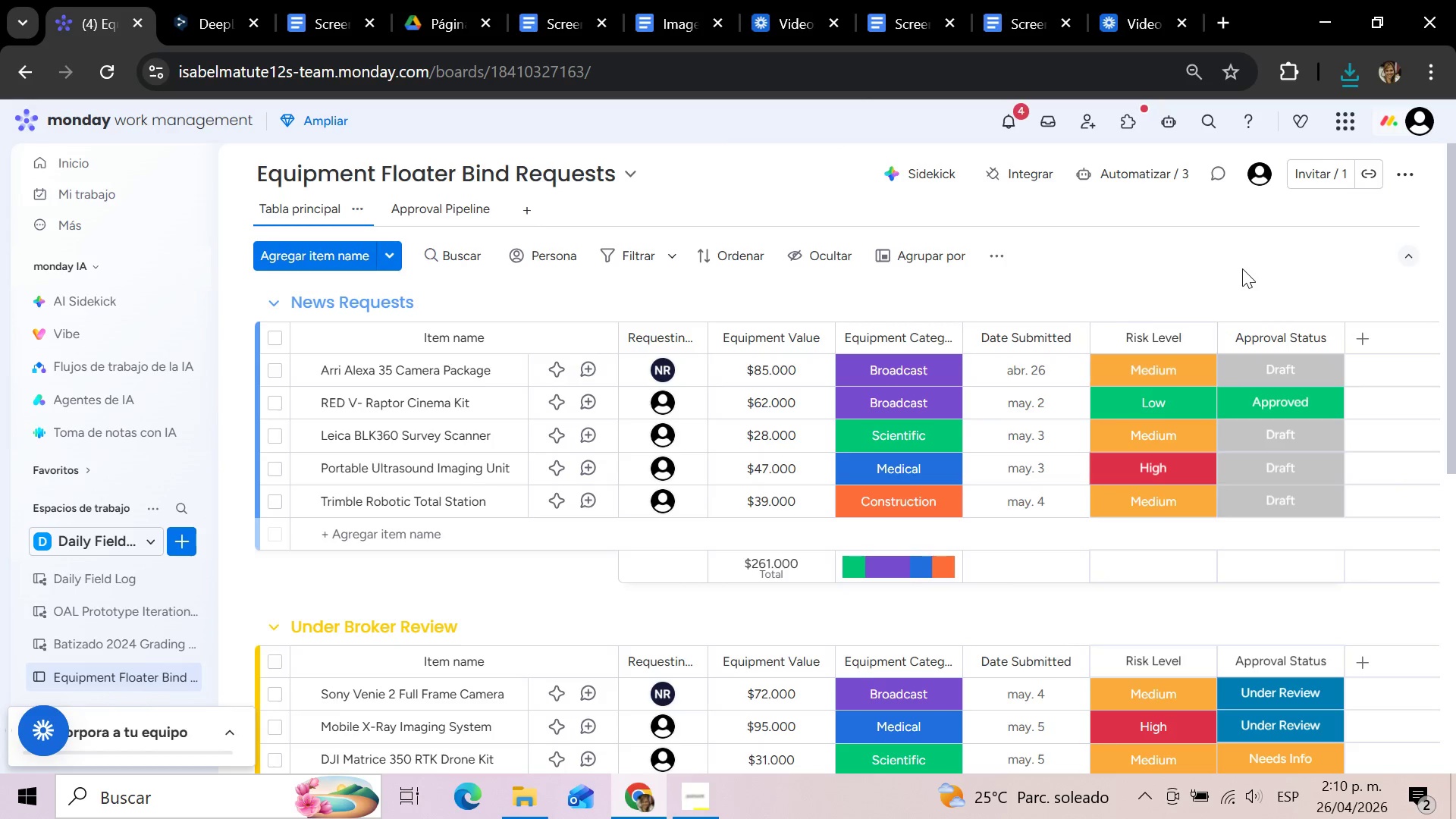 
key(Meta+Shift+S)
 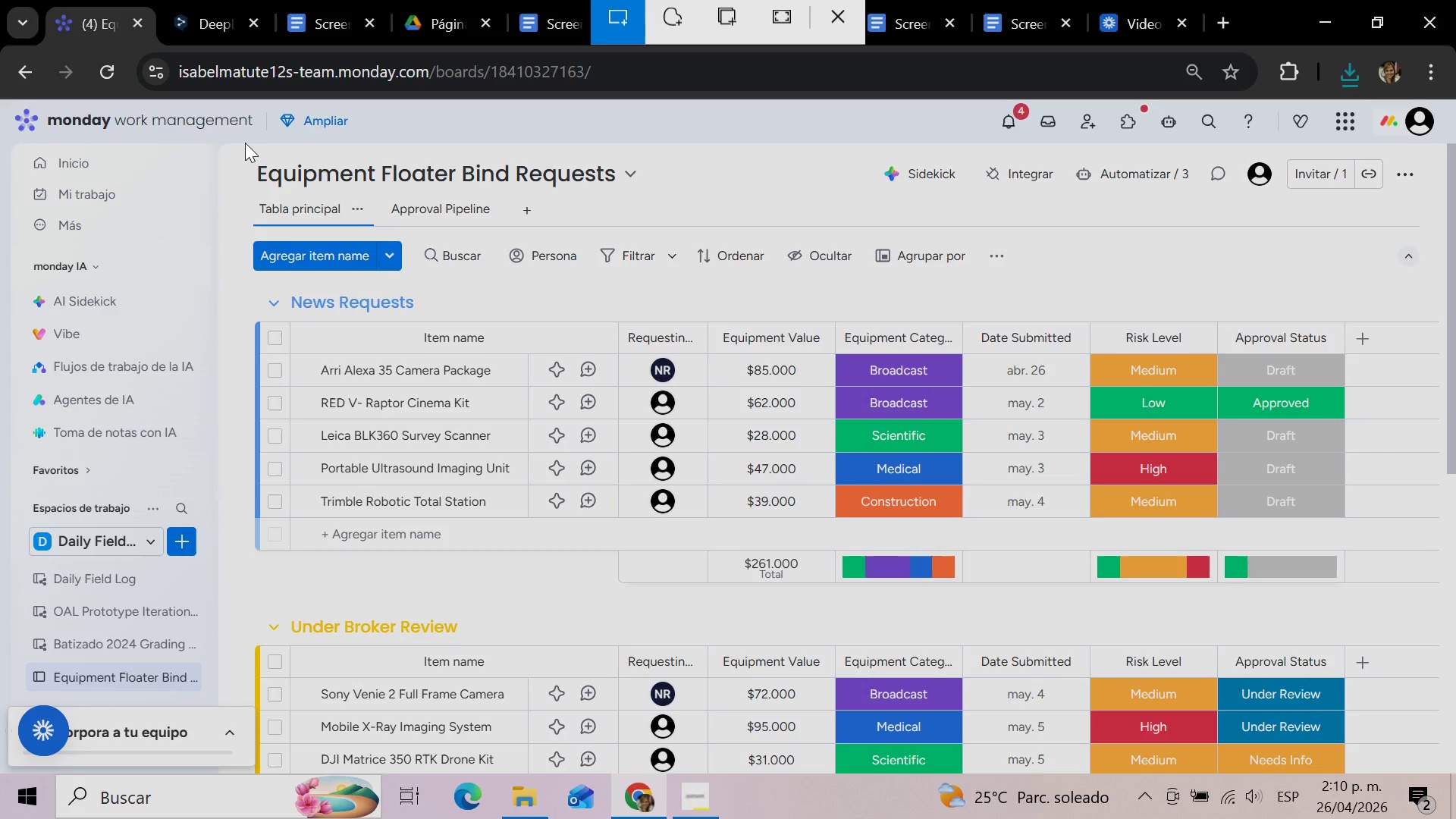 
wait(9.62)
 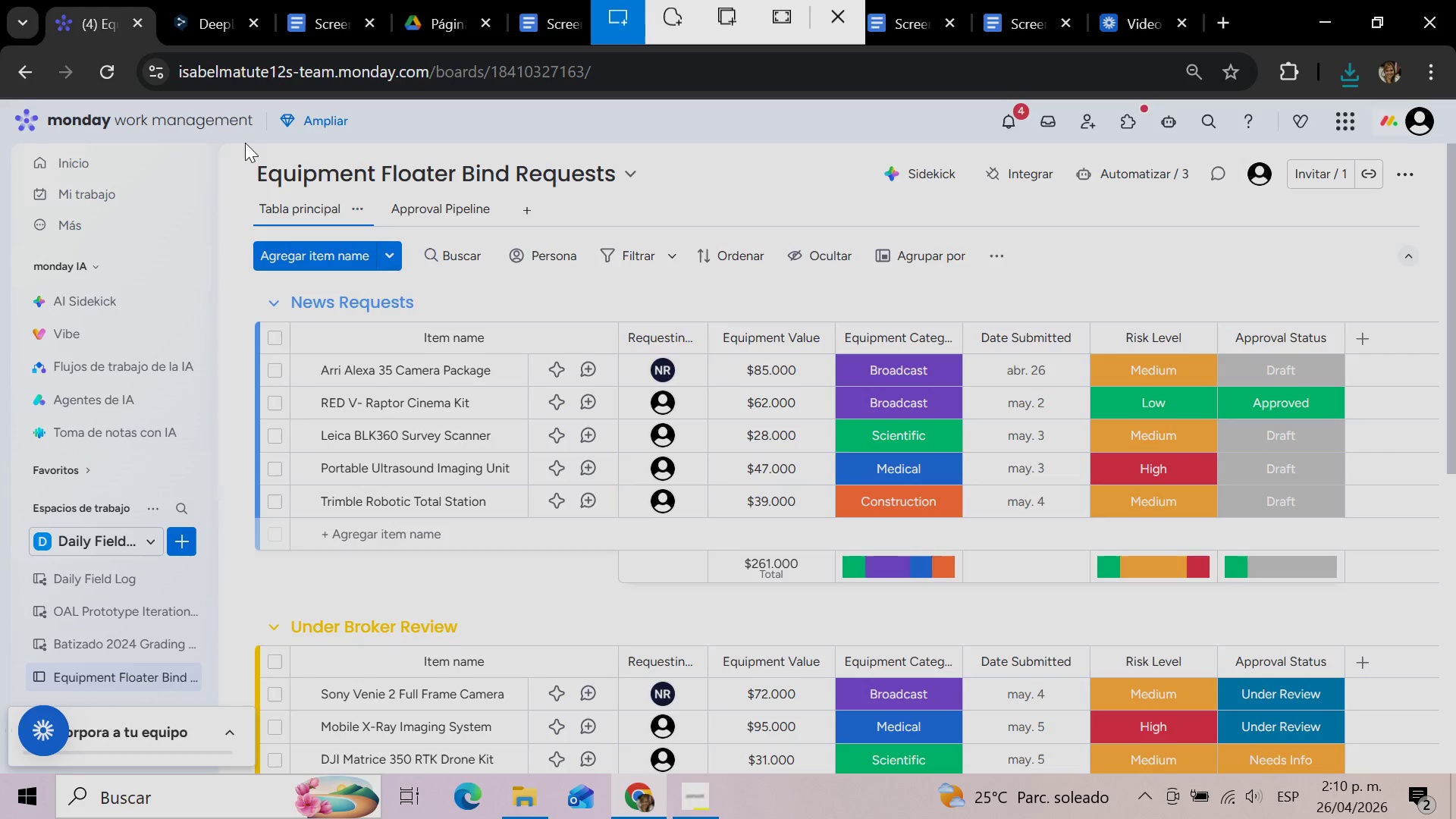 
left_click_drag(start_coordinate=[236, 143], to_coordinate=[1365, 604])
 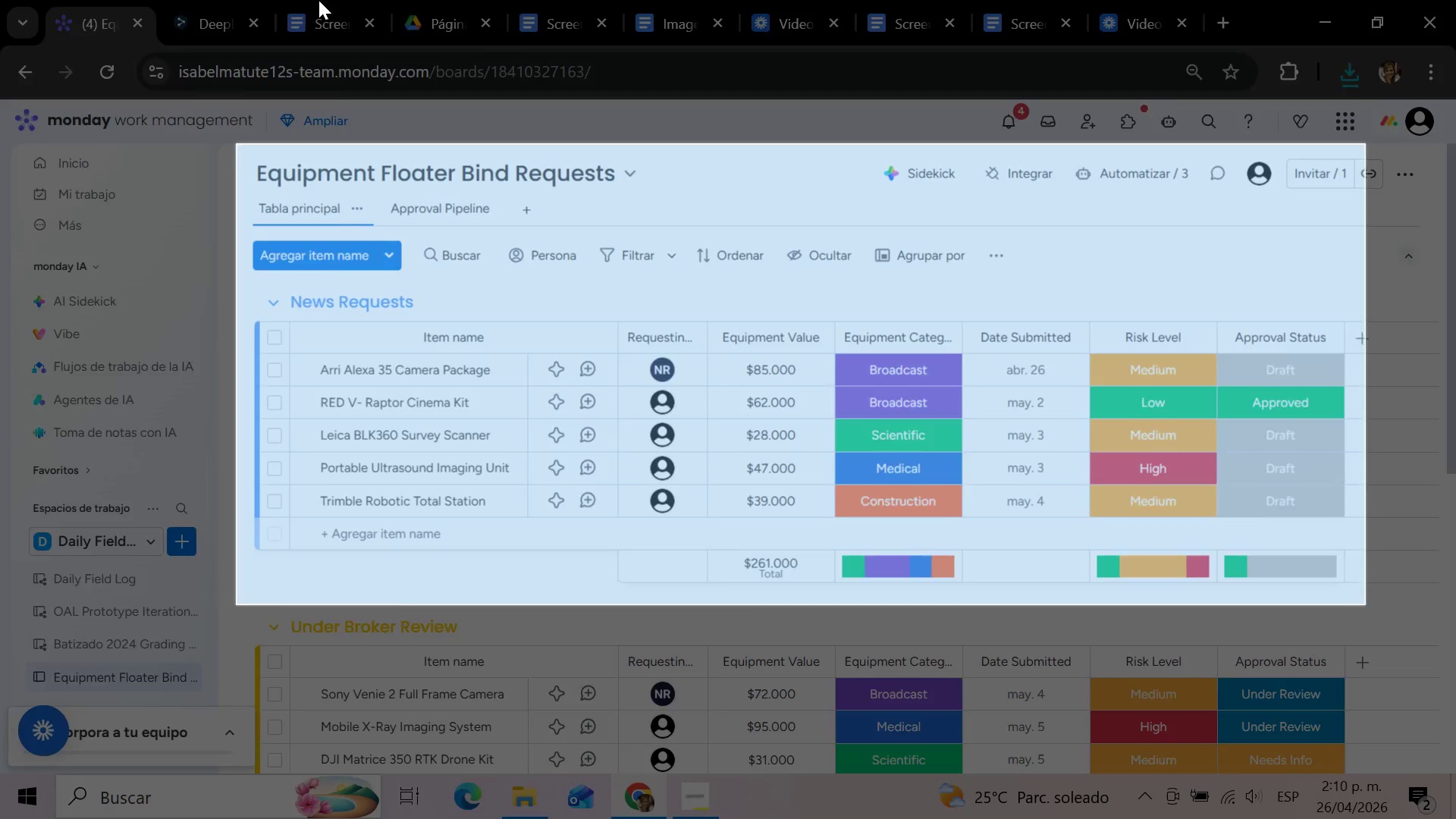 
left_click([318, 0])
 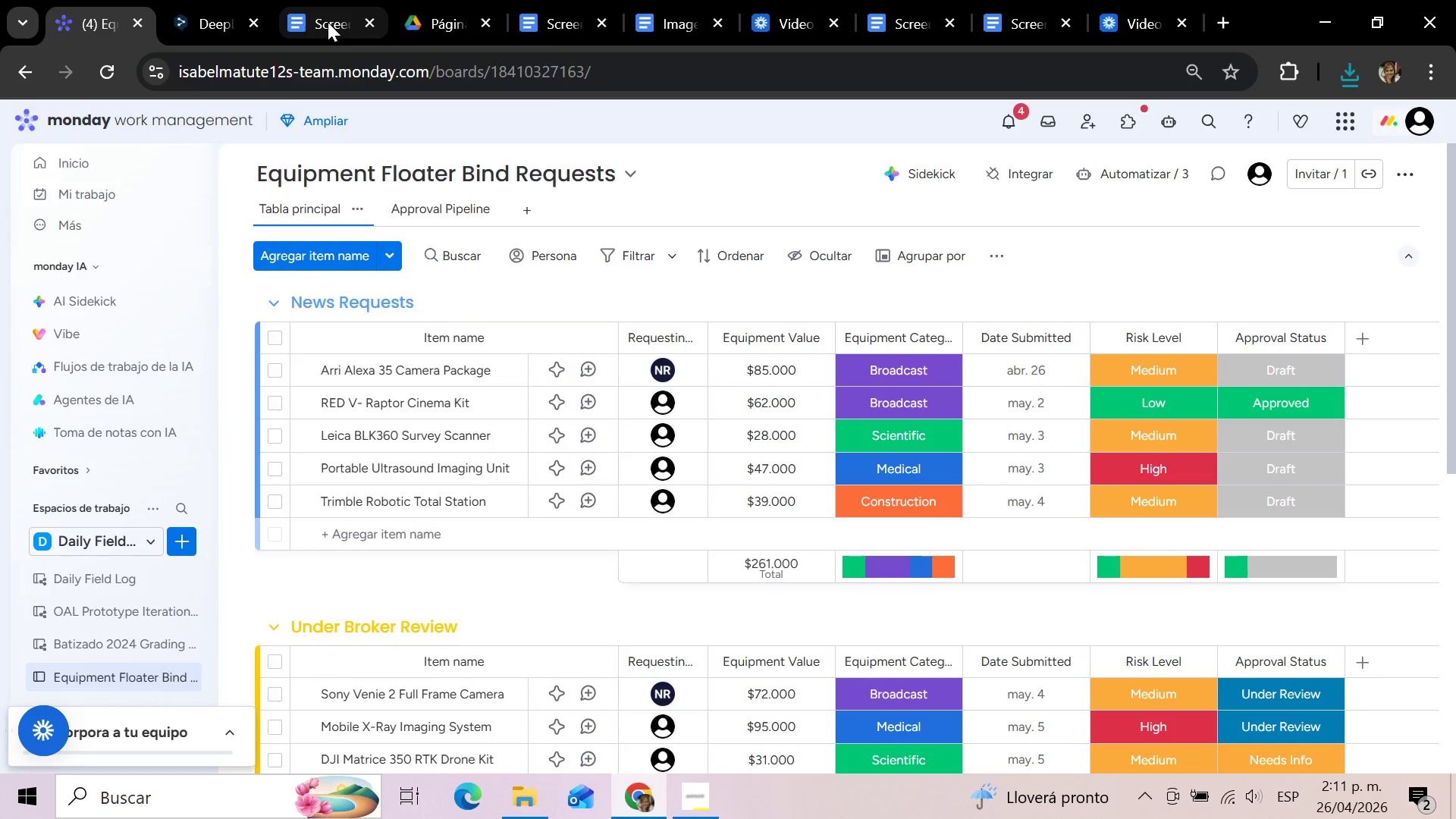 
left_click([328, 22])
 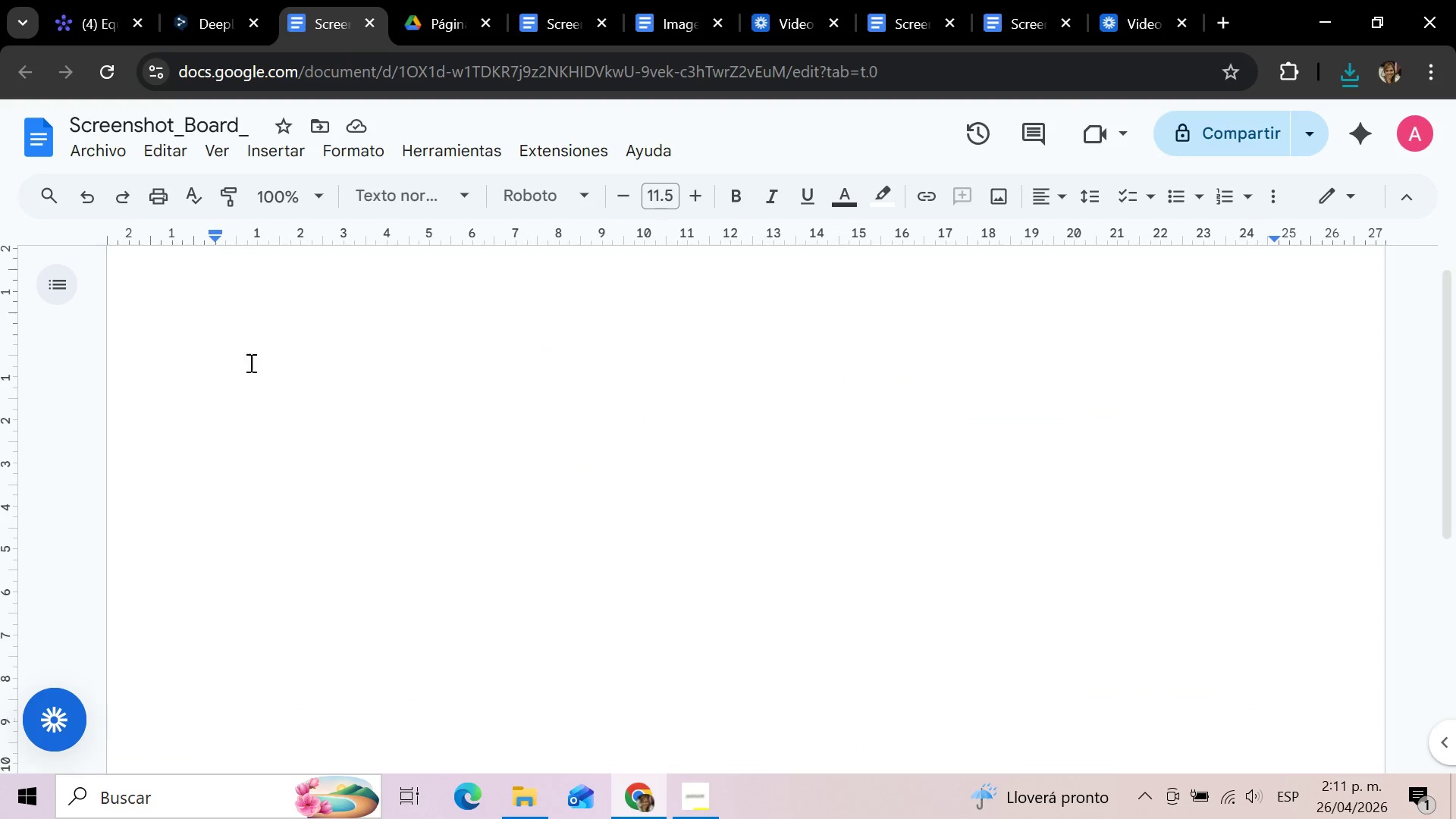 
left_click([243, 366])
 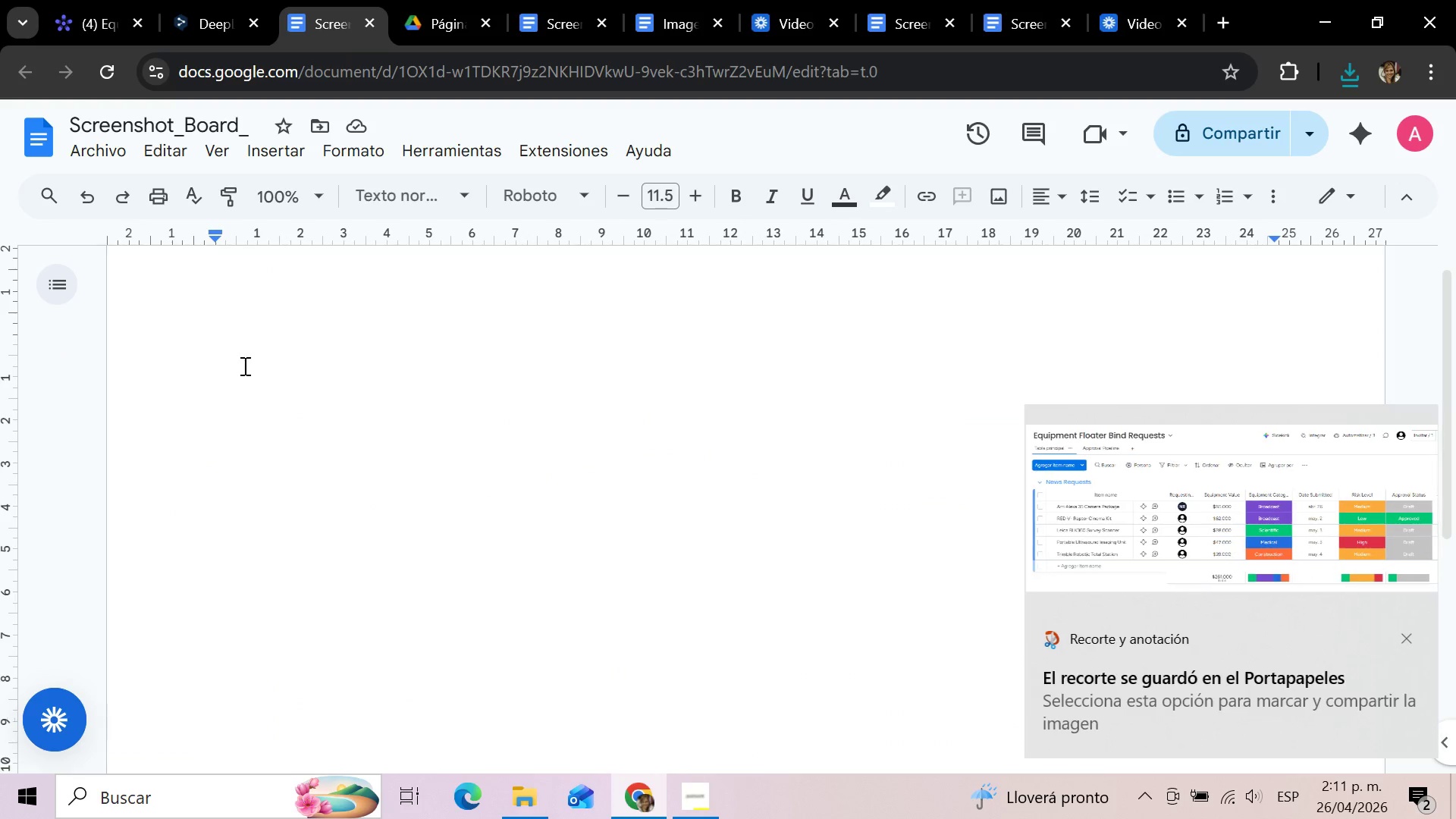 
key(Control+V)
 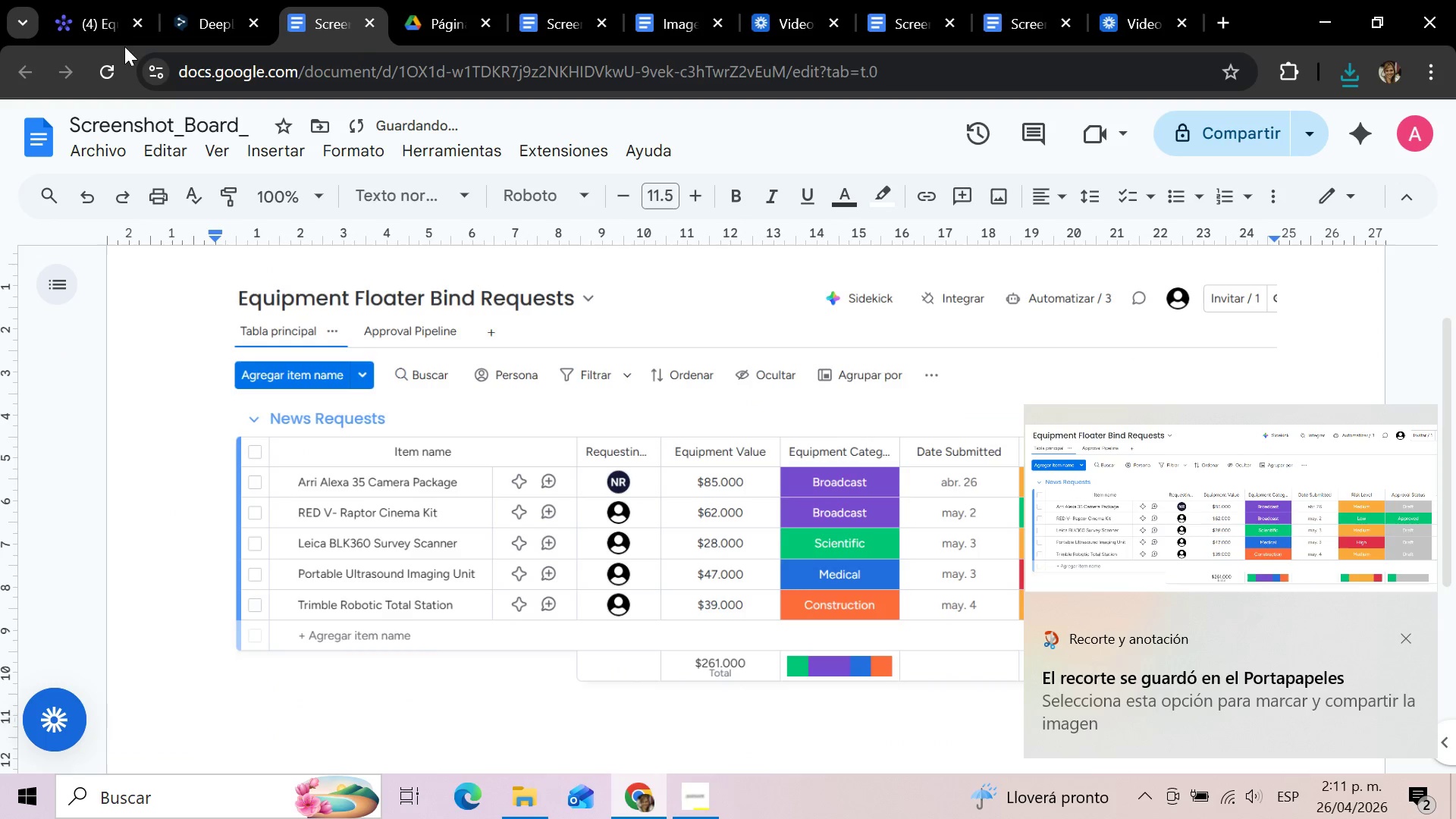 
left_click([96, 0])
 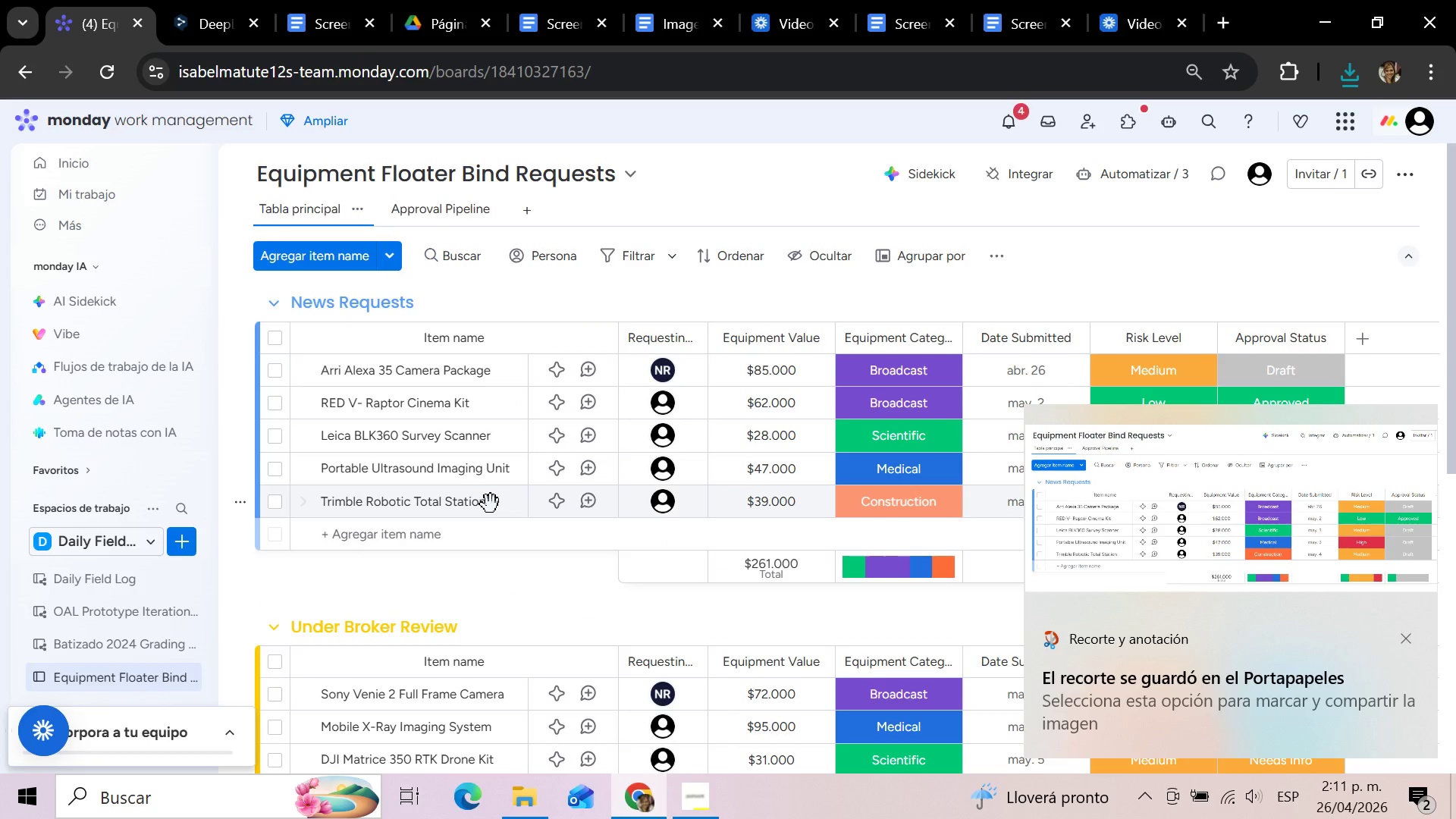 
scroll: coordinate [491, 505], scroll_direction: down, amount: 1.0
 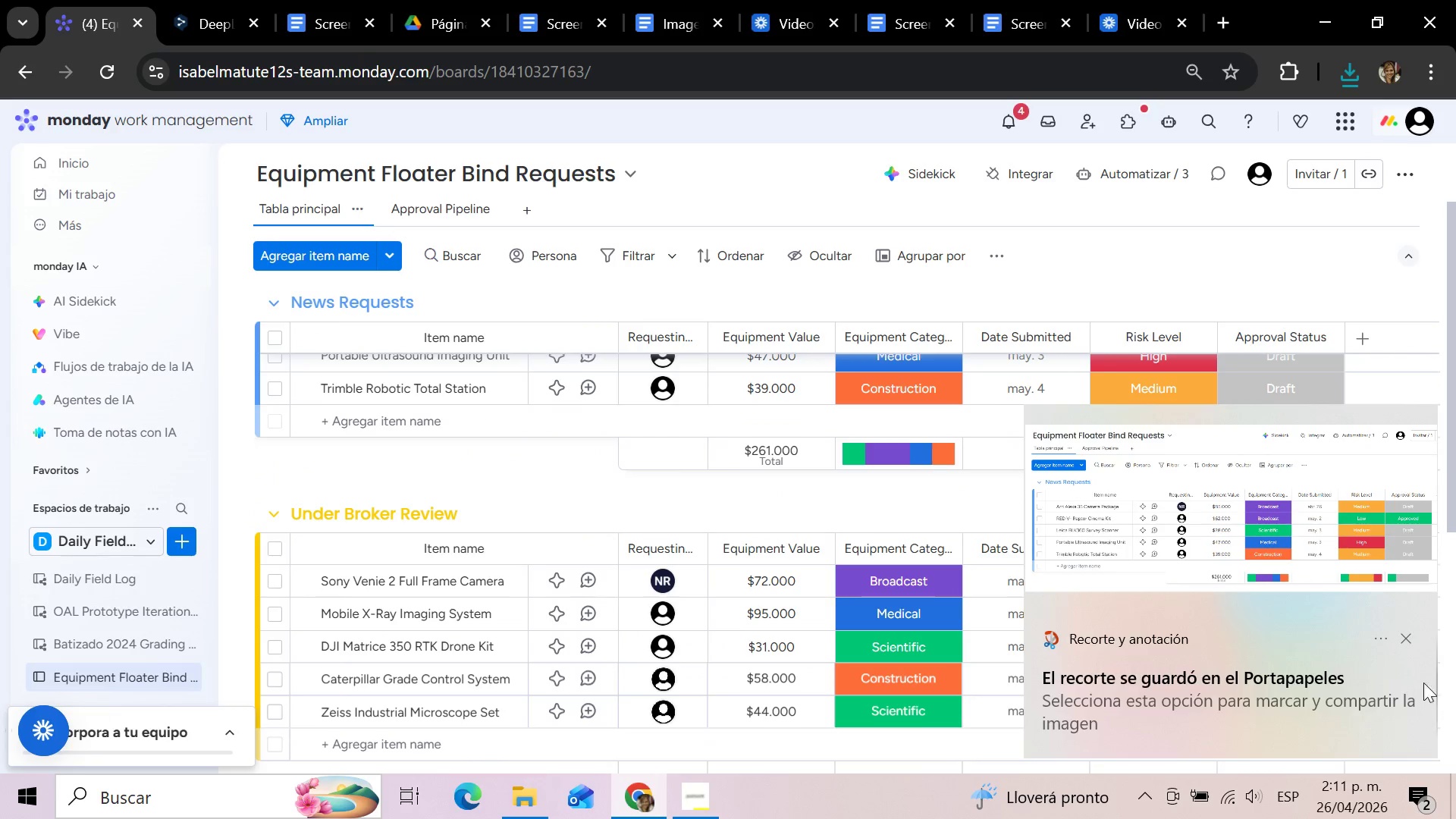 
left_click([1410, 639])
 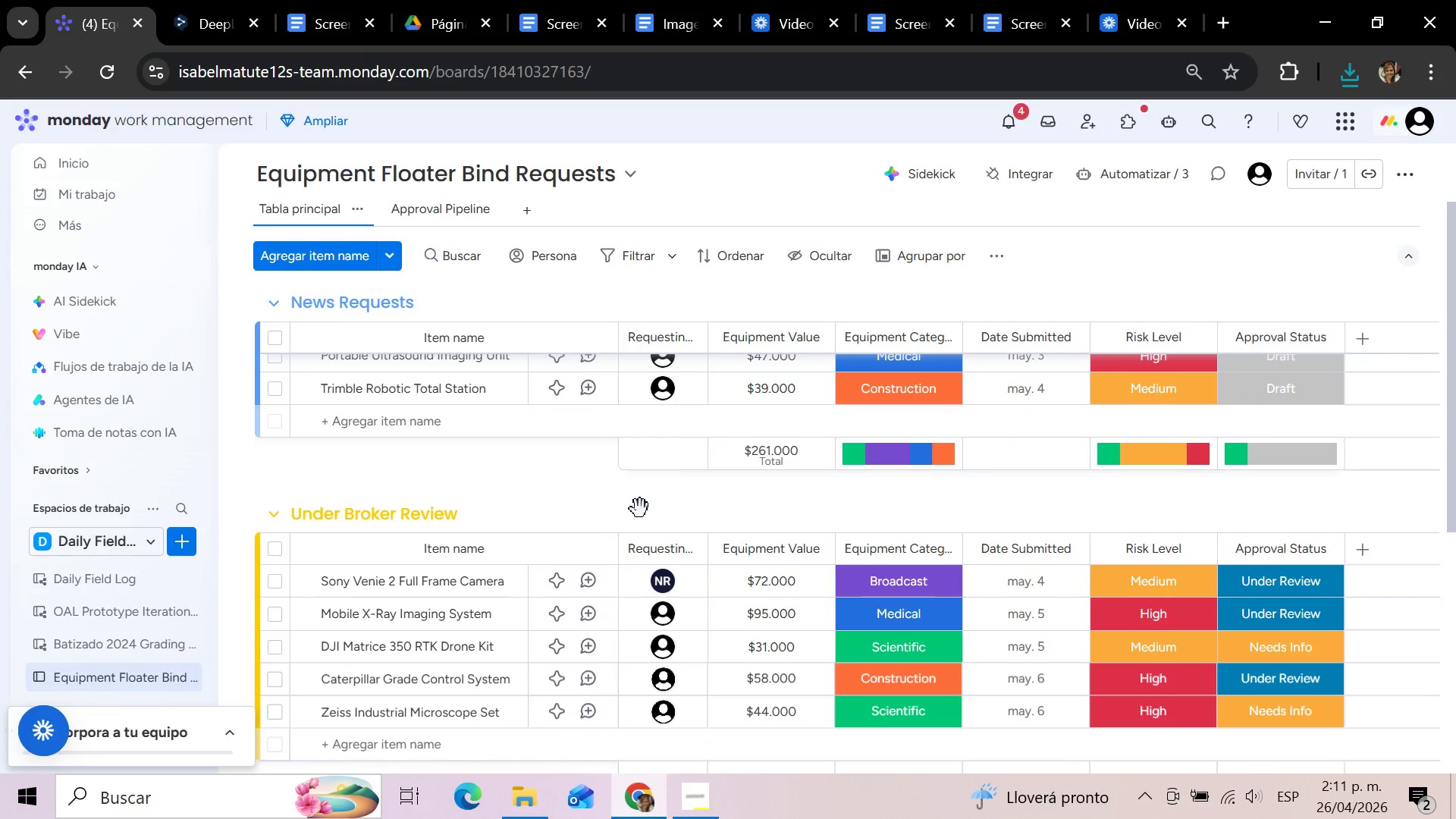 
scroll: coordinate [640, 509], scroll_direction: down, amount: 1.0
 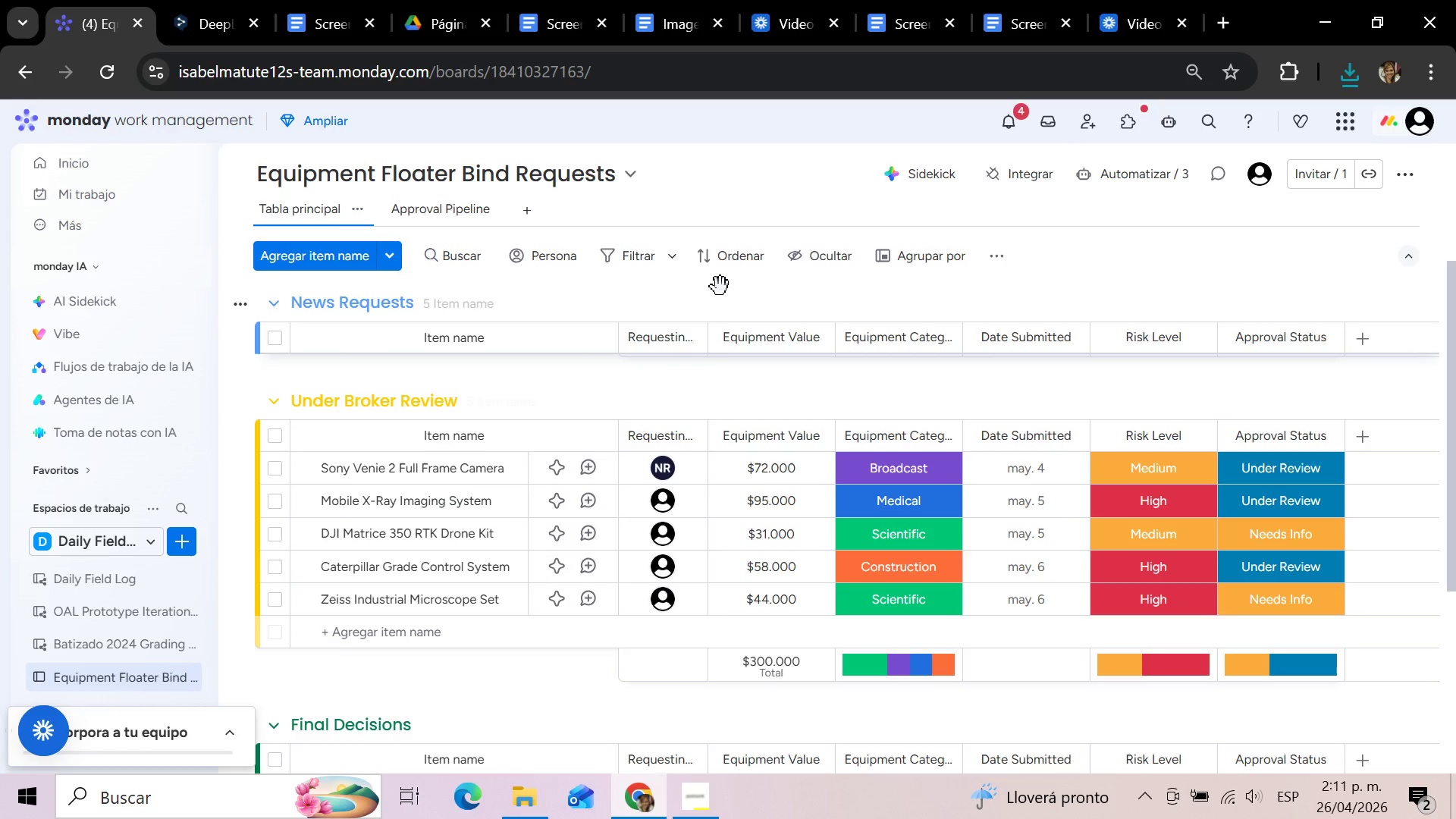 
key(Meta+Shift+S)
 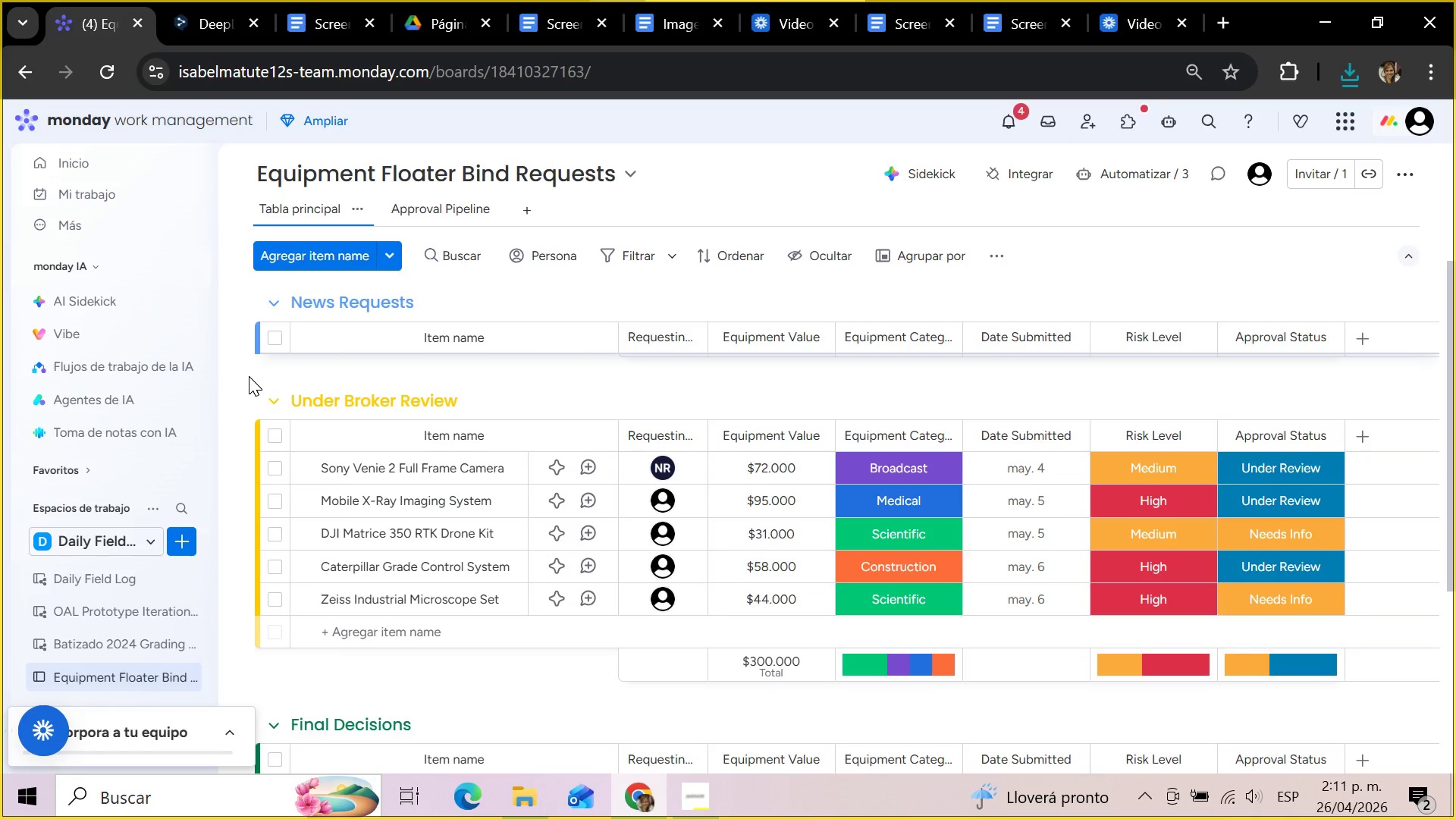 
left_click_drag(start_coordinate=[240, 378], to_coordinate=[265, 378])
 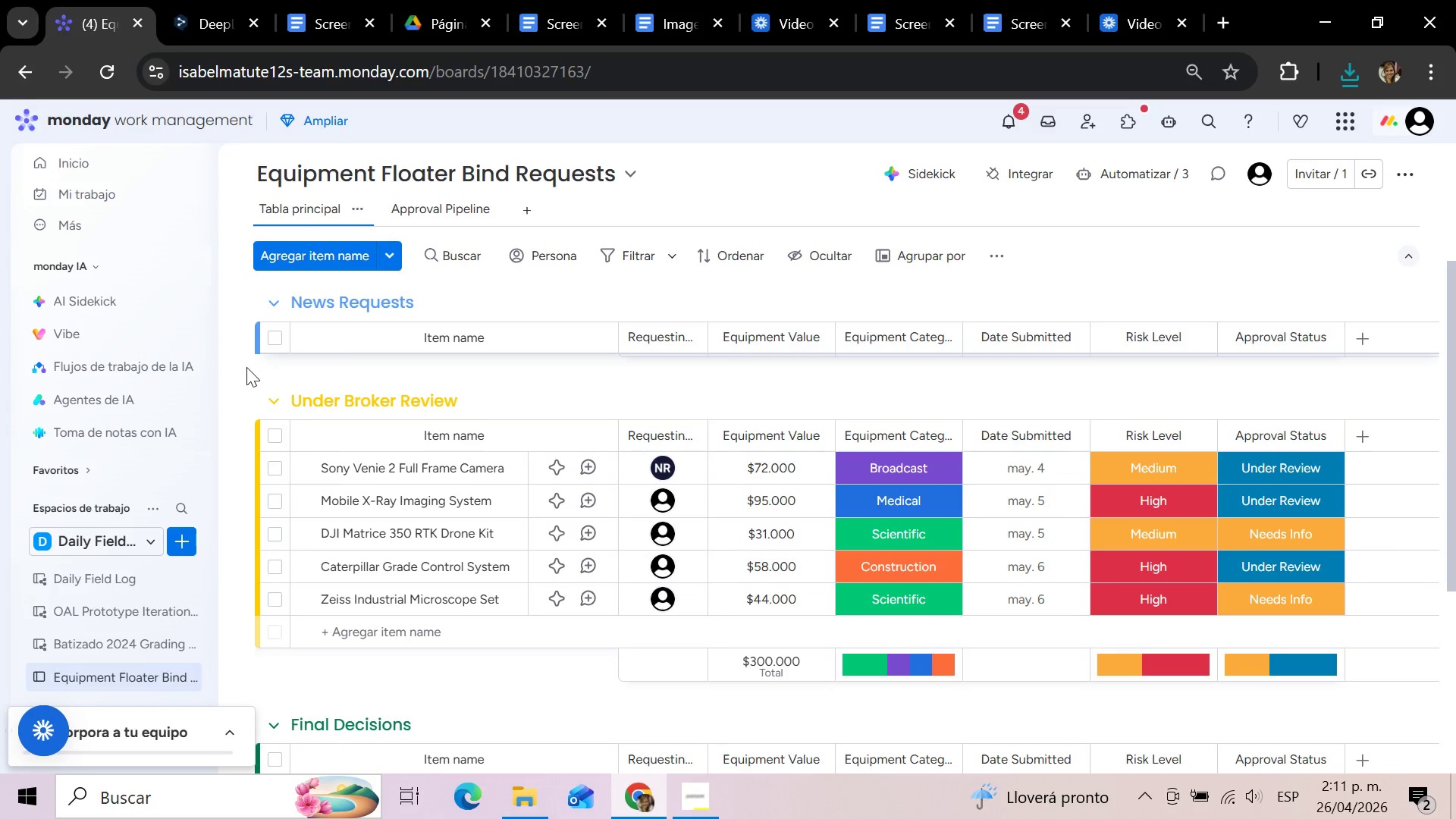 
key(Meta+Shift+S)
 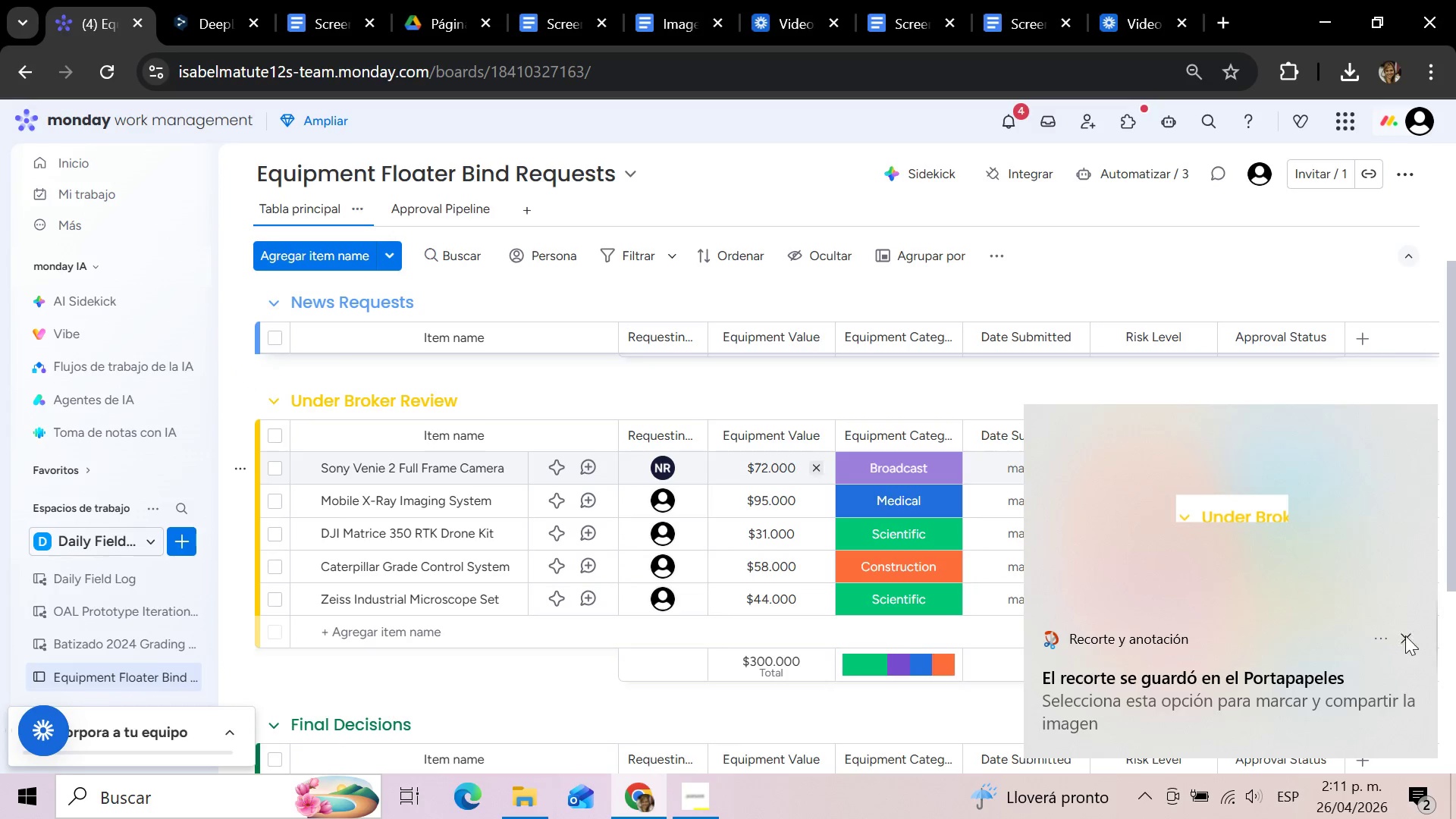 
wait(9.84)
 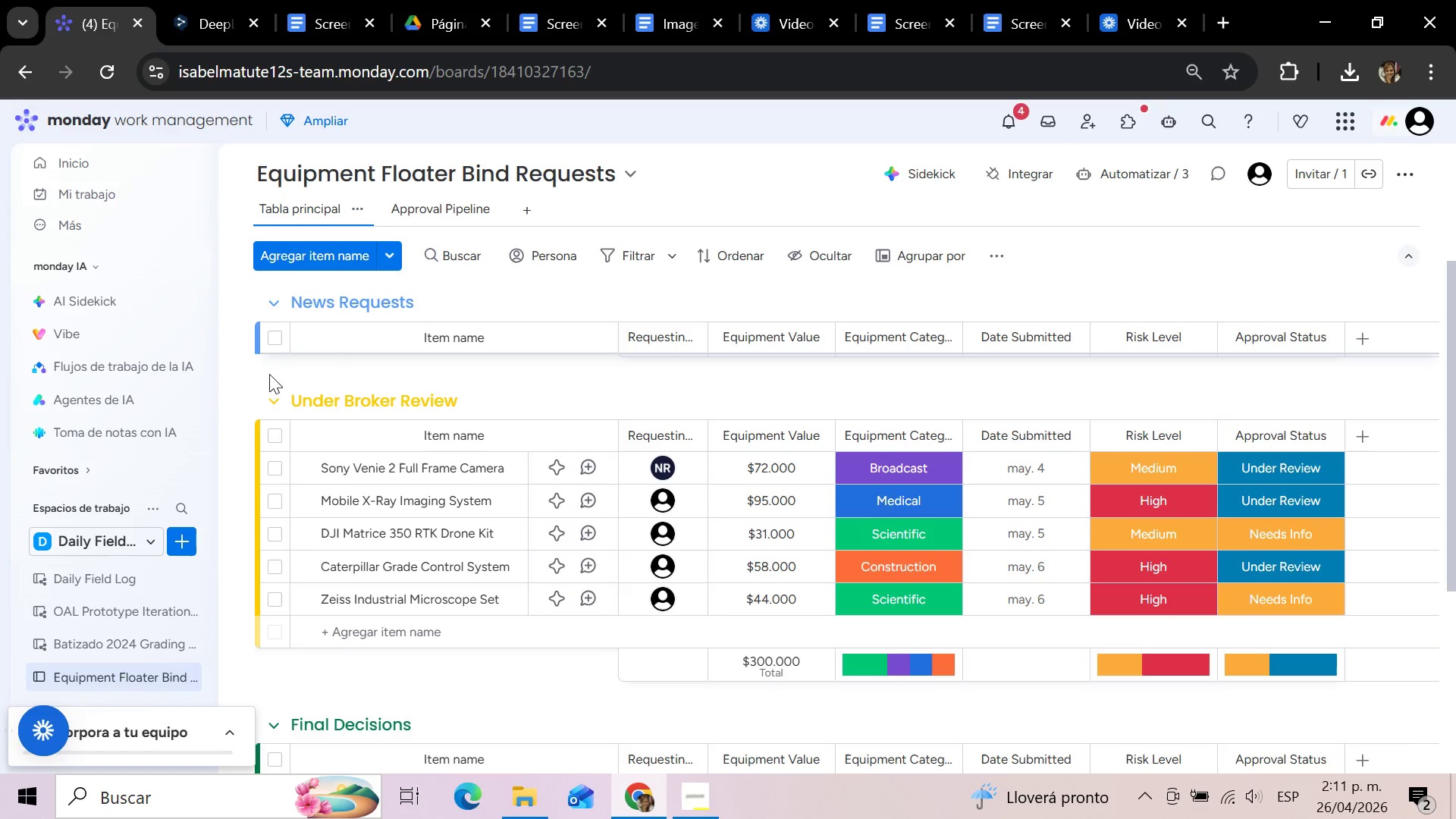 
key(Meta+Shift+S)
 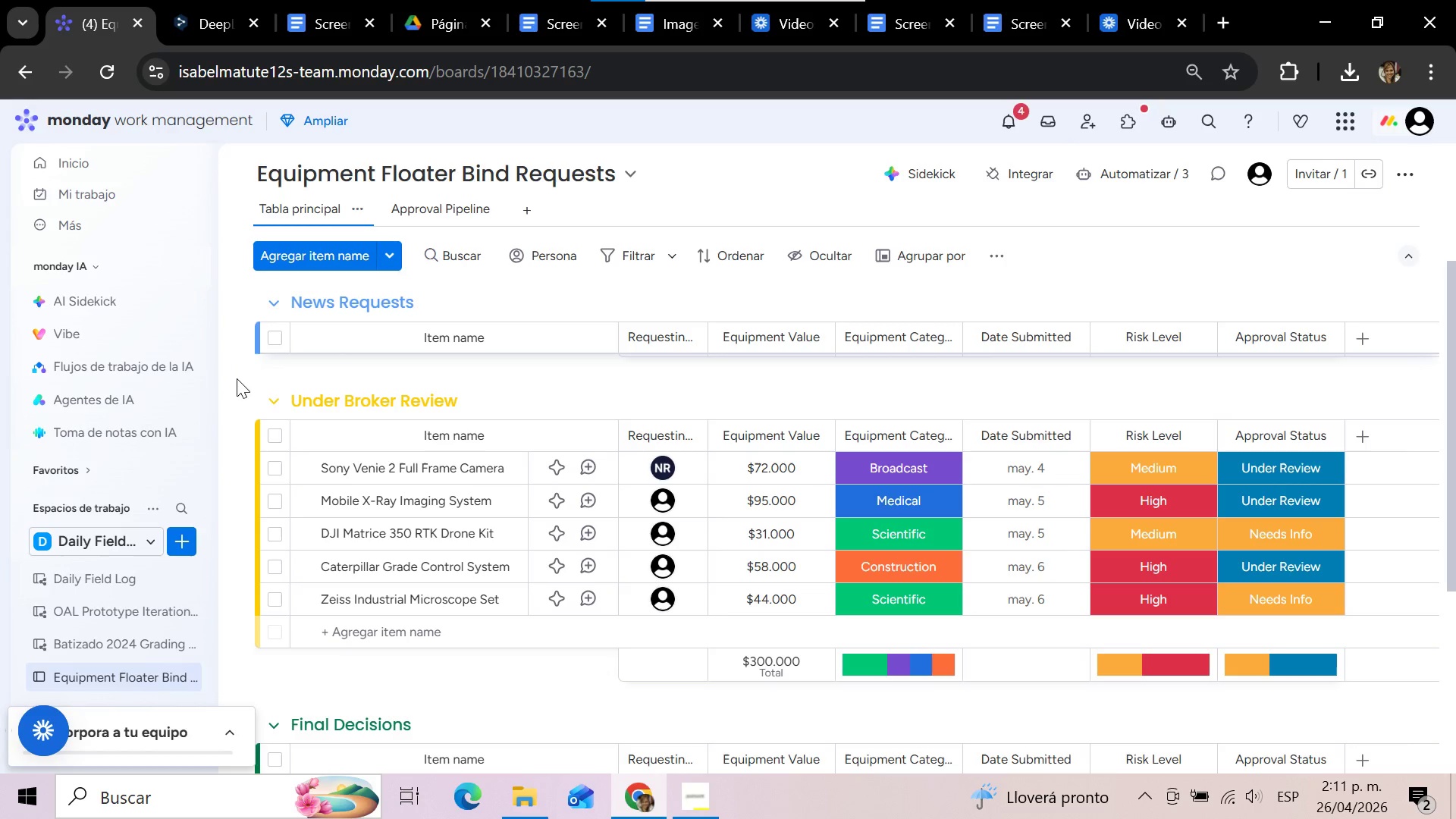 
left_click_drag(start_coordinate=[234, 376], to_coordinate=[1237, 438])
 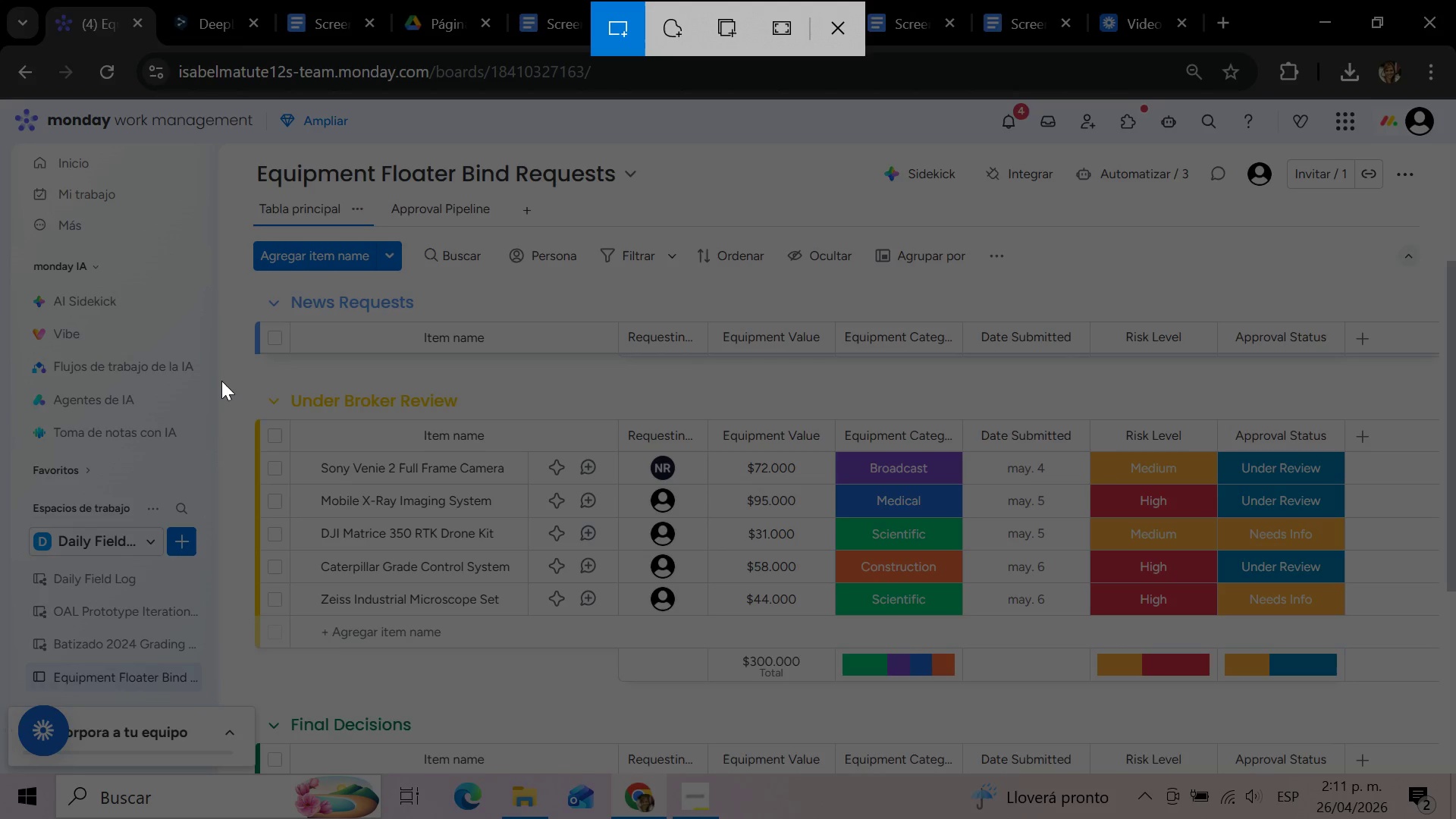 
left_click_drag(start_coordinate=[221, 379], to_coordinate=[1396, 694])
 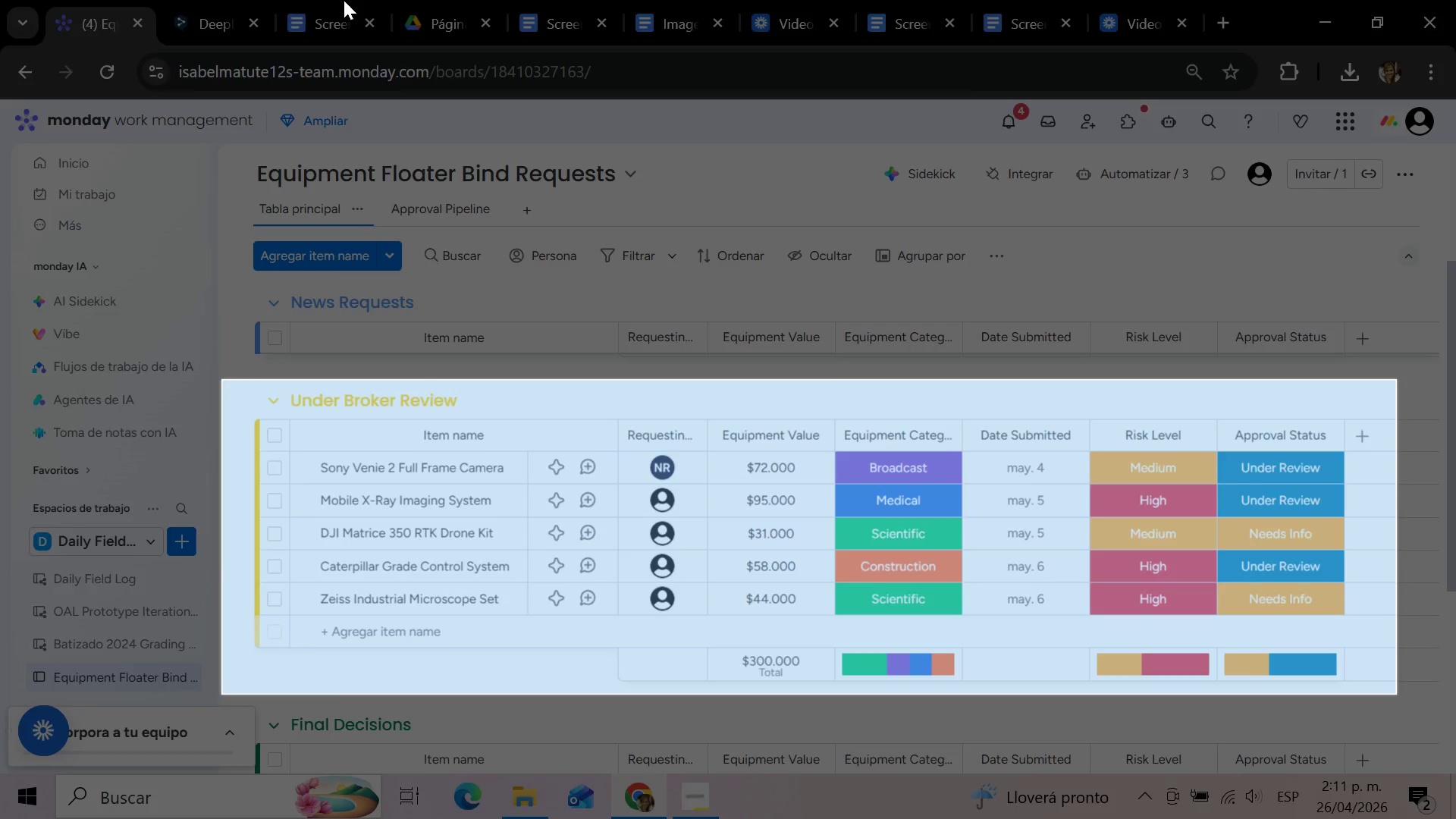 
left_click([344, 0])
 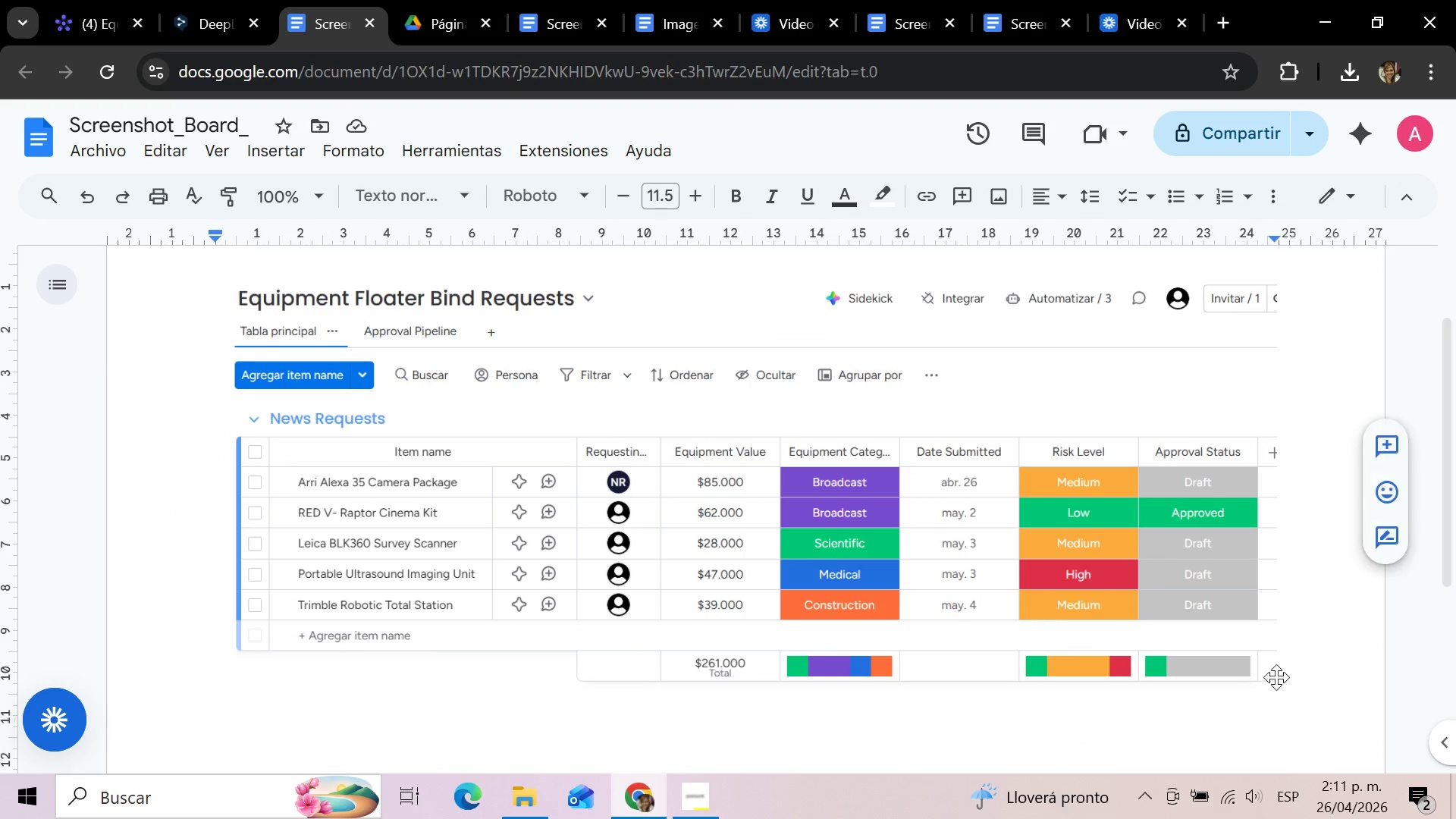 
key(Enter)
 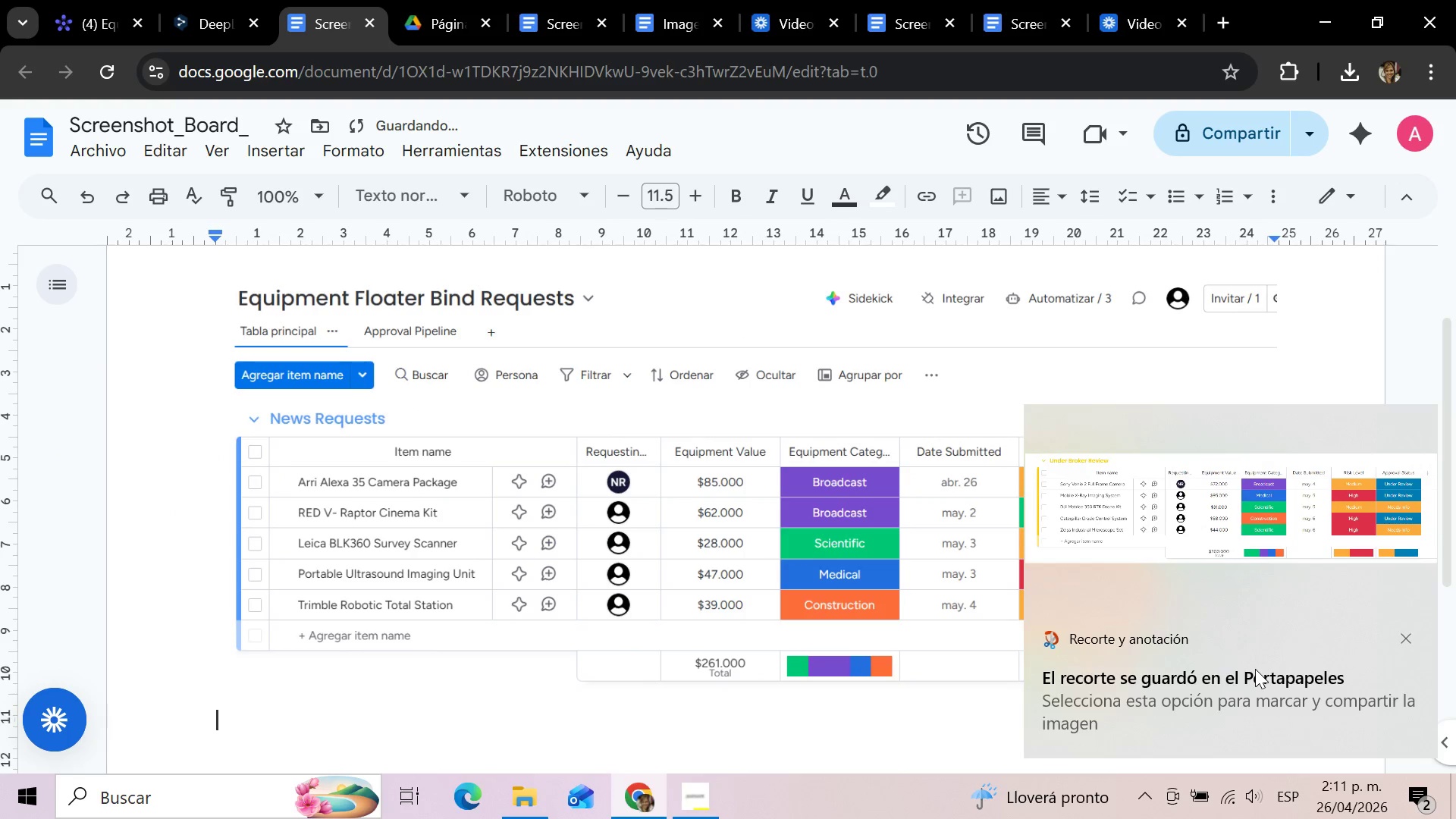 
key(Control+V)
 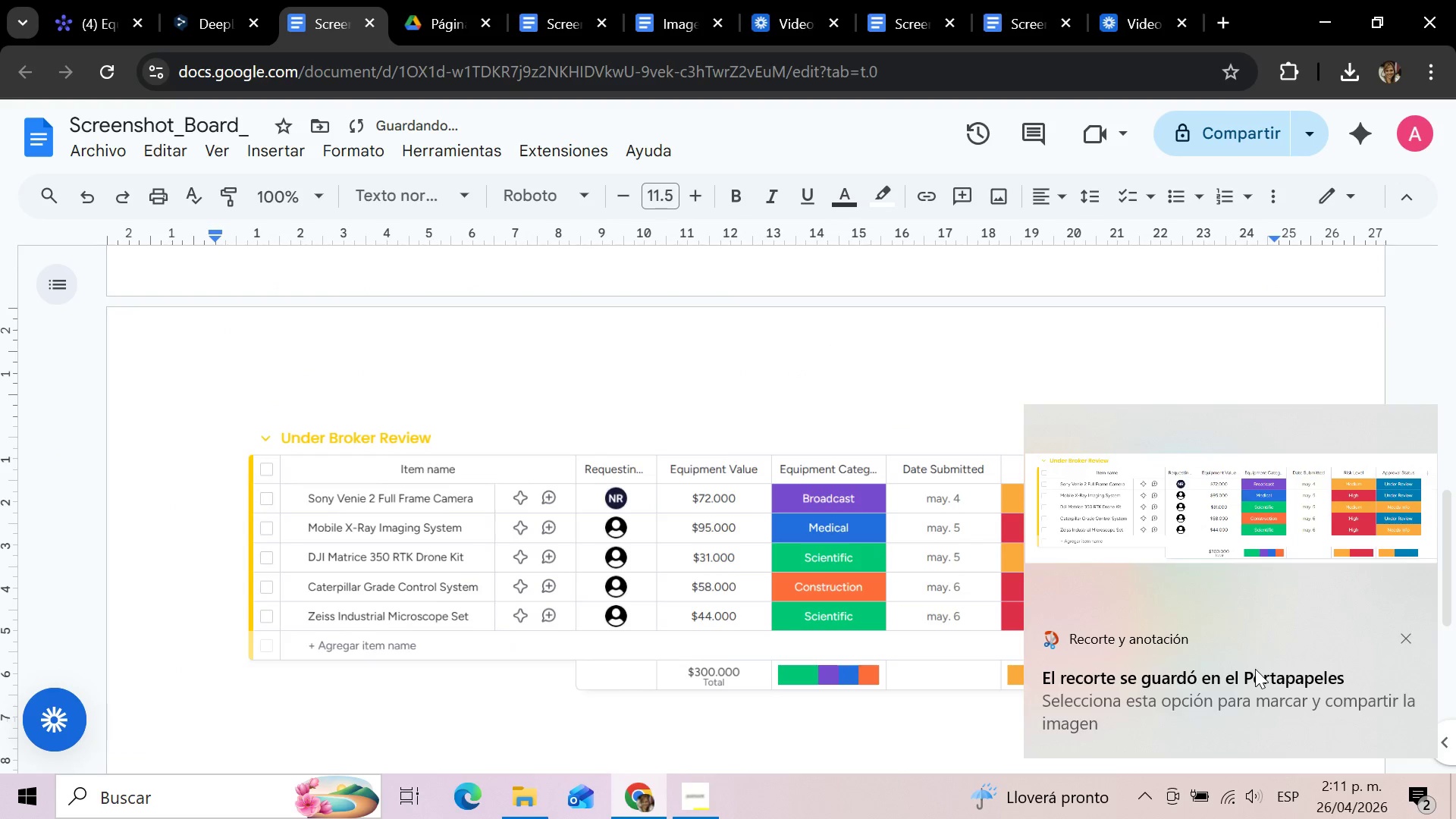 
scroll: coordinate [1255, 669], scroll_direction: up, amount: 3.0
 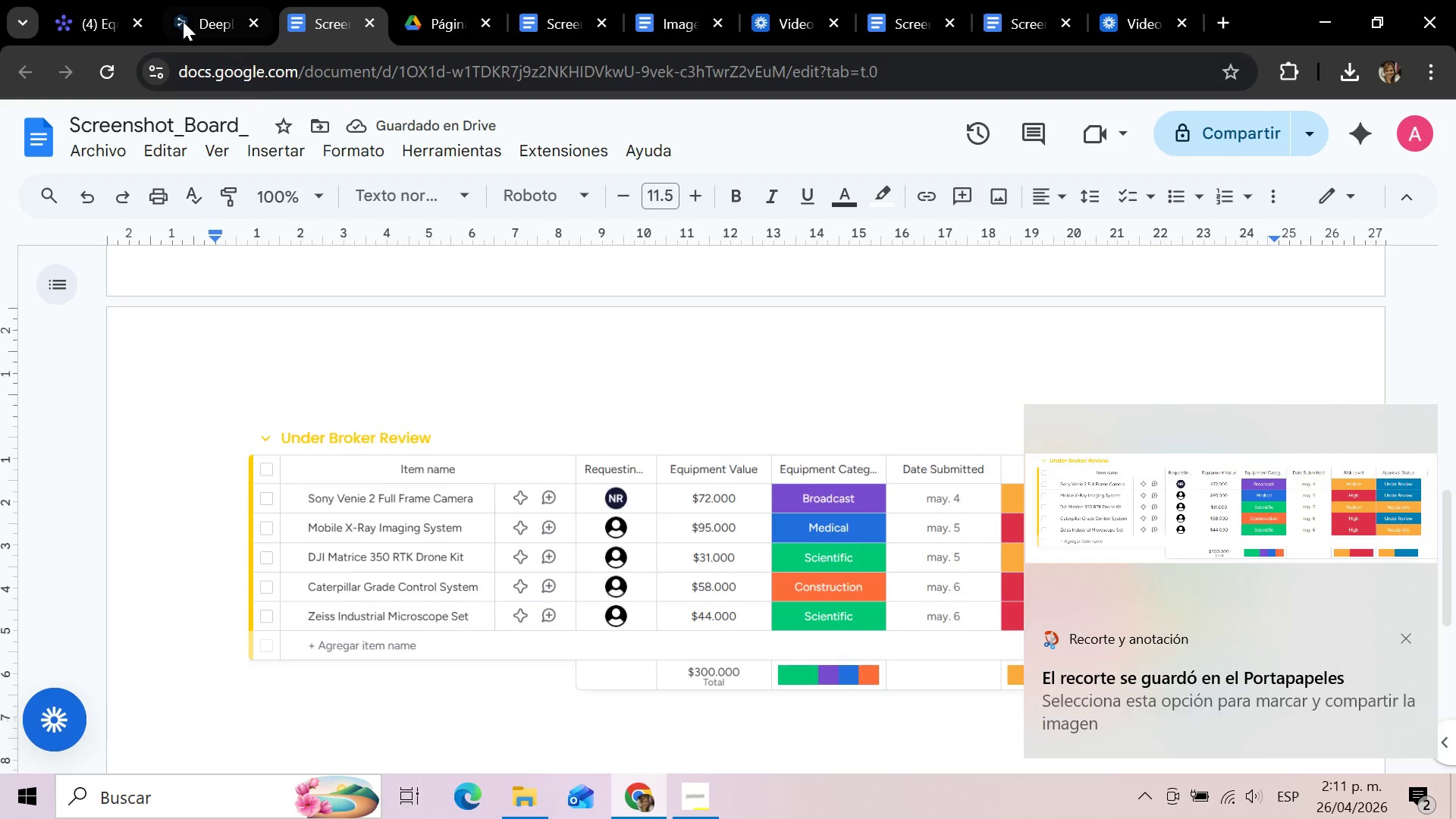 
left_click([98, 0])
 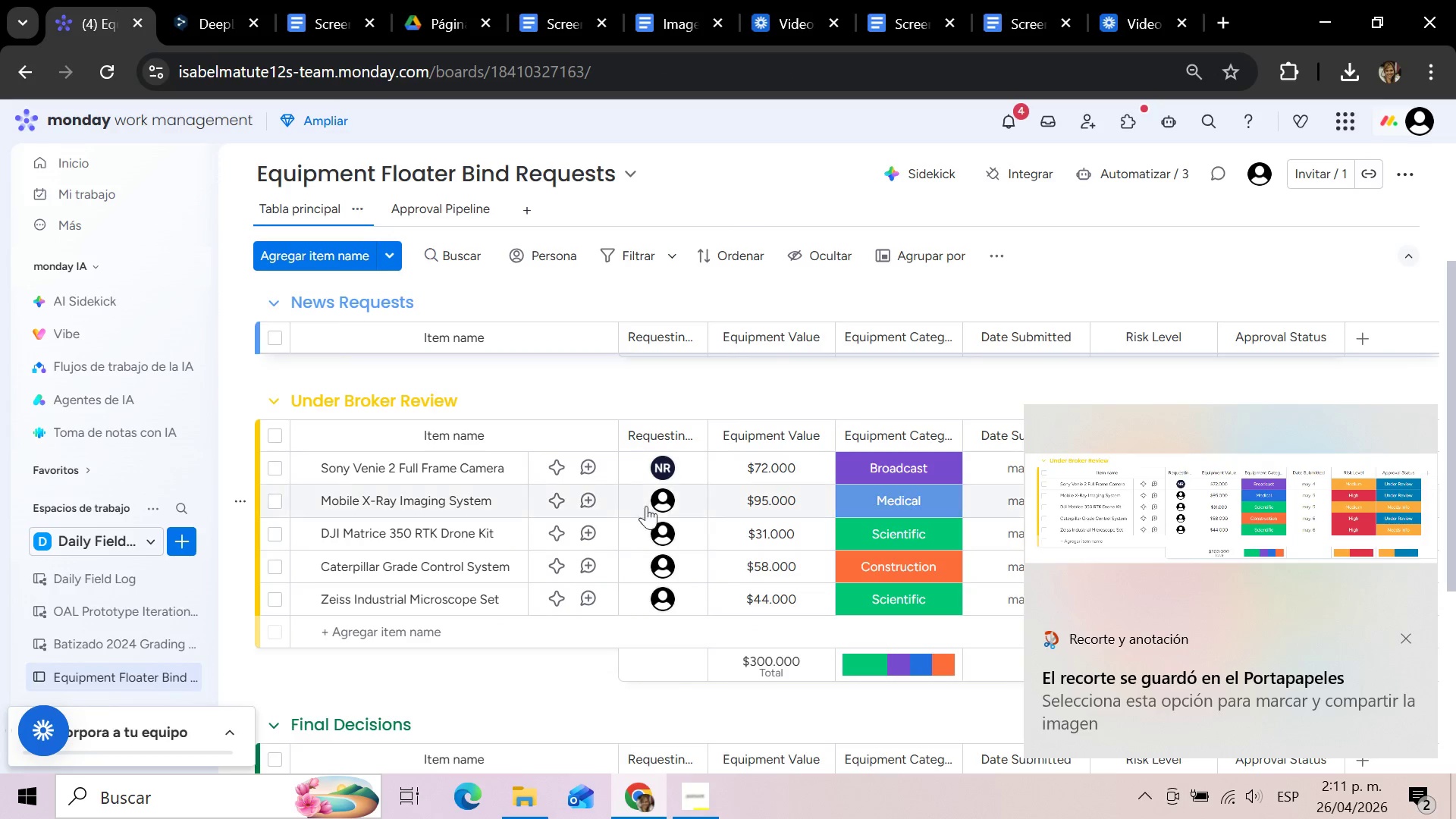 
scroll: coordinate [645, 537], scroll_direction: down, amount: 3.0
 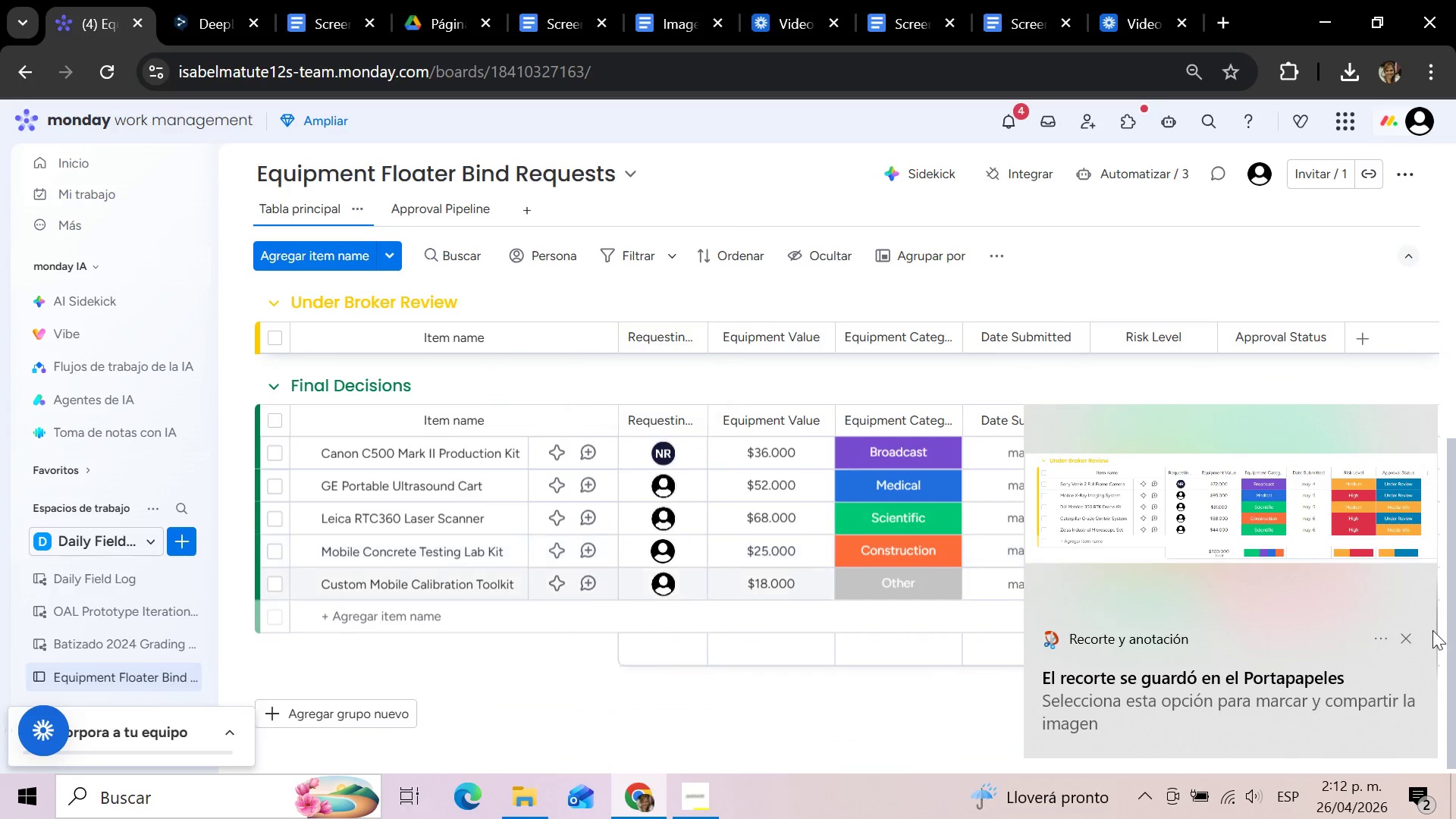 
left_click([1407, 641])
 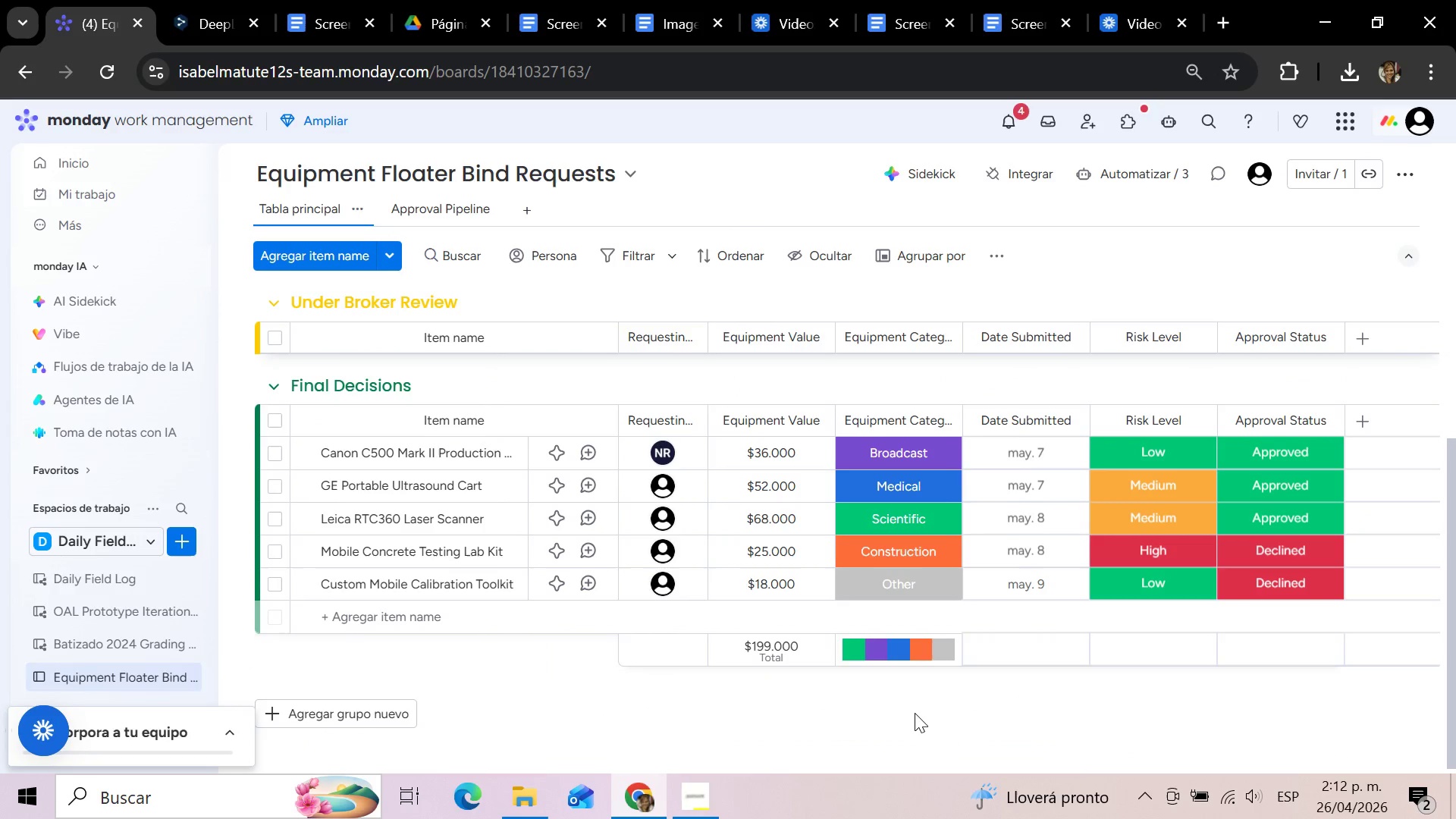 
hold_key(key=MetaLeft, duration=1.33)
 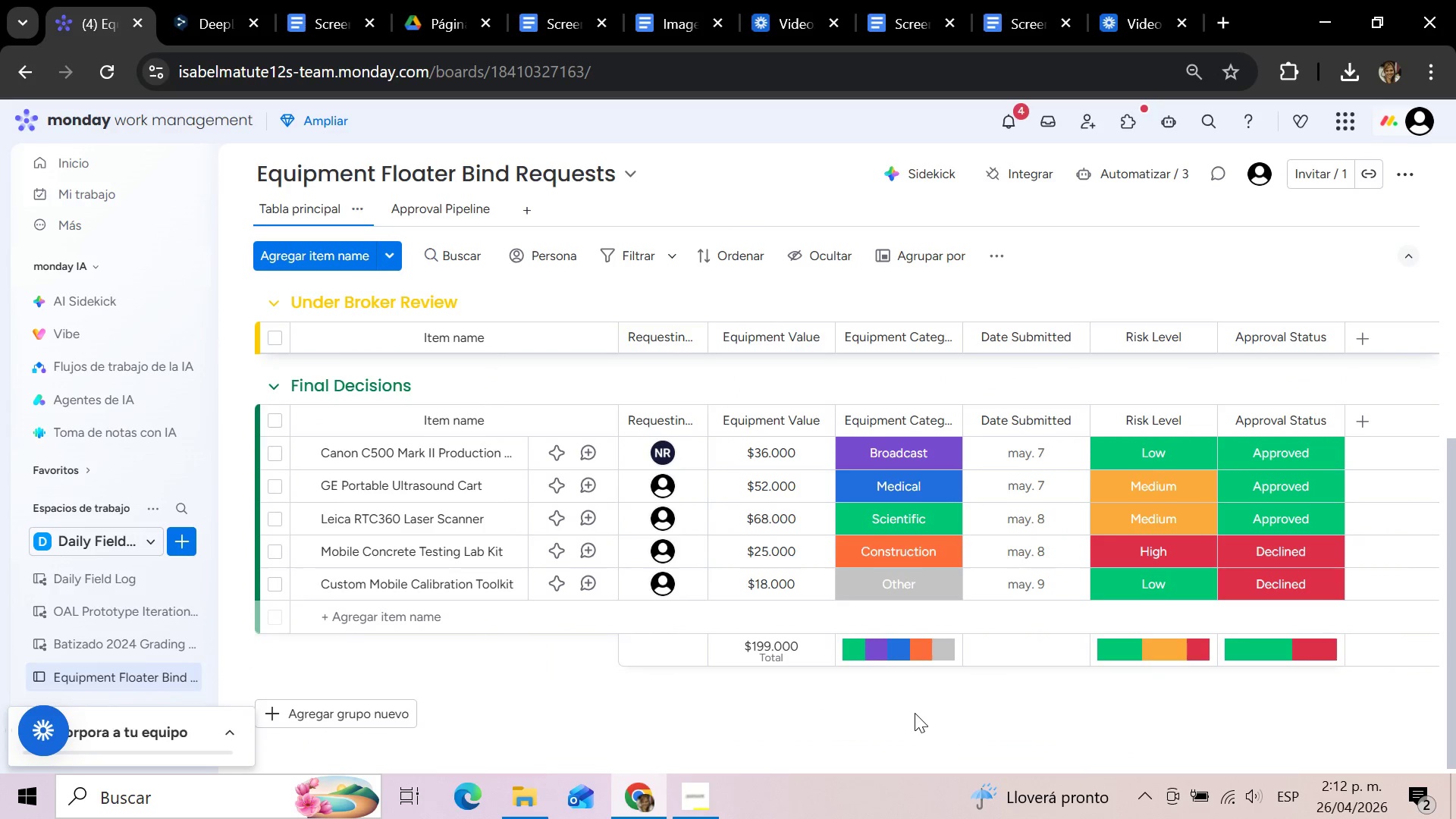 
hold_key(key=ShiftLeft, duration=1.0)
 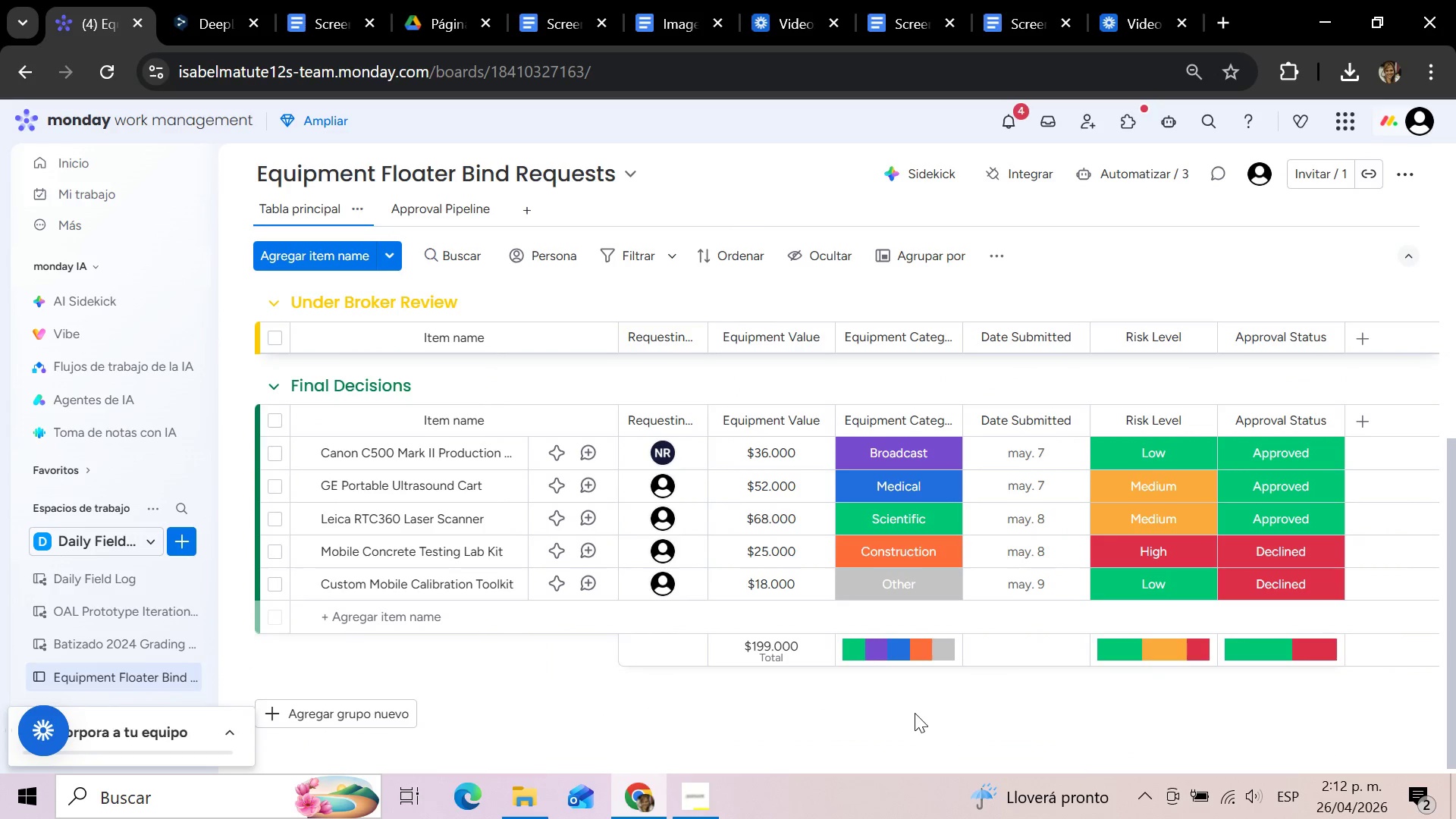 
hold_key(key=S, duration=0.33)
 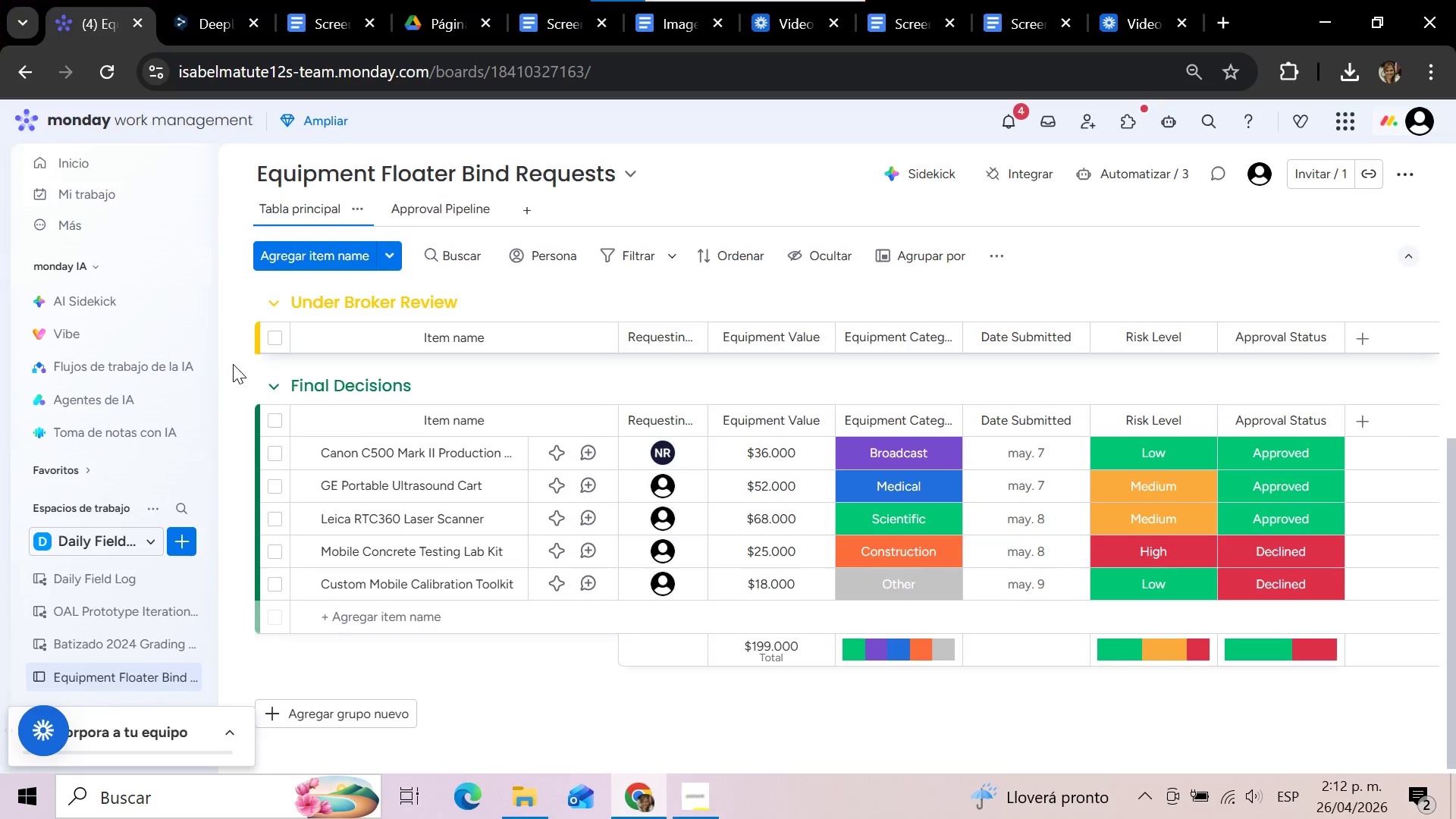 
left_click_drag(start_coordinate=[233, 364], to_coordinate=[1415, 699])
 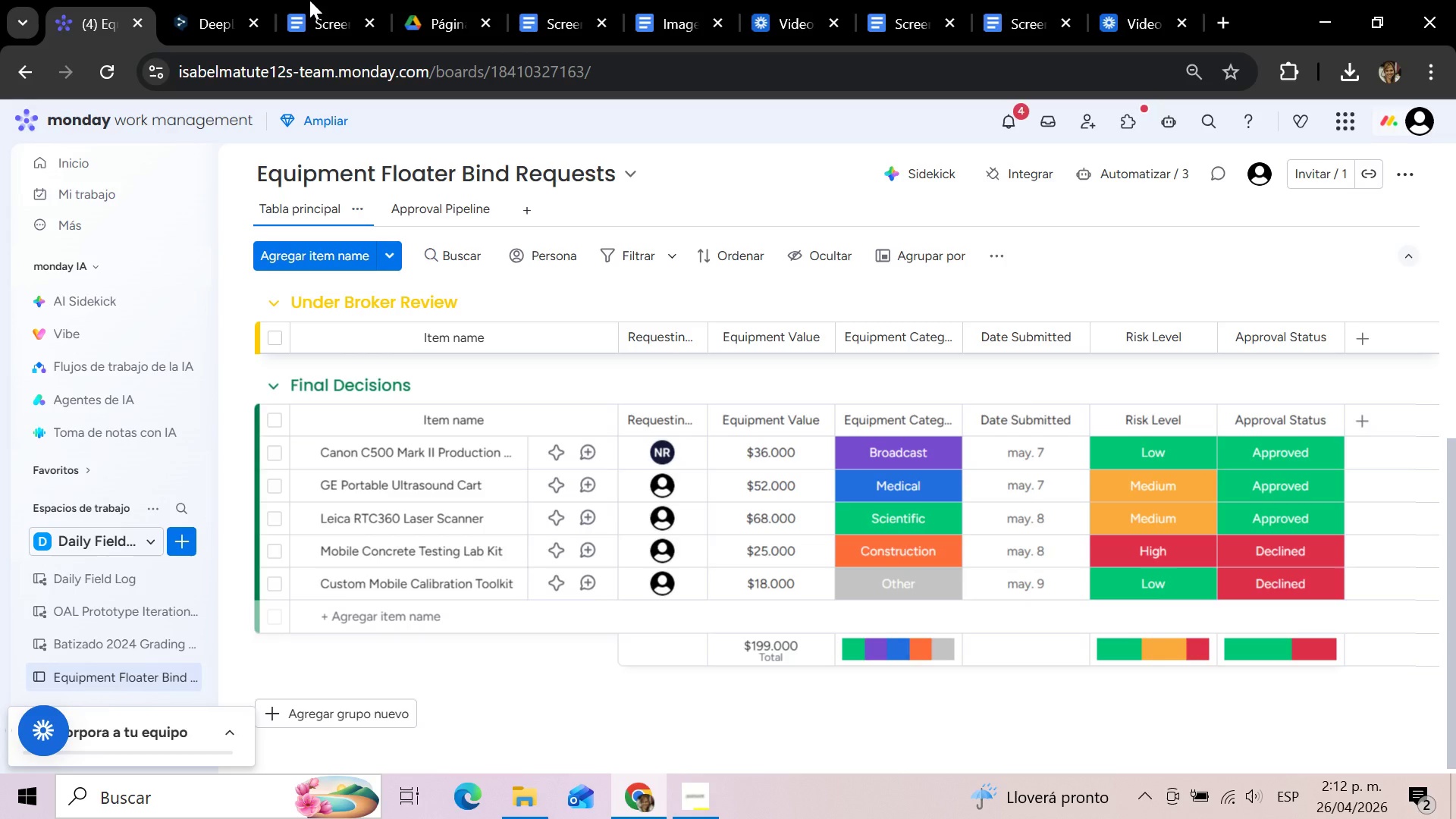 
left_click([323, 0])
 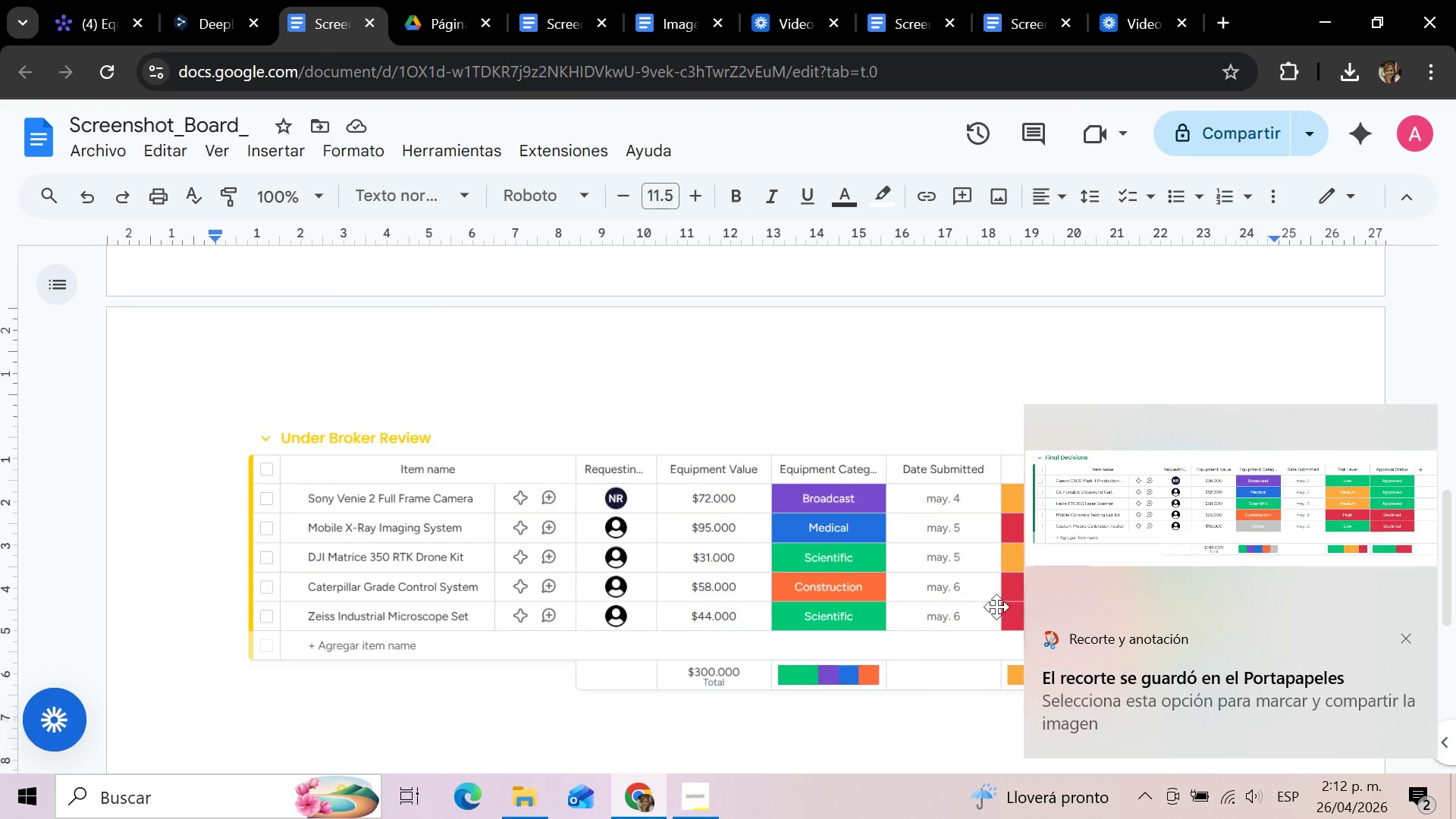 
left_click([1407, 640])
 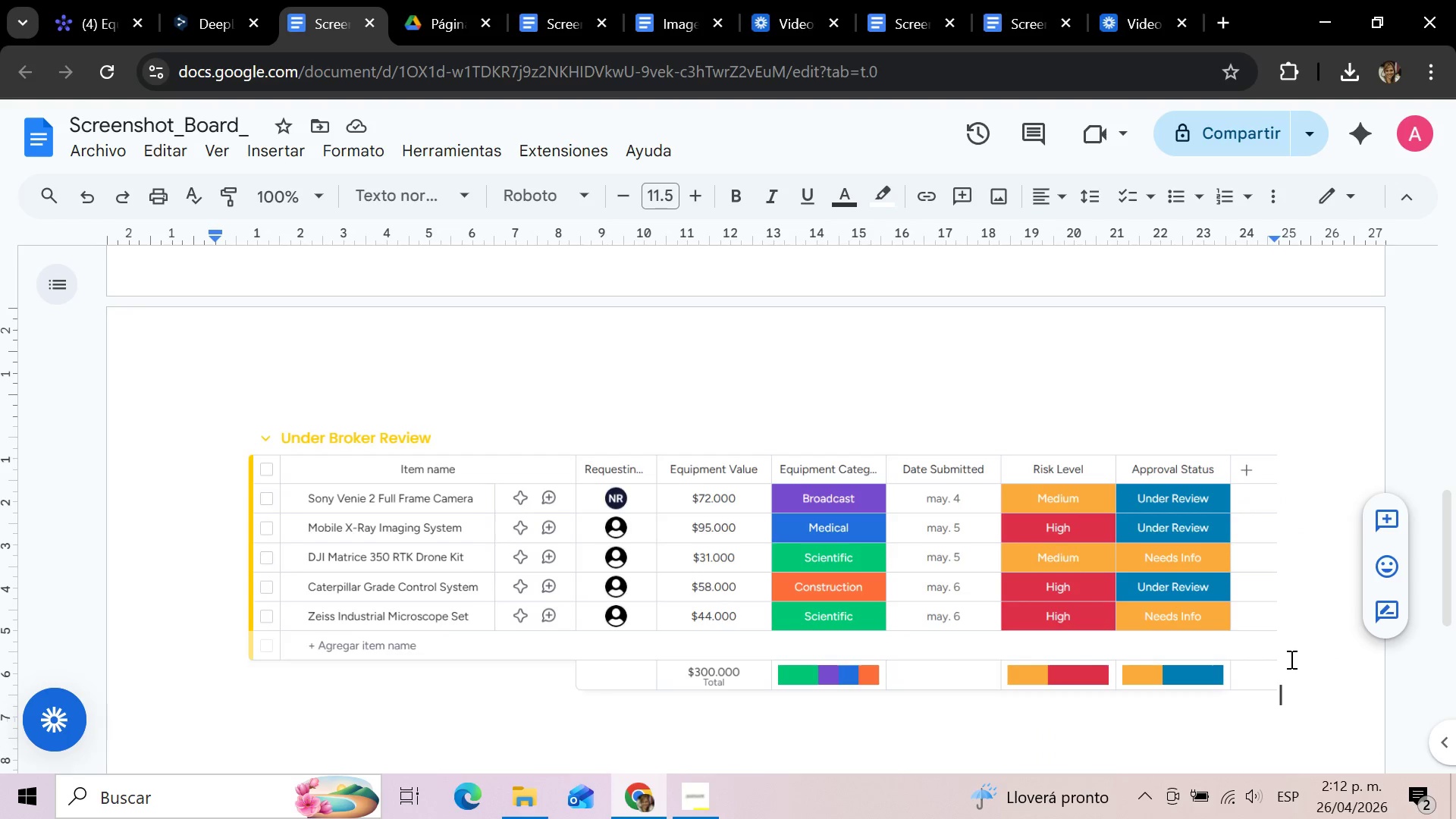 
key(Enter)
 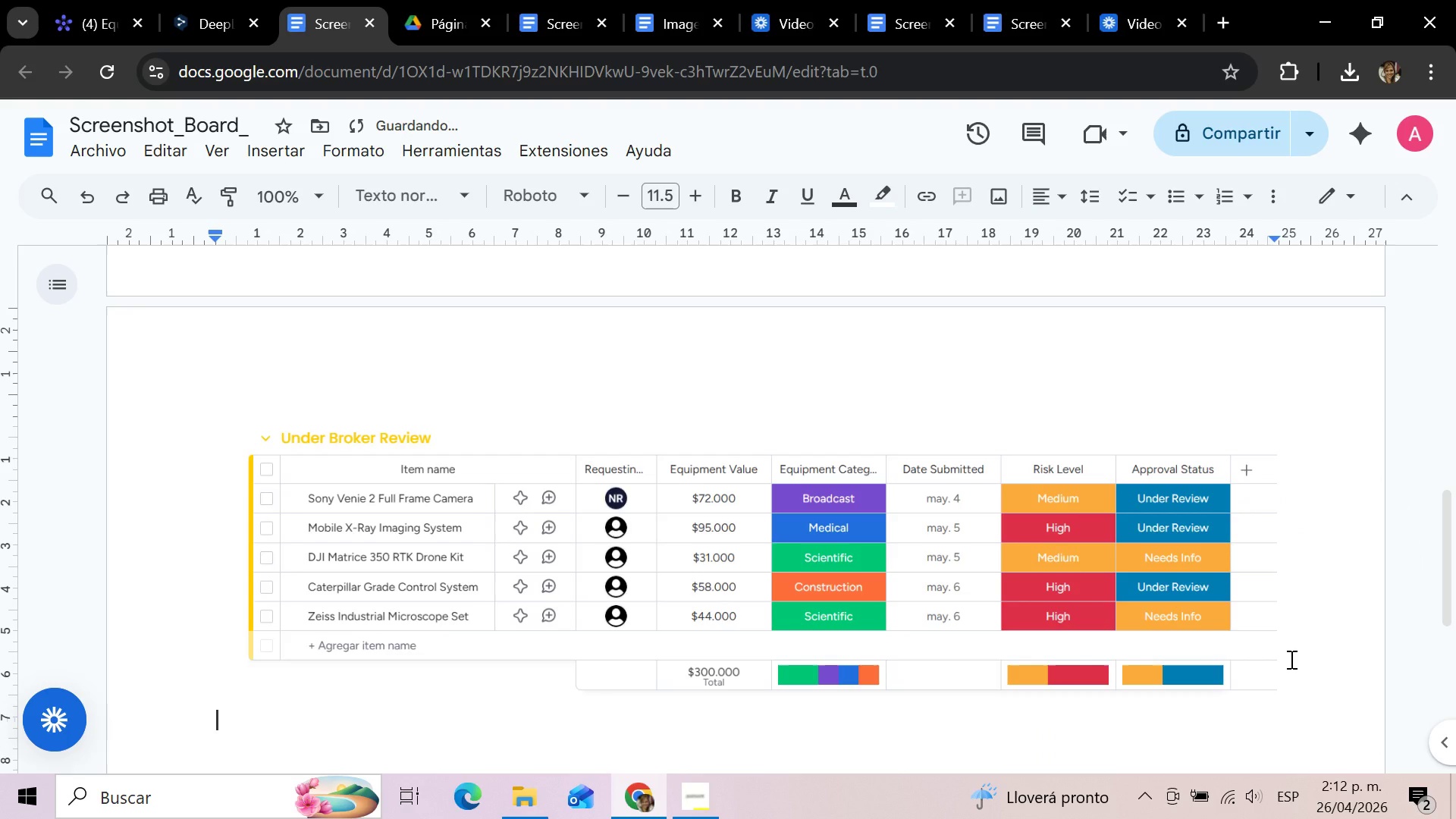 
key(Control+V)
 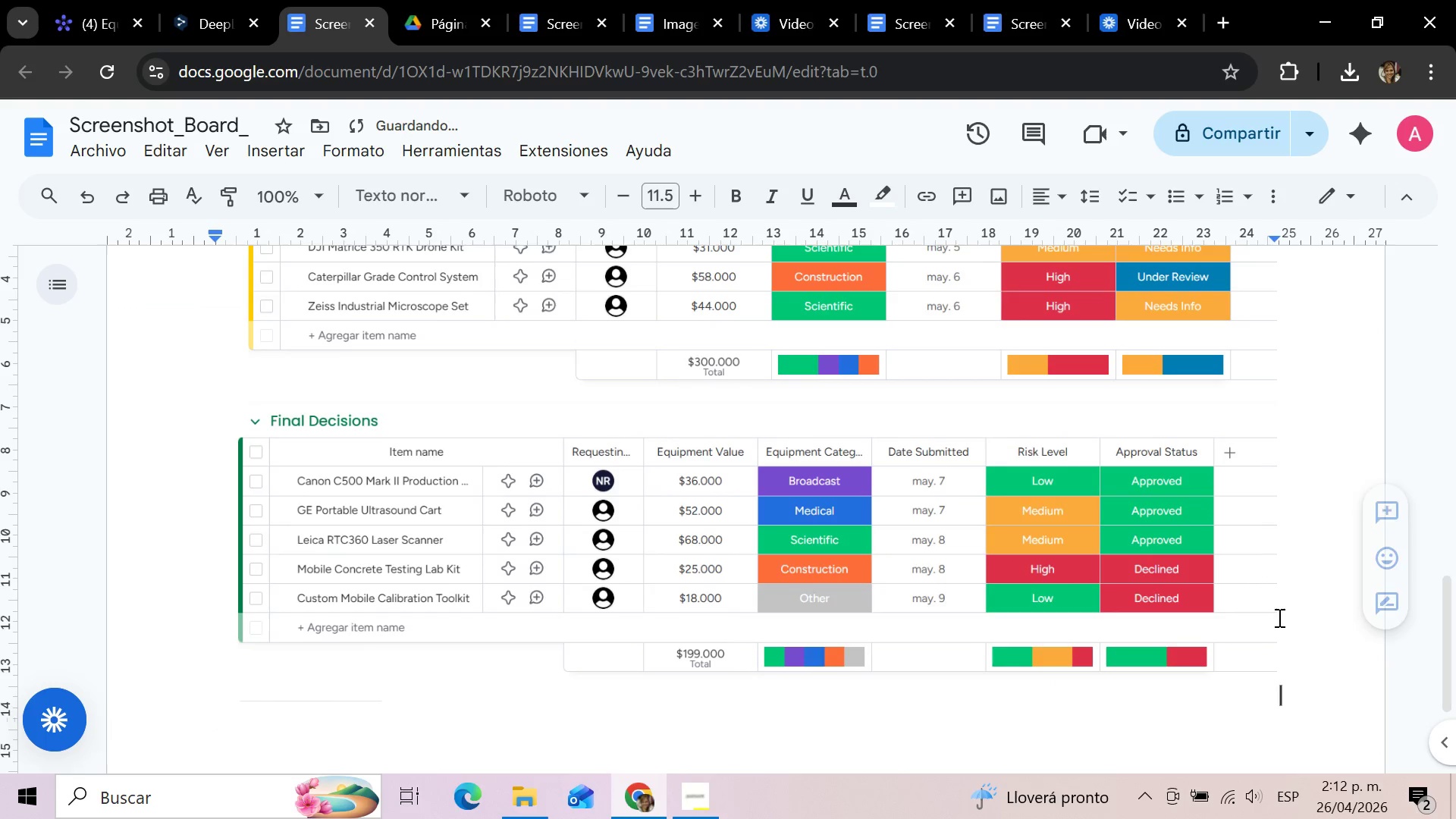 
scroll: coordinate [1213, 610], scroll_direction: up, amount: 2.0
 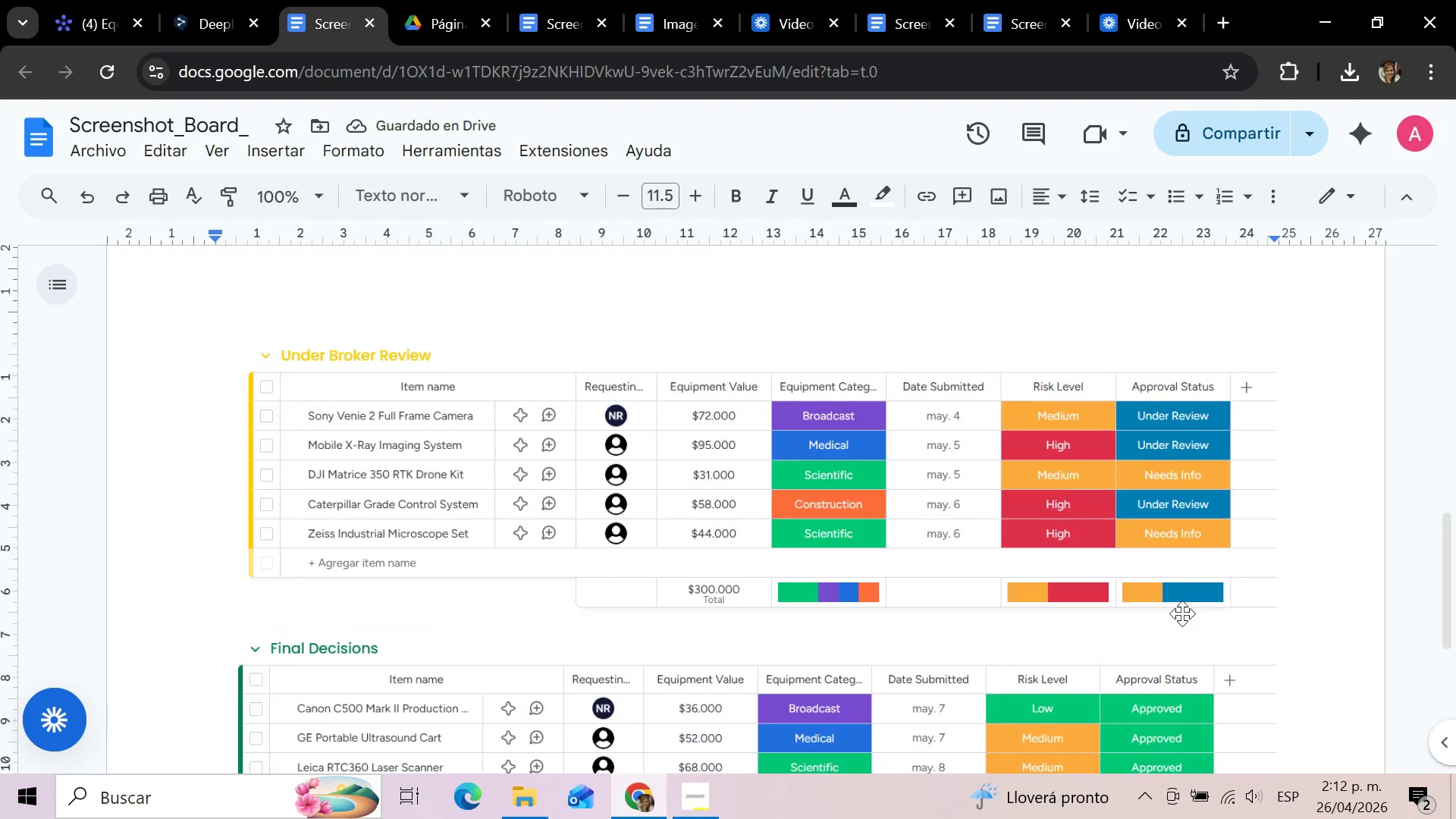 
left_click([416, 604])
 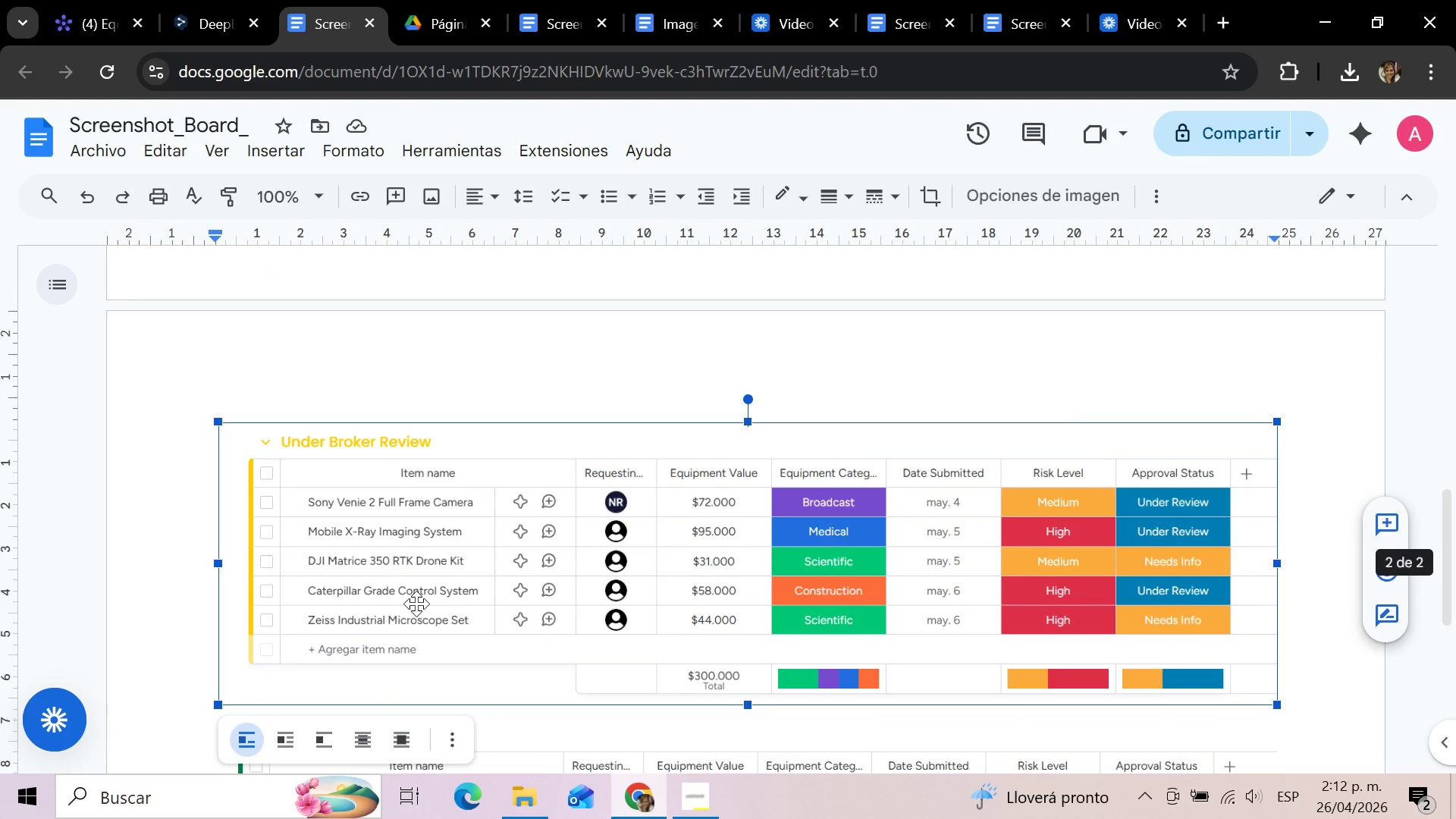 
scroll: coordinate [416, 604], scroll_direction: up, amount: 11.0
 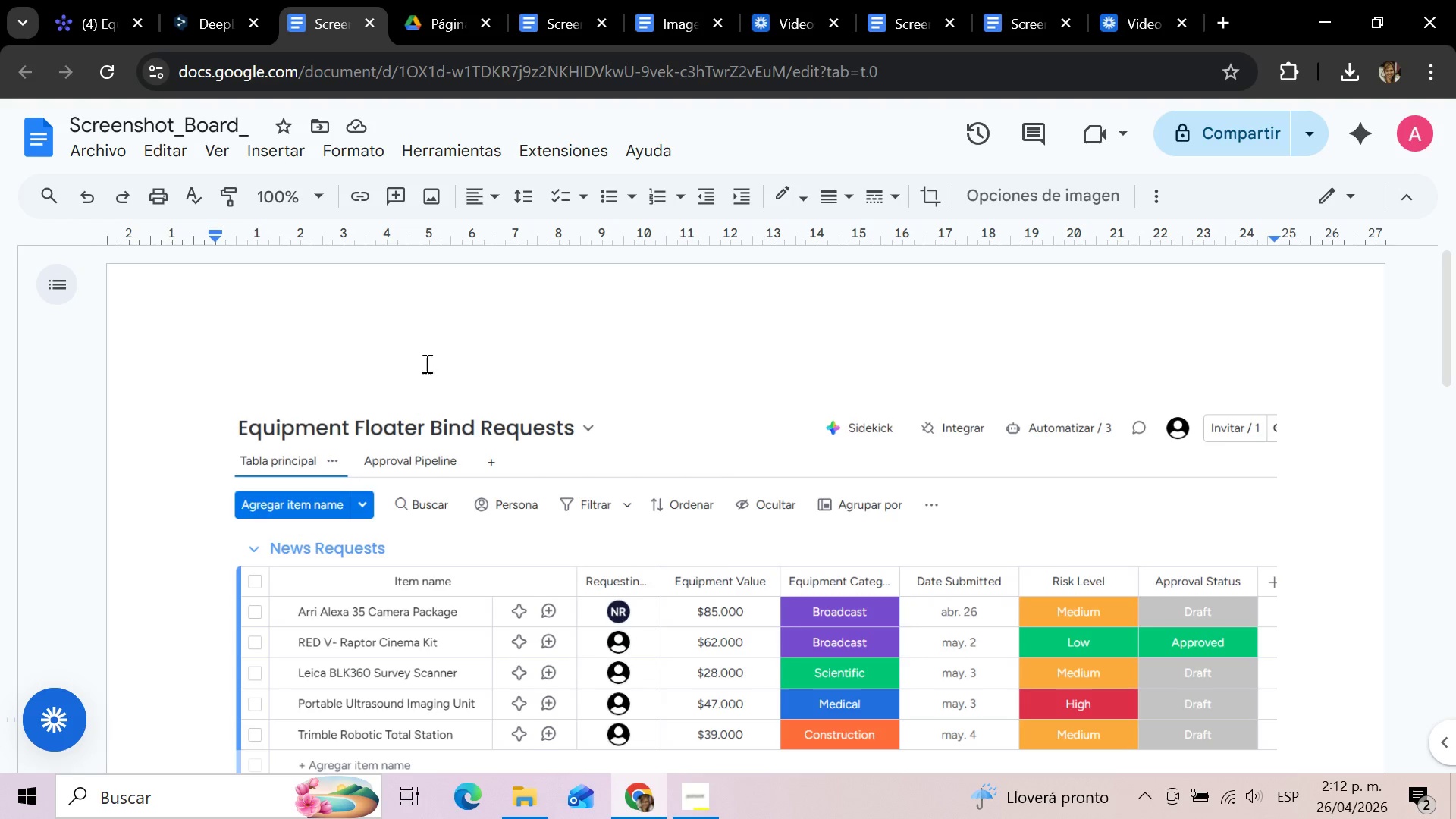 
left_click([431, 348])
 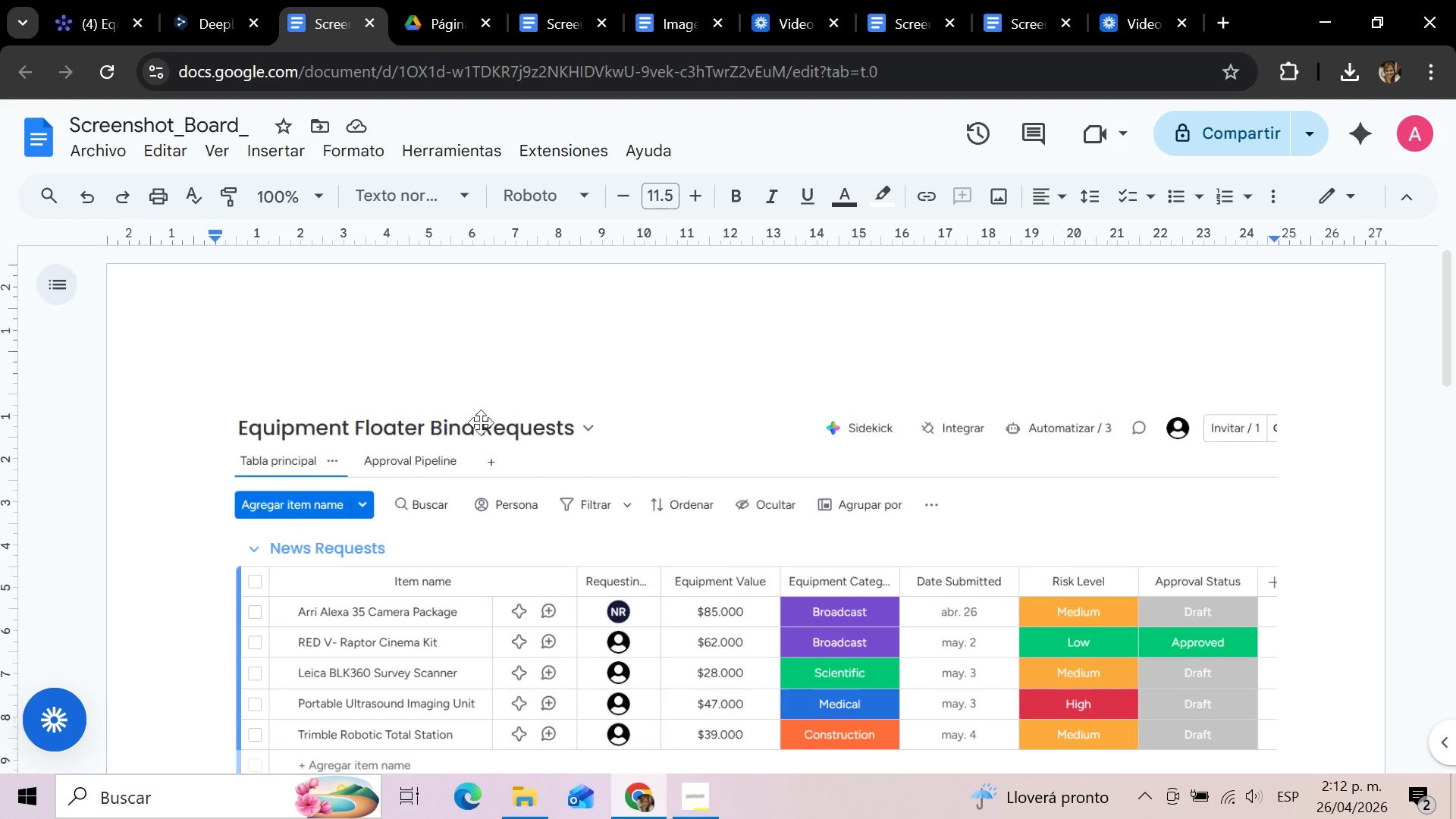 
left_click([496, 451])
 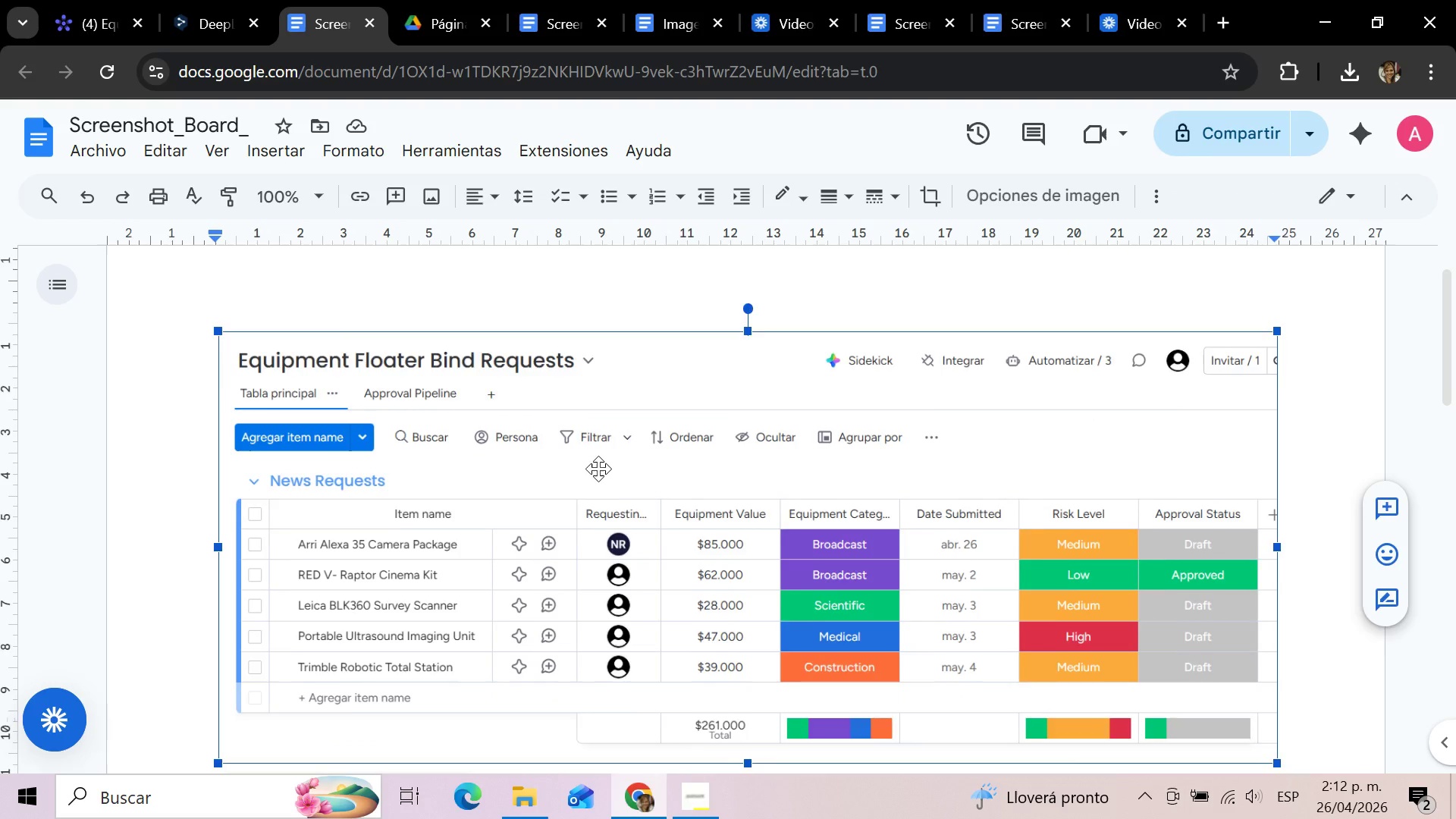 
scroll: coordinate [598, 469], scroll_direction: up, amount: 4.0
 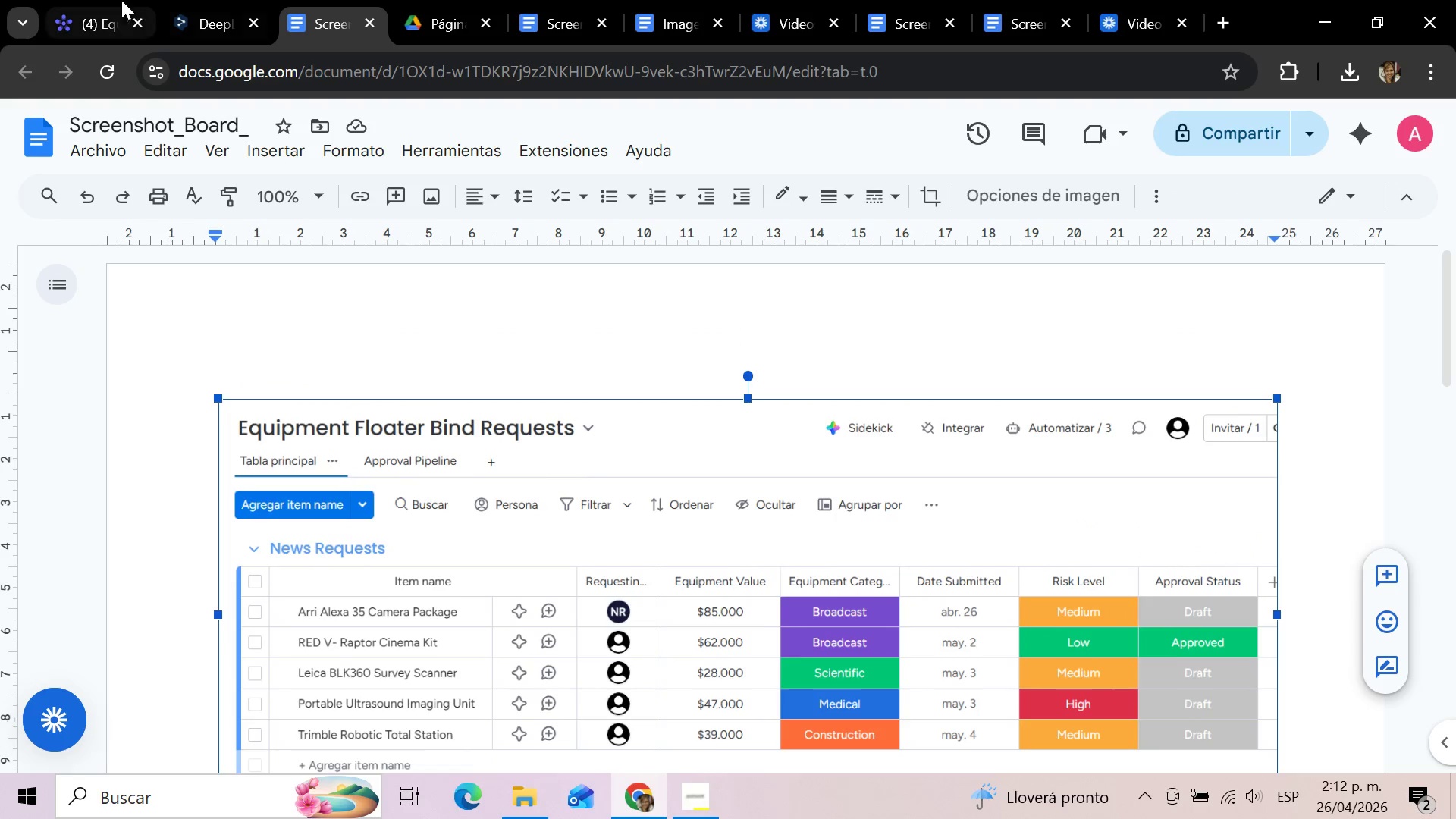 
left_click([111, 0])
 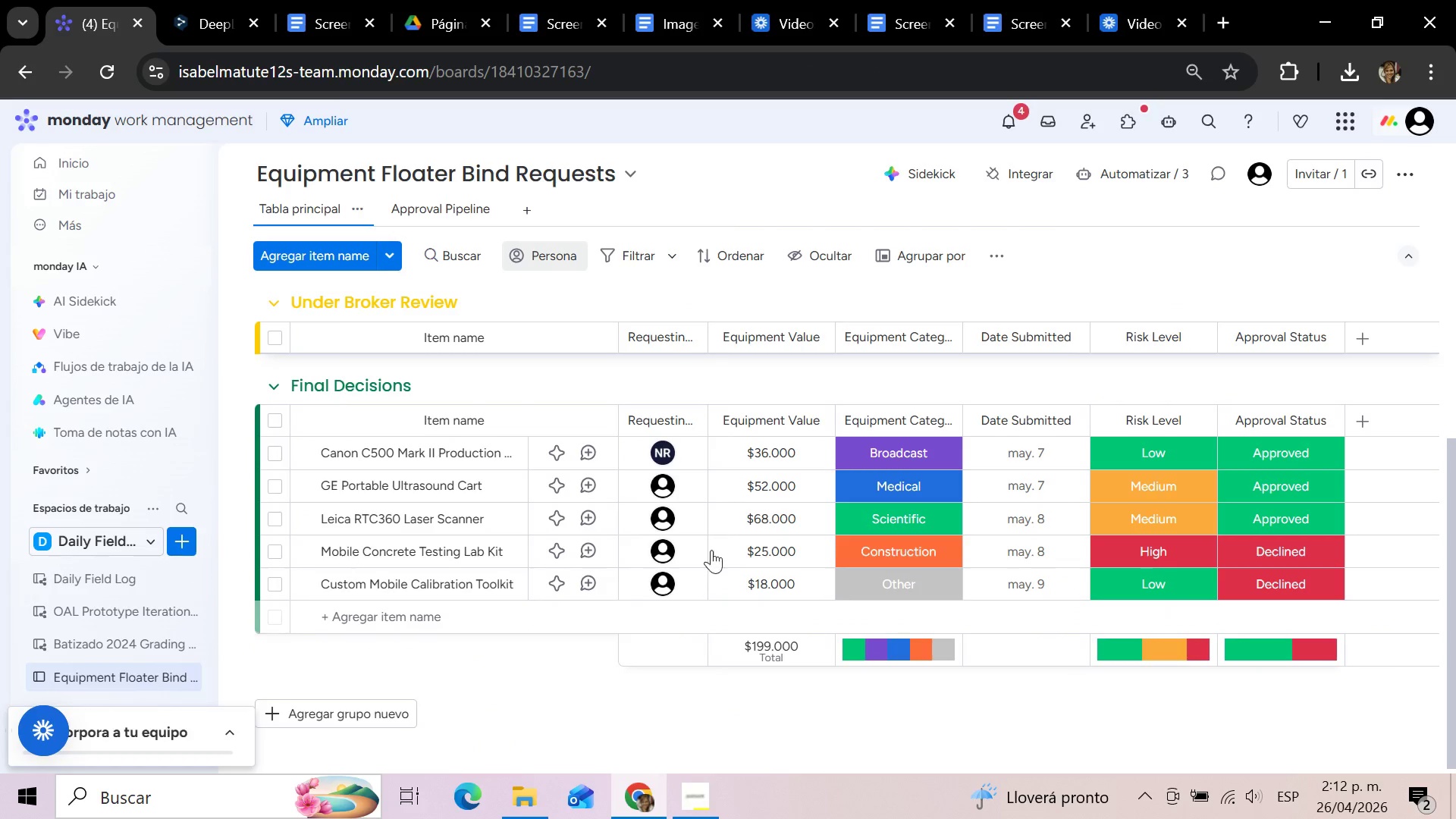 
scroll: coordinate [707, 570], scroll_direction: up, amount: 14.0
 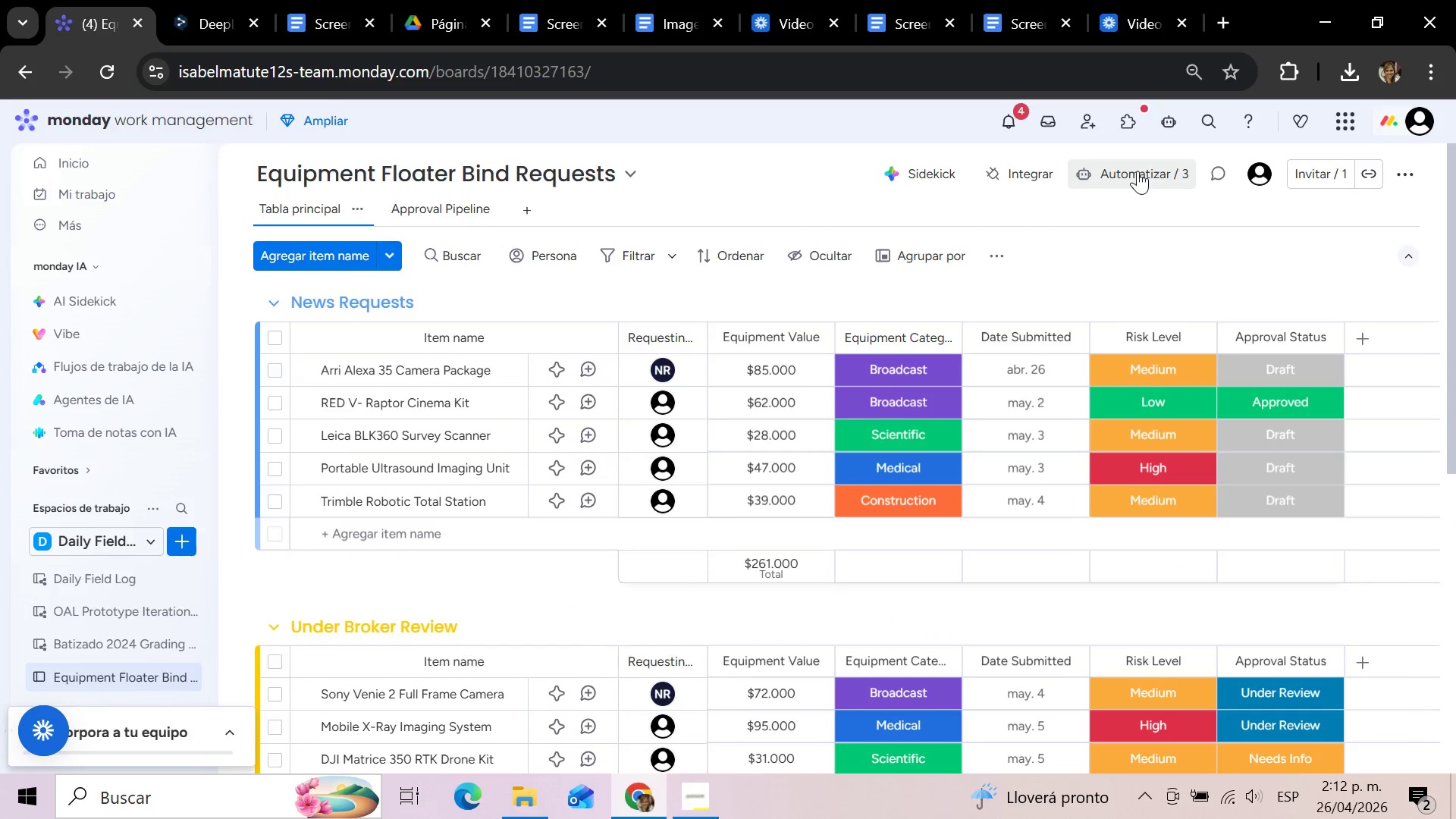 
left_click([1138, 171])
 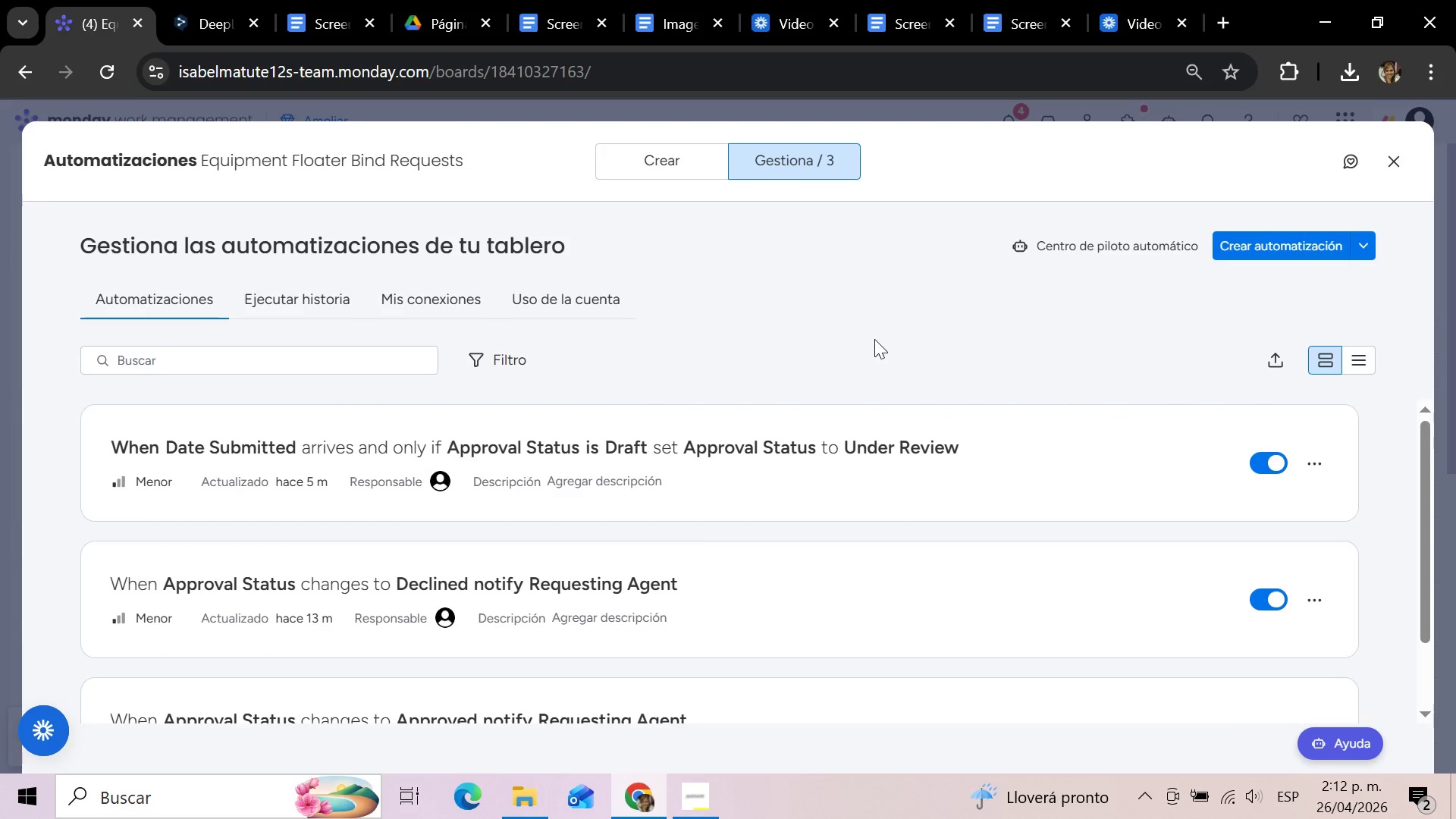 
wait(14.23)
 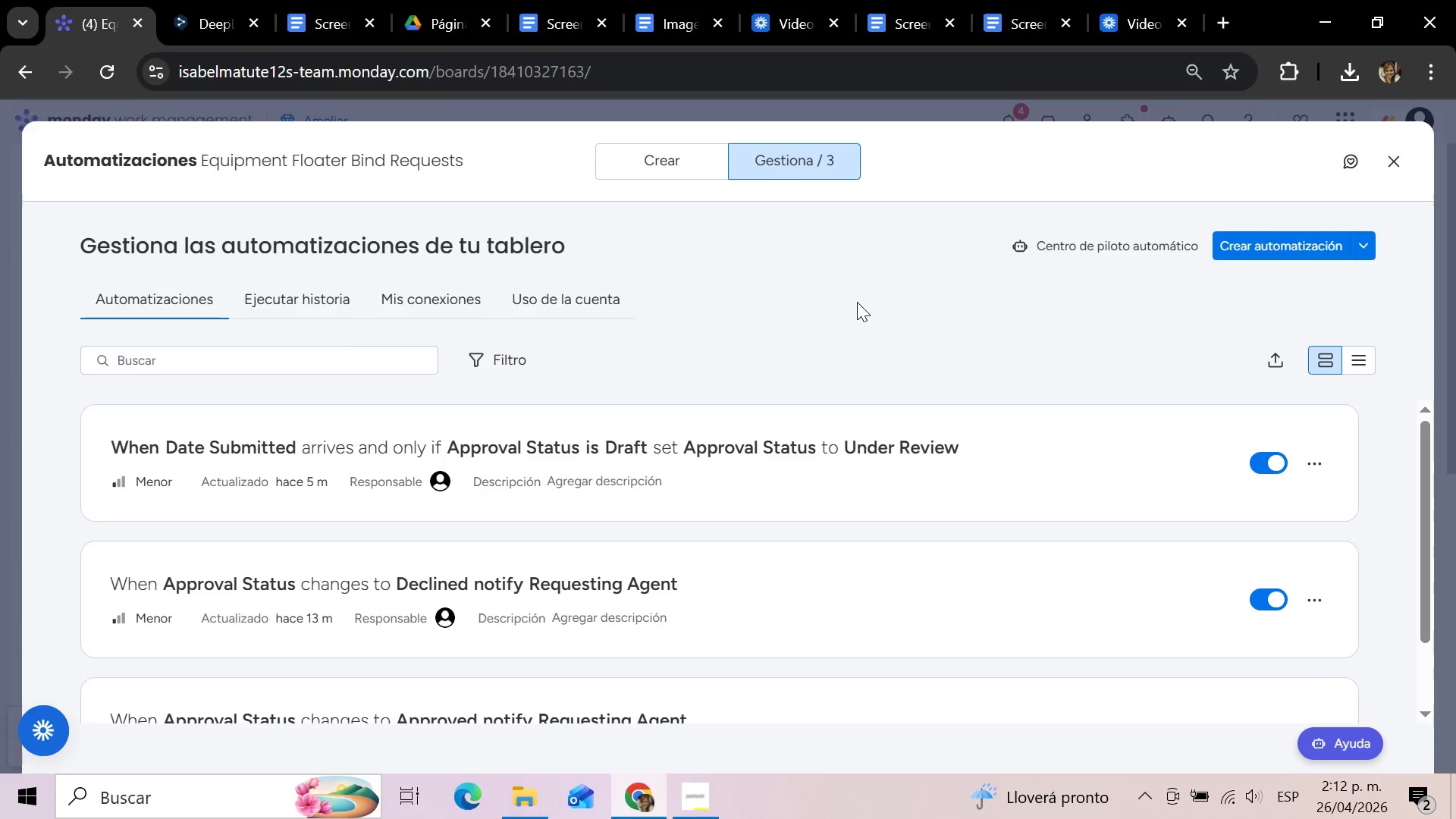 
key(Meta+Shift+S)
 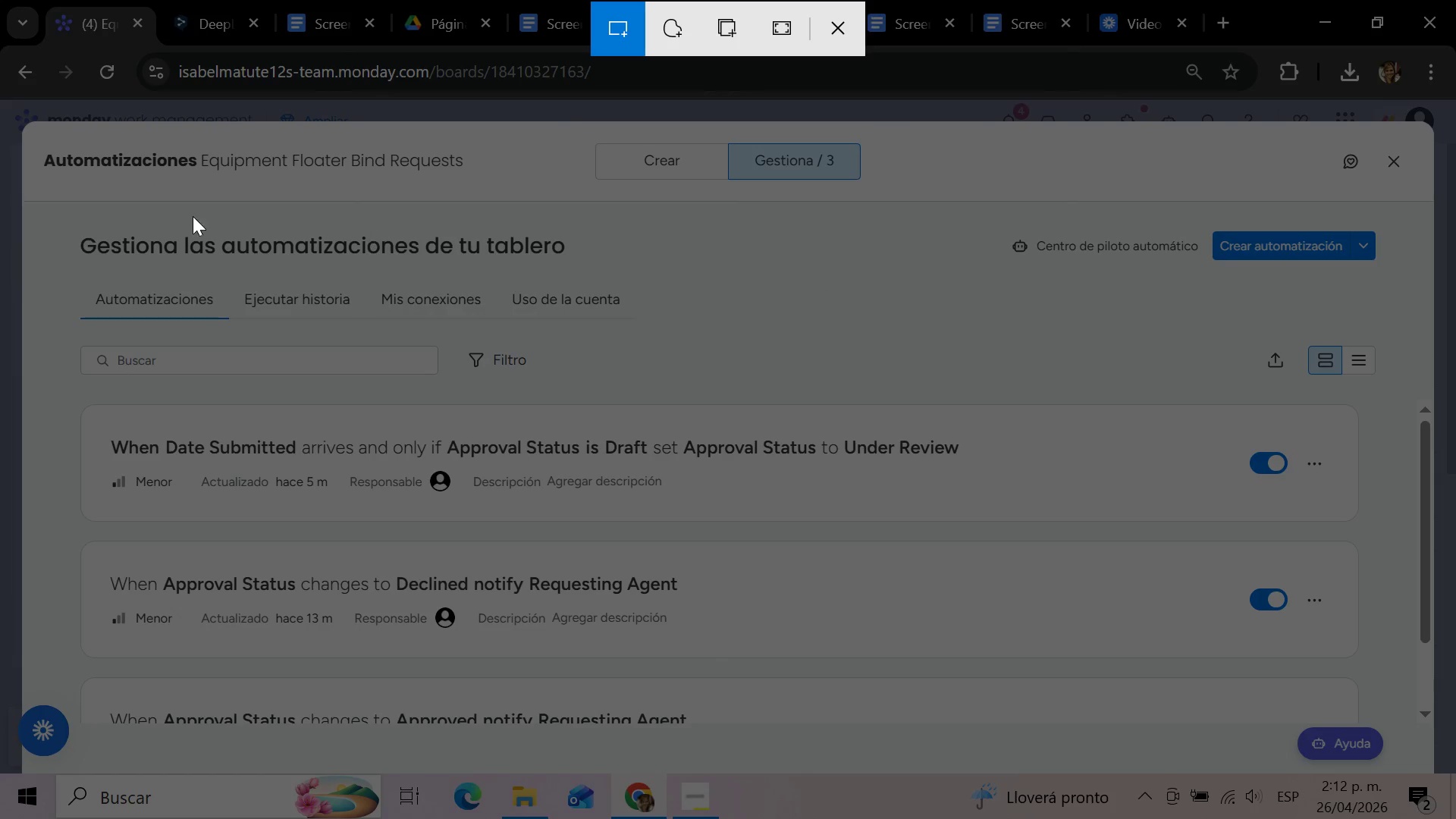 
left_click_drag(start_coordinate=[58, 209], to_coordinate=[80, 202])
 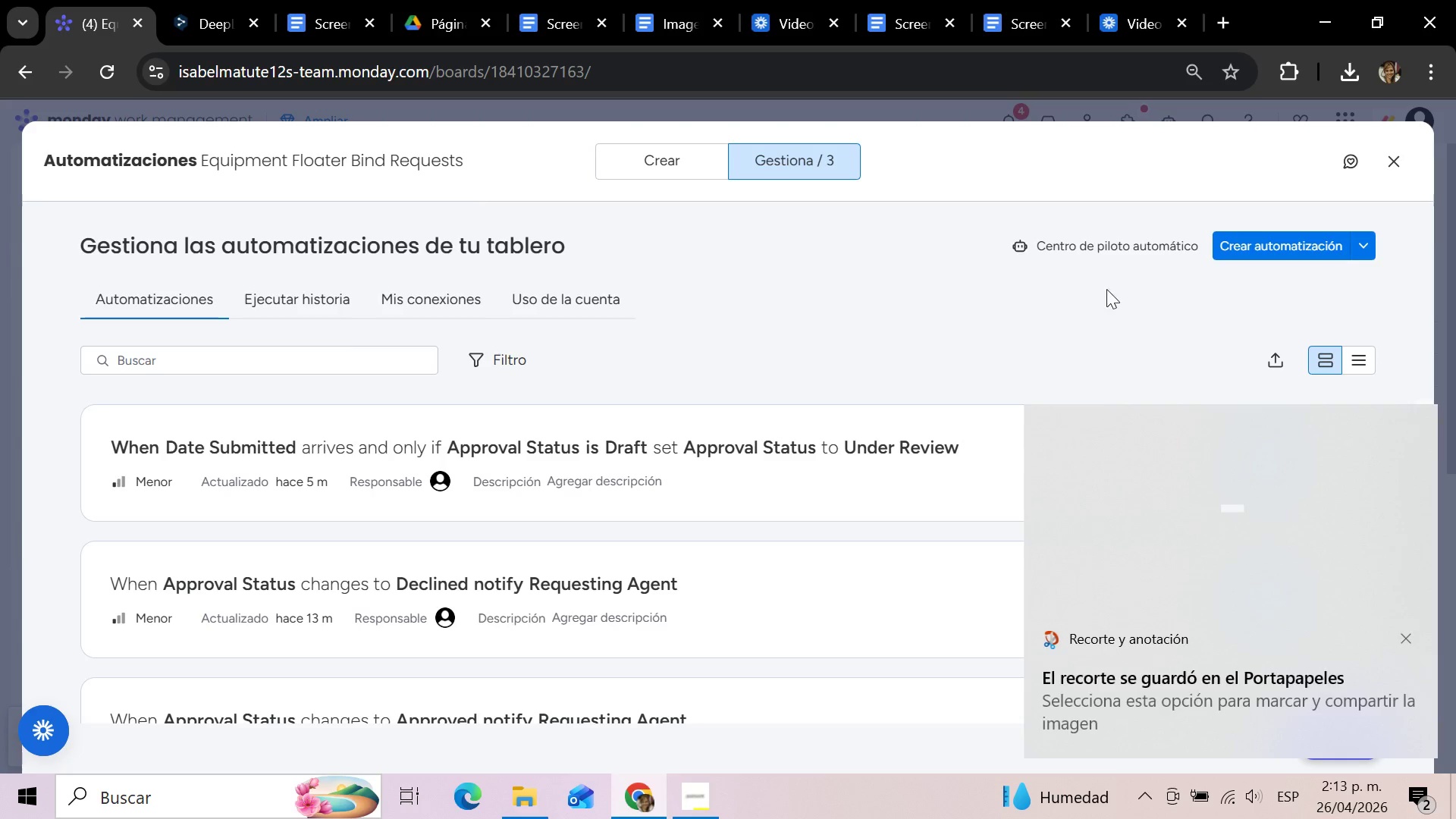 
left_click([1406, 639])
 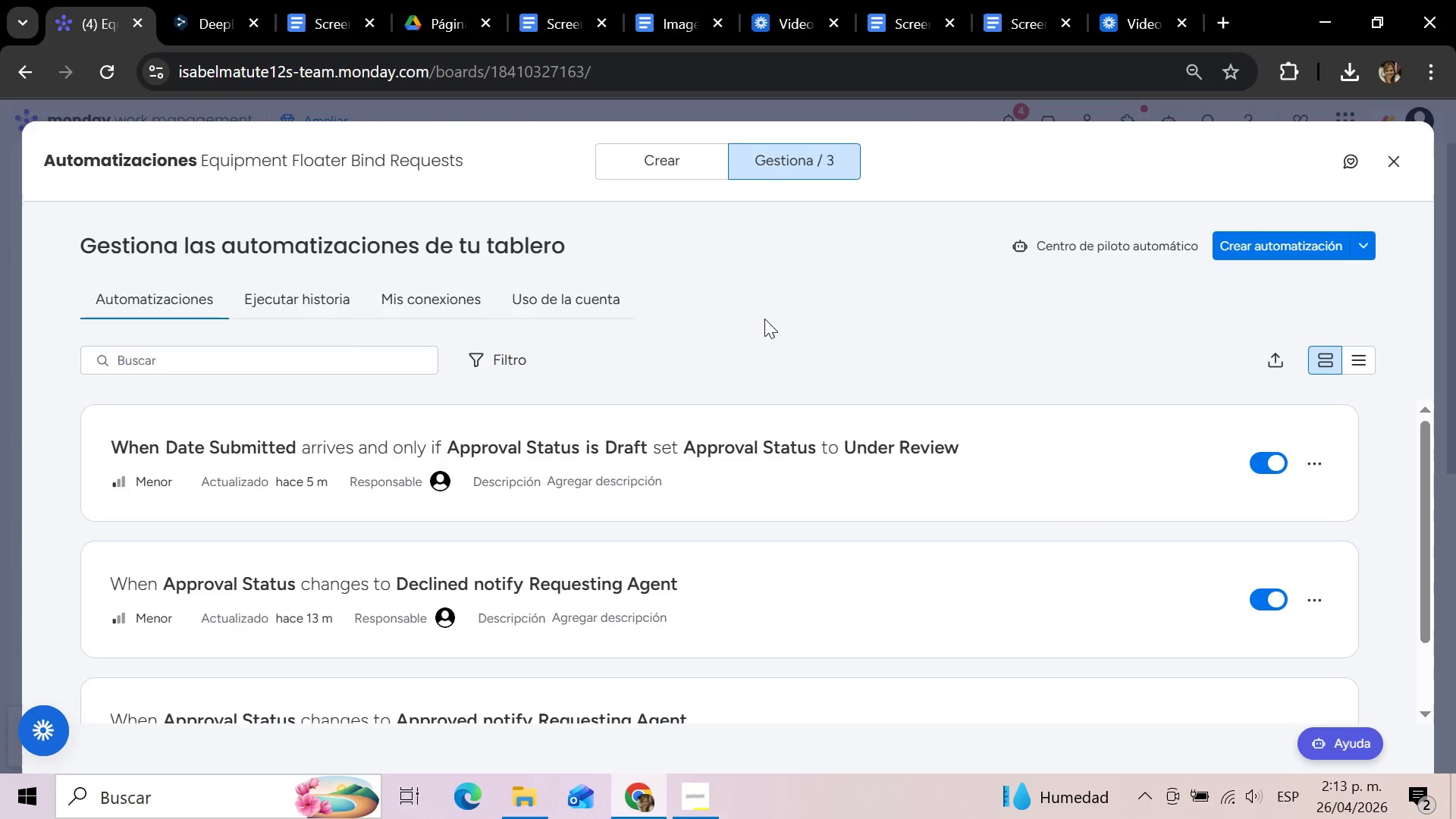 
key(Meta+Shift+S)
 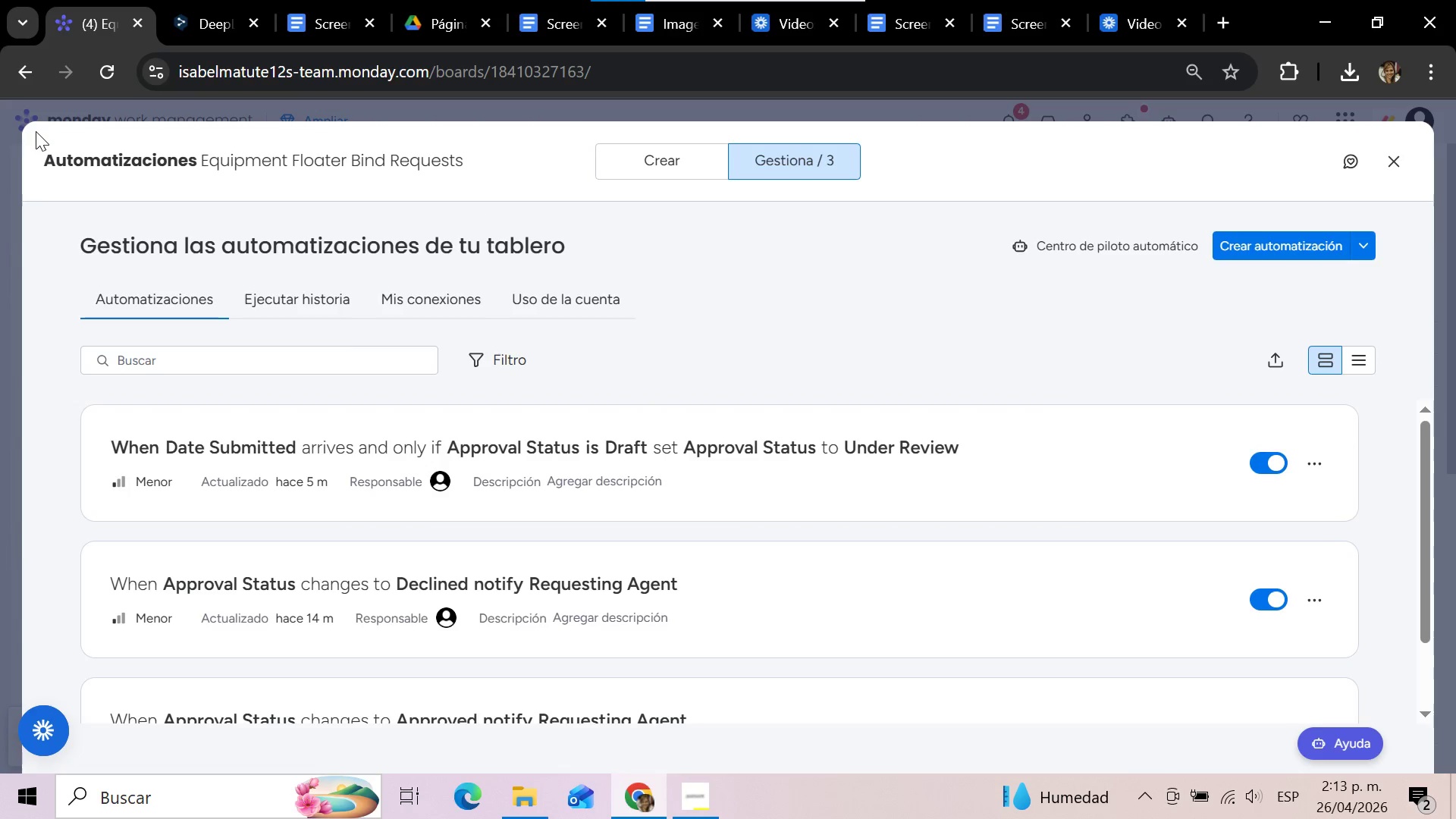 
left_click_drag(start_coordinate=[29, 130], to_coordinate=[484, 185])
 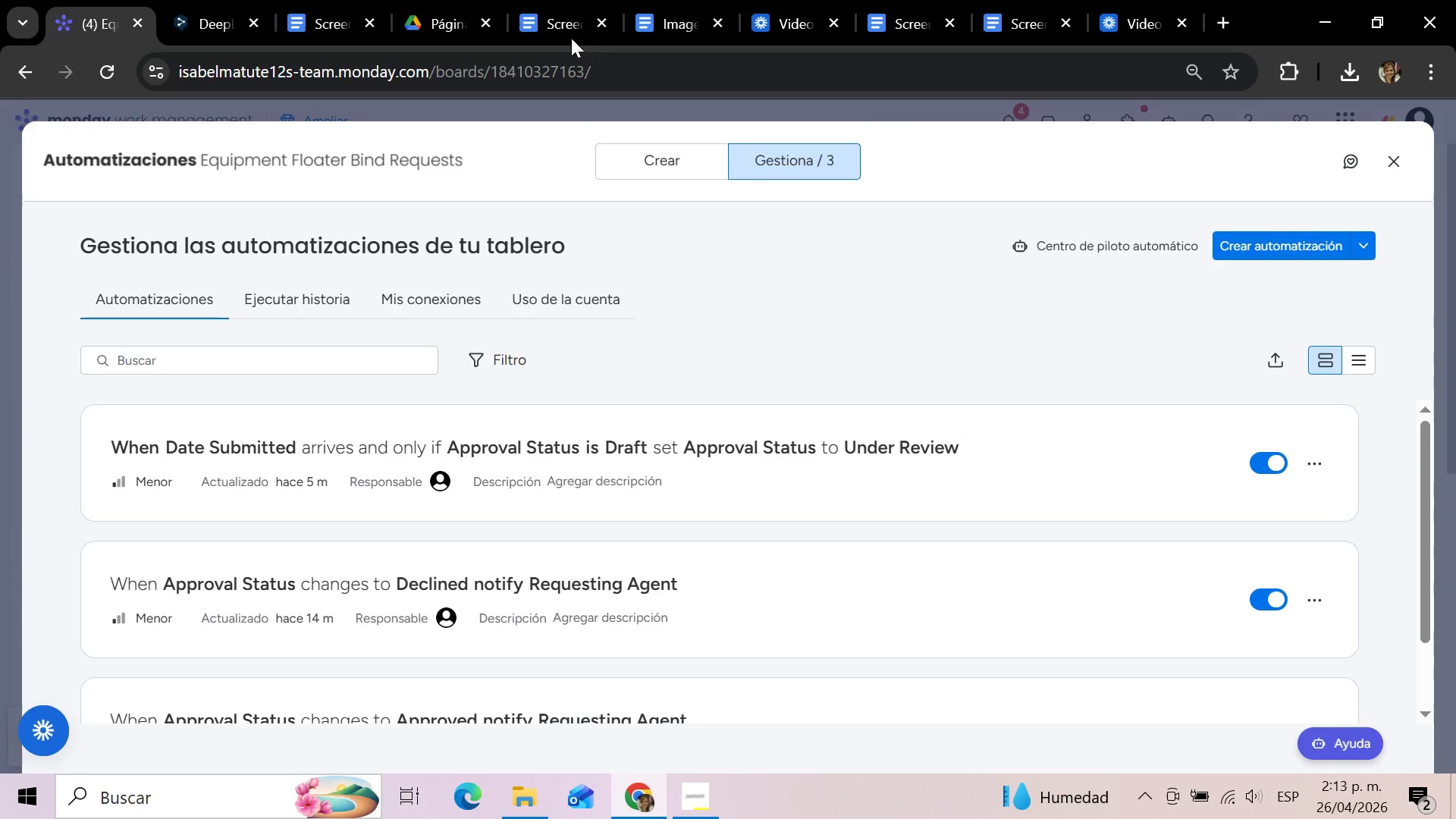 
mouse_move([577, 8])
 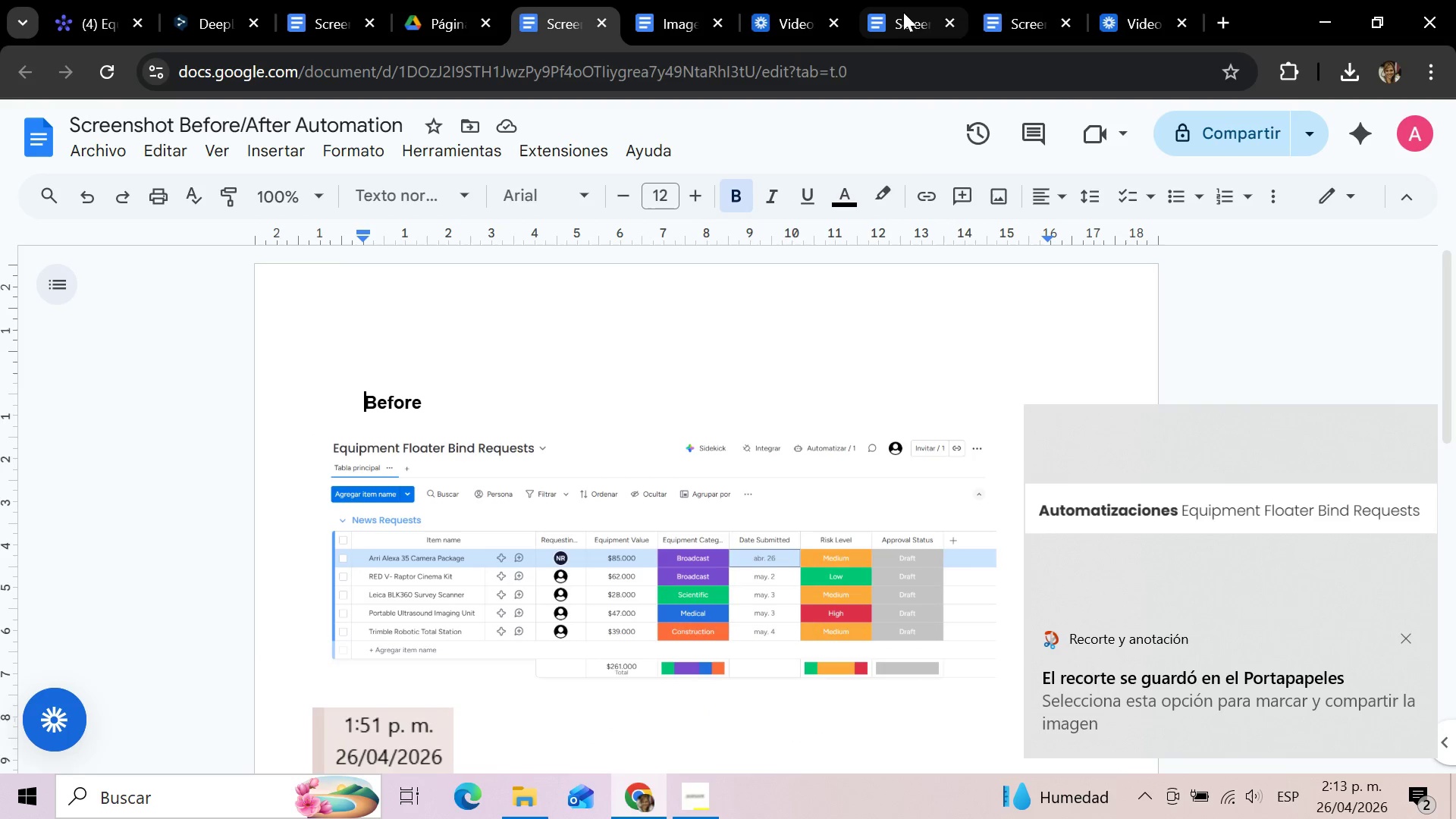 
left_click([902, 10])
 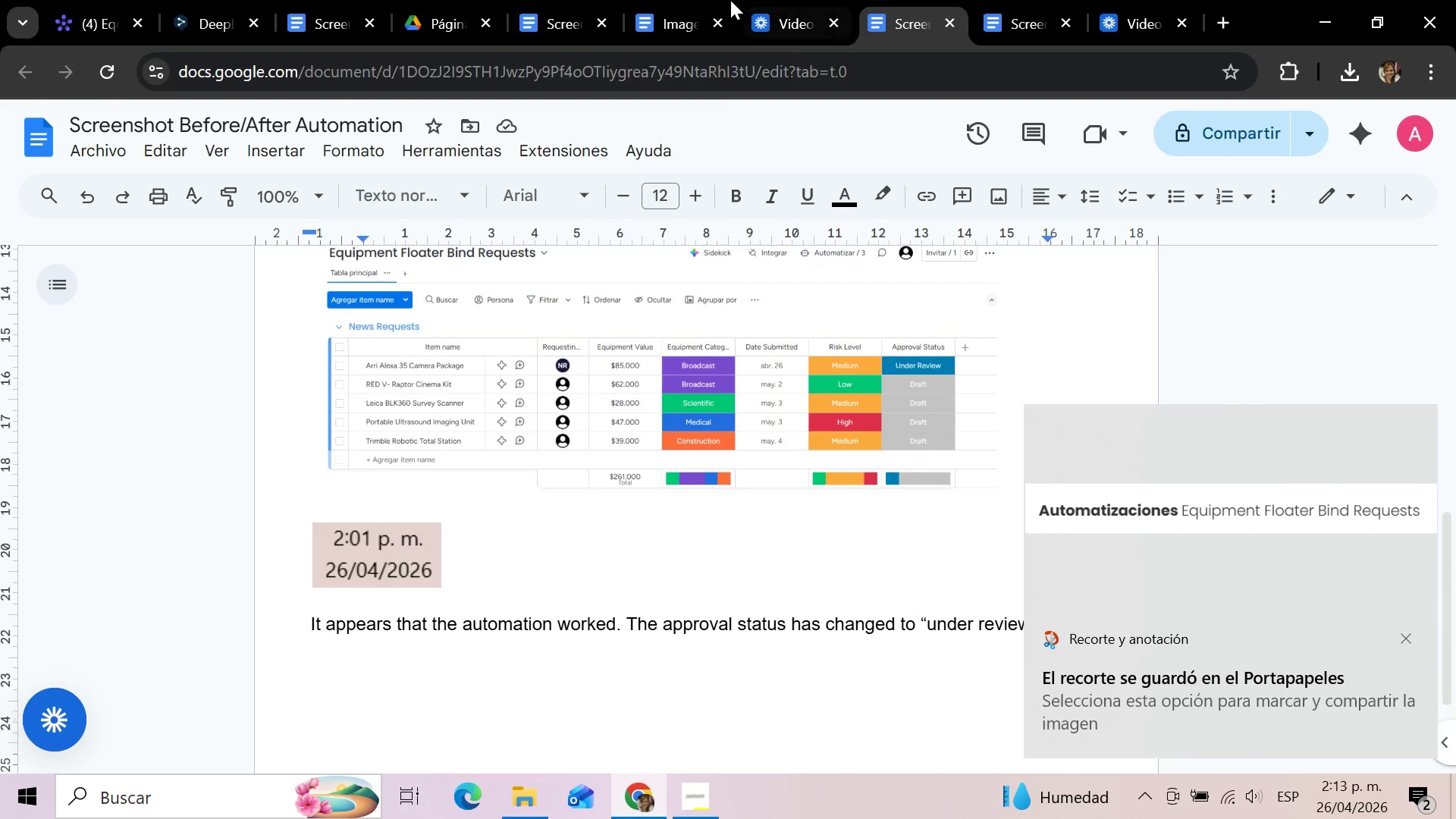 
left_click([563, 0])
 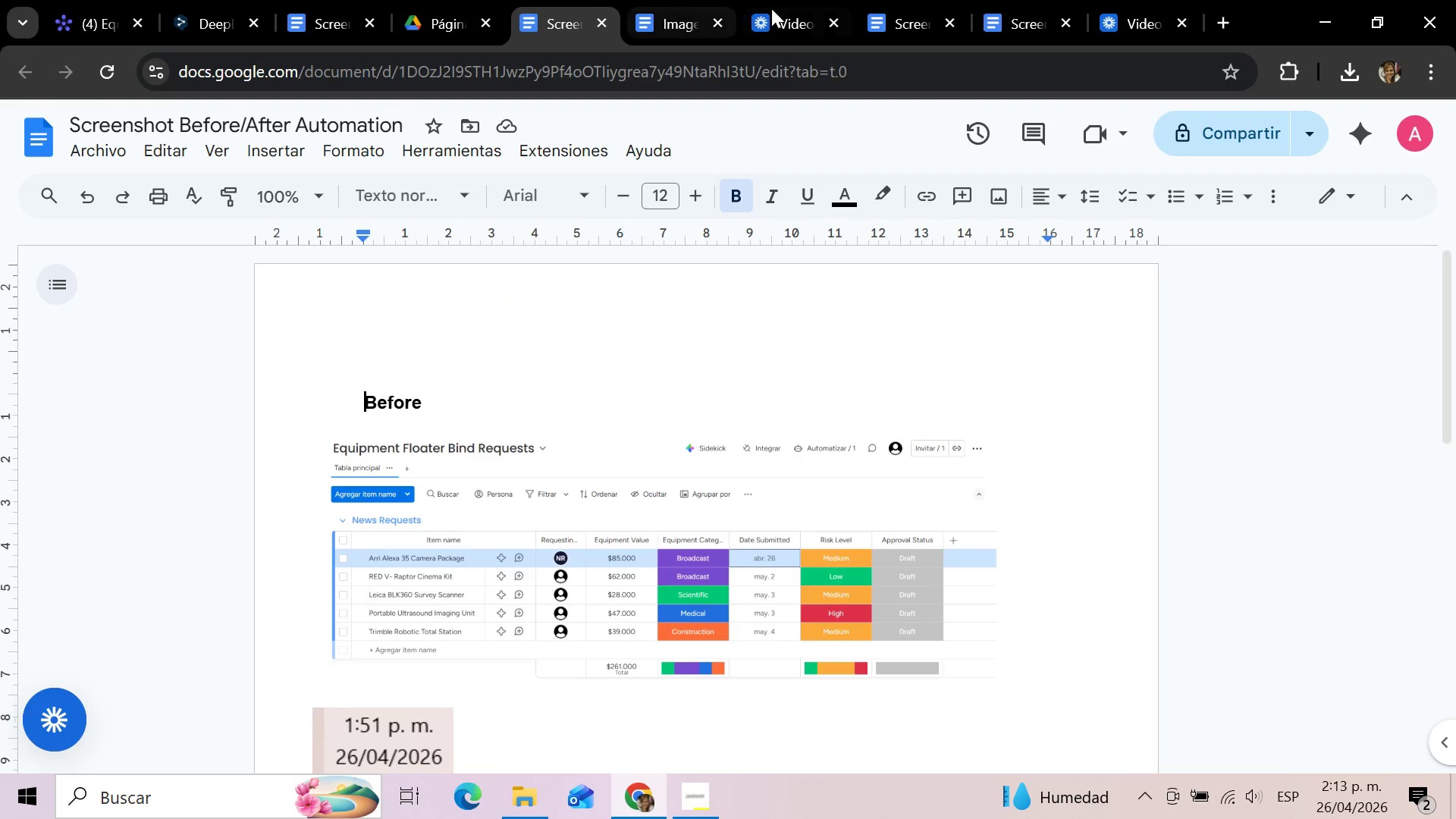 
left_click([913, 2])
 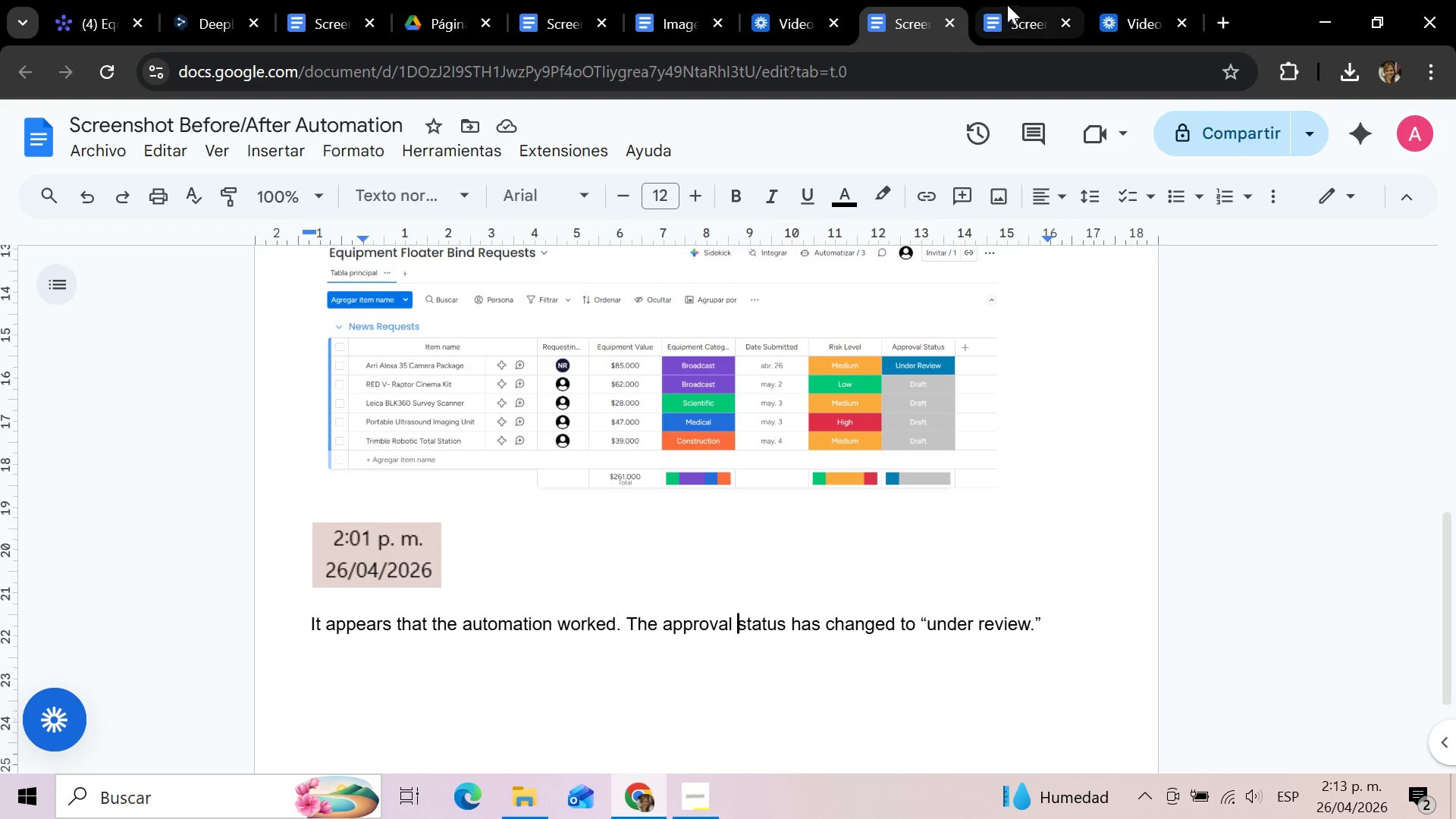 
left_click([949, 21])
 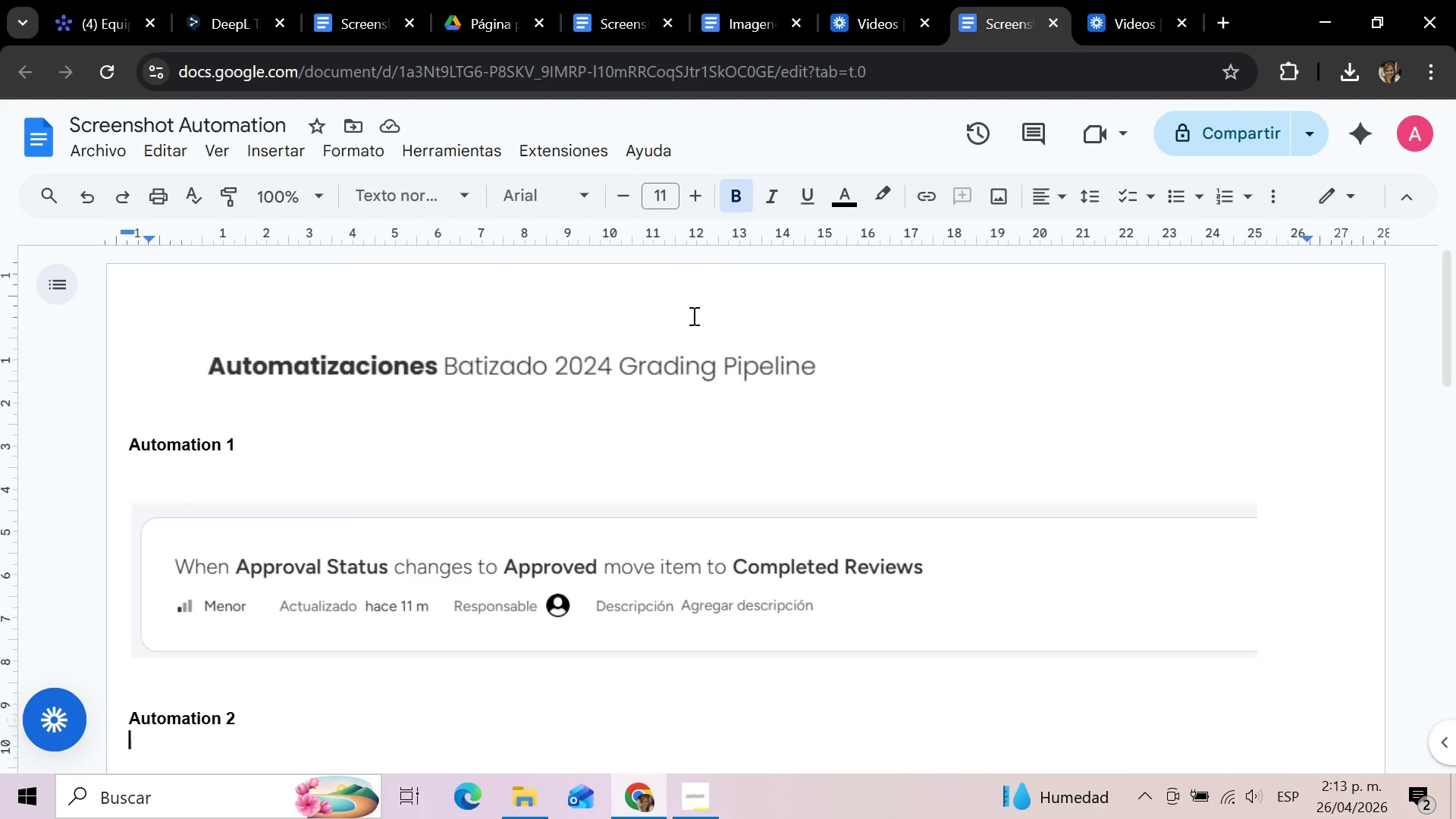 
left_click([486, 368])
 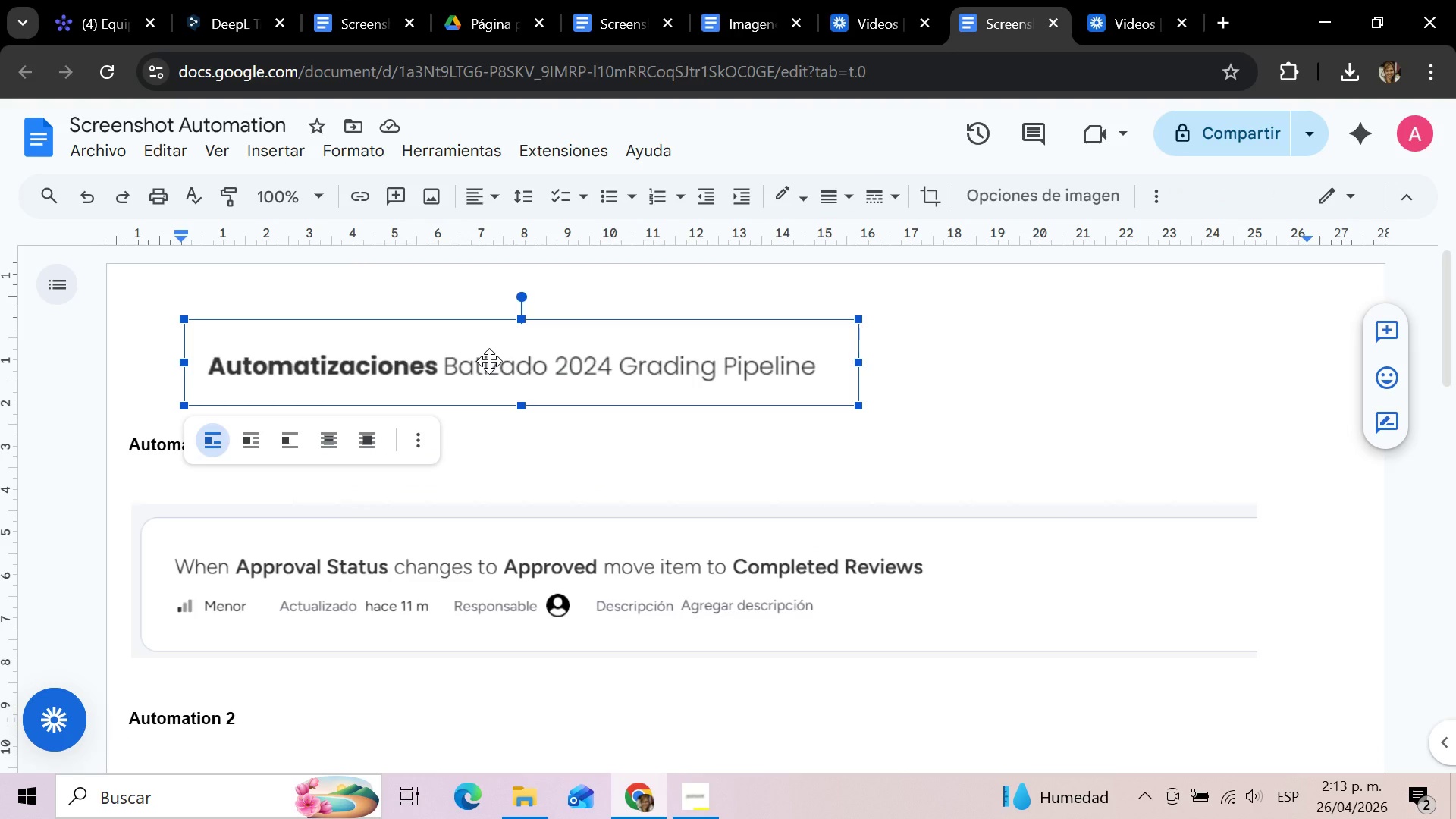 
key(Delete)
 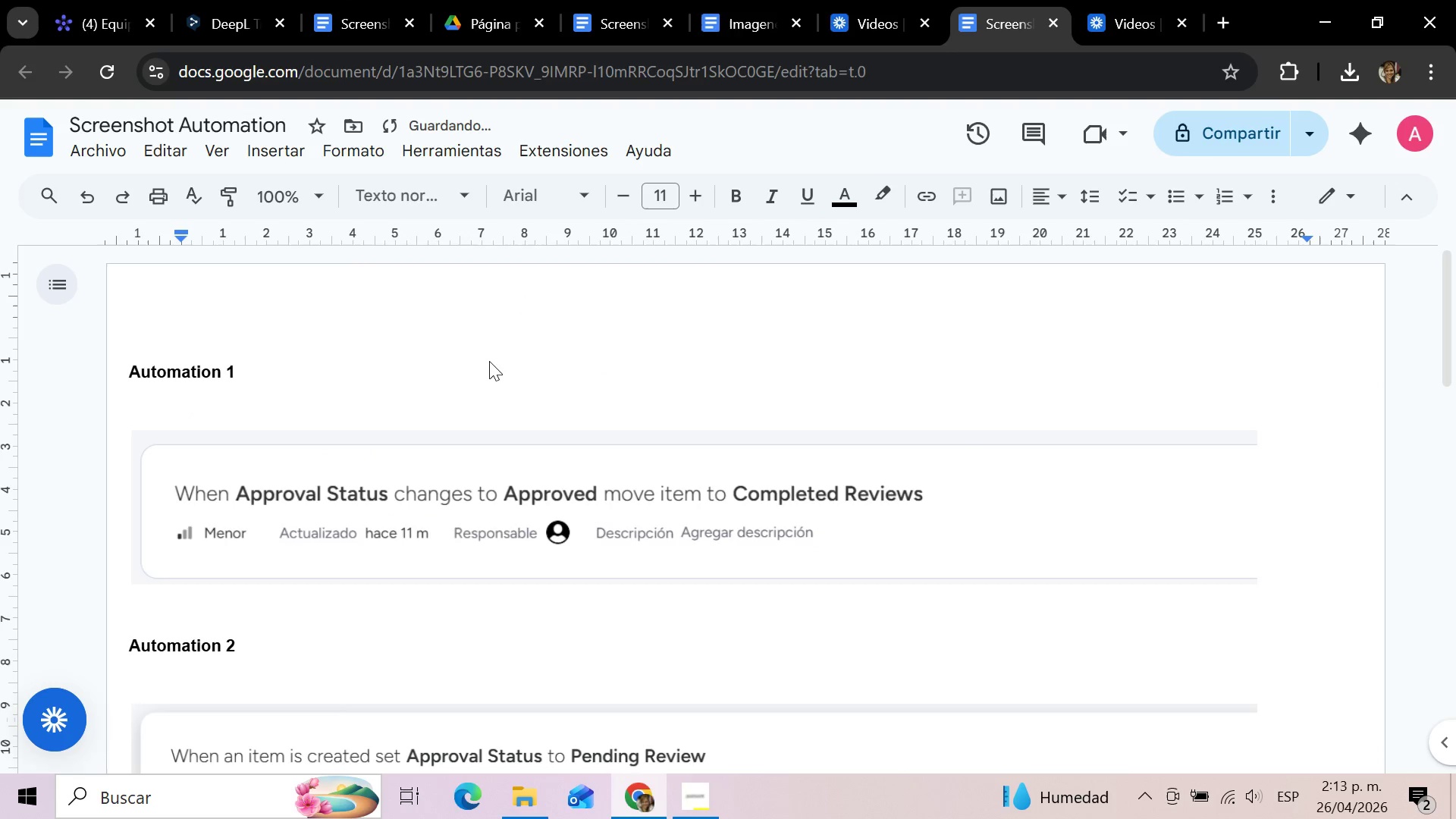 
key(Control+V)
 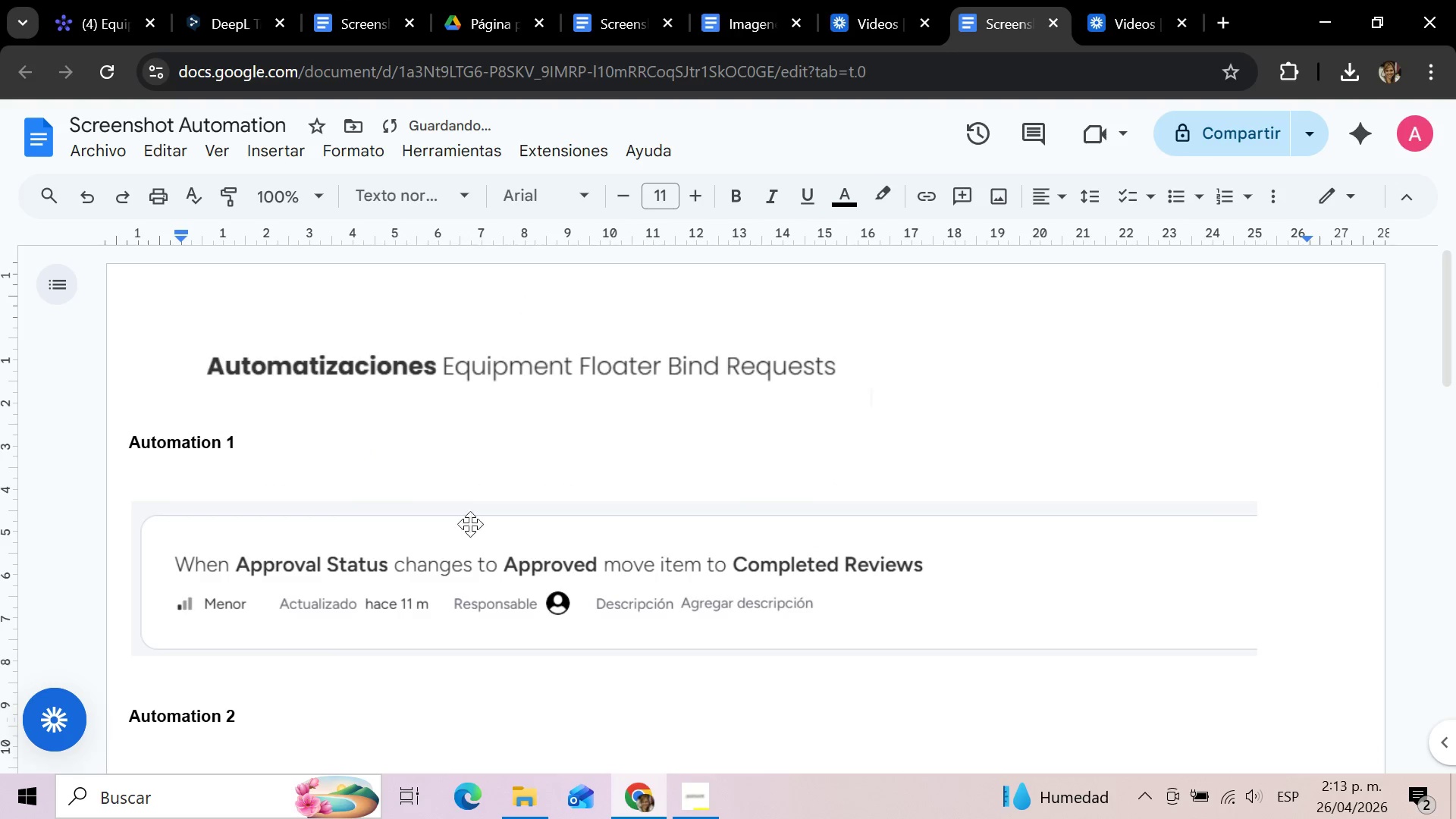 
left_click([469, 543])
 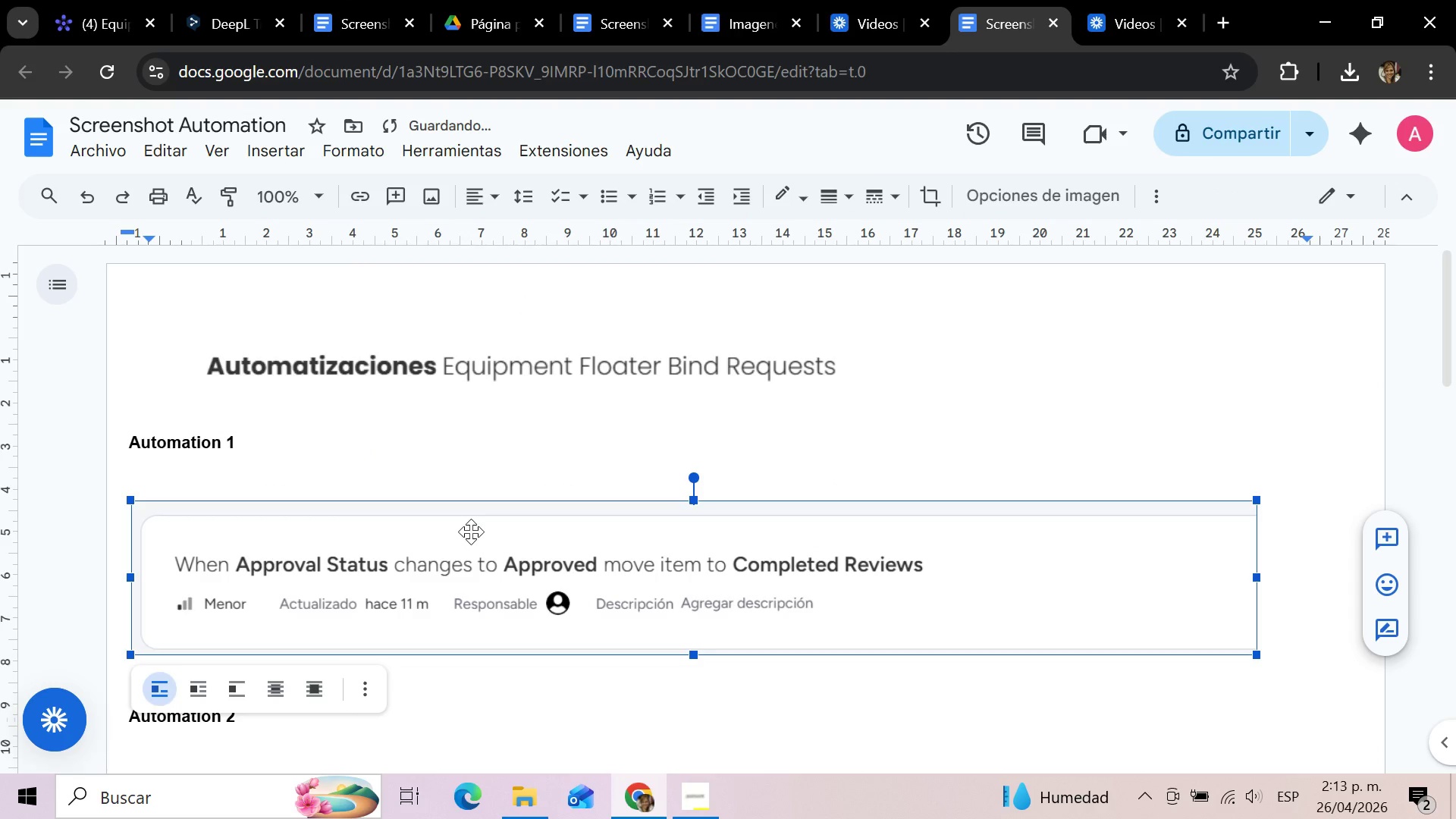 
key(Delete)
 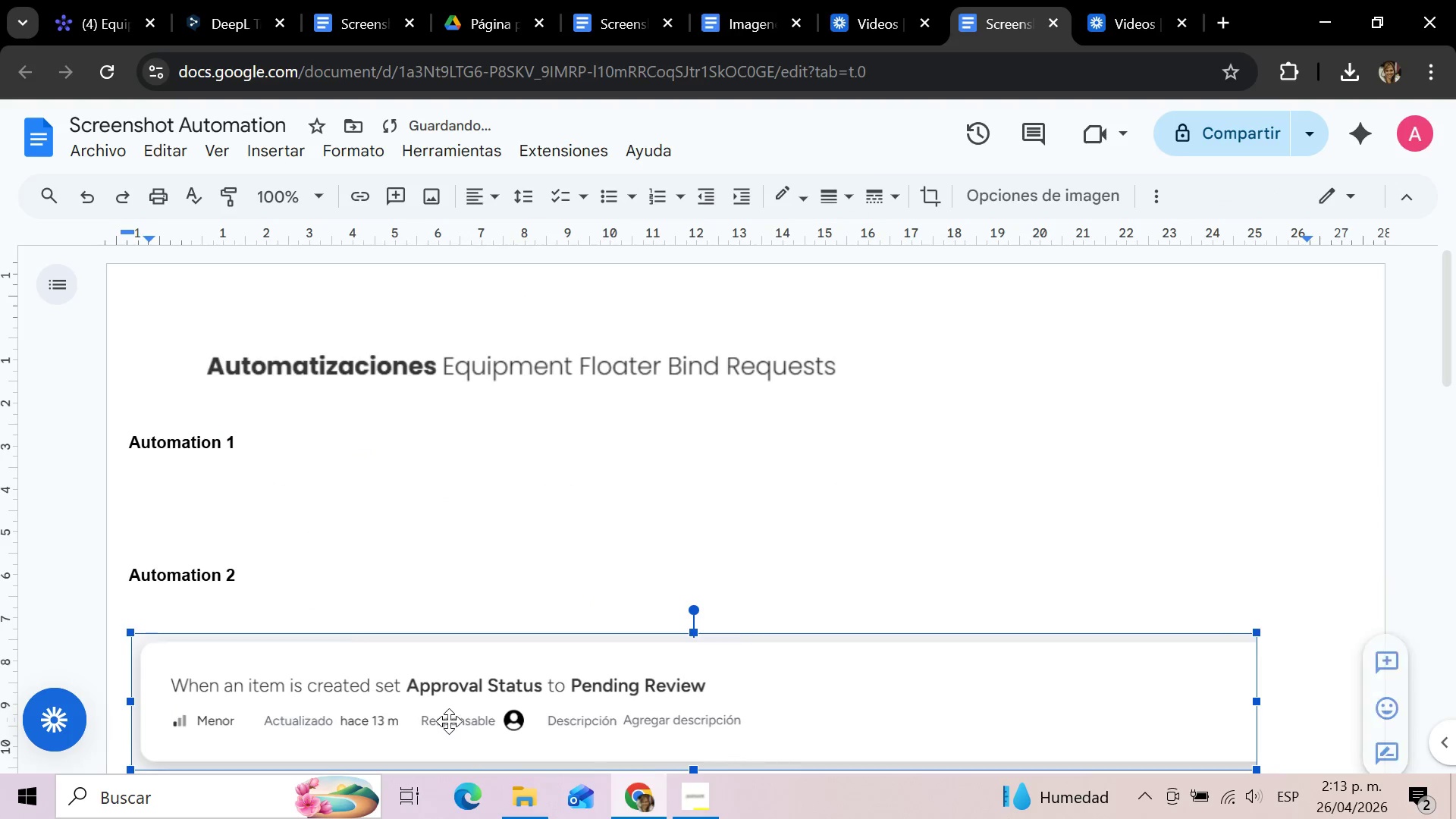 
key(Delete)
 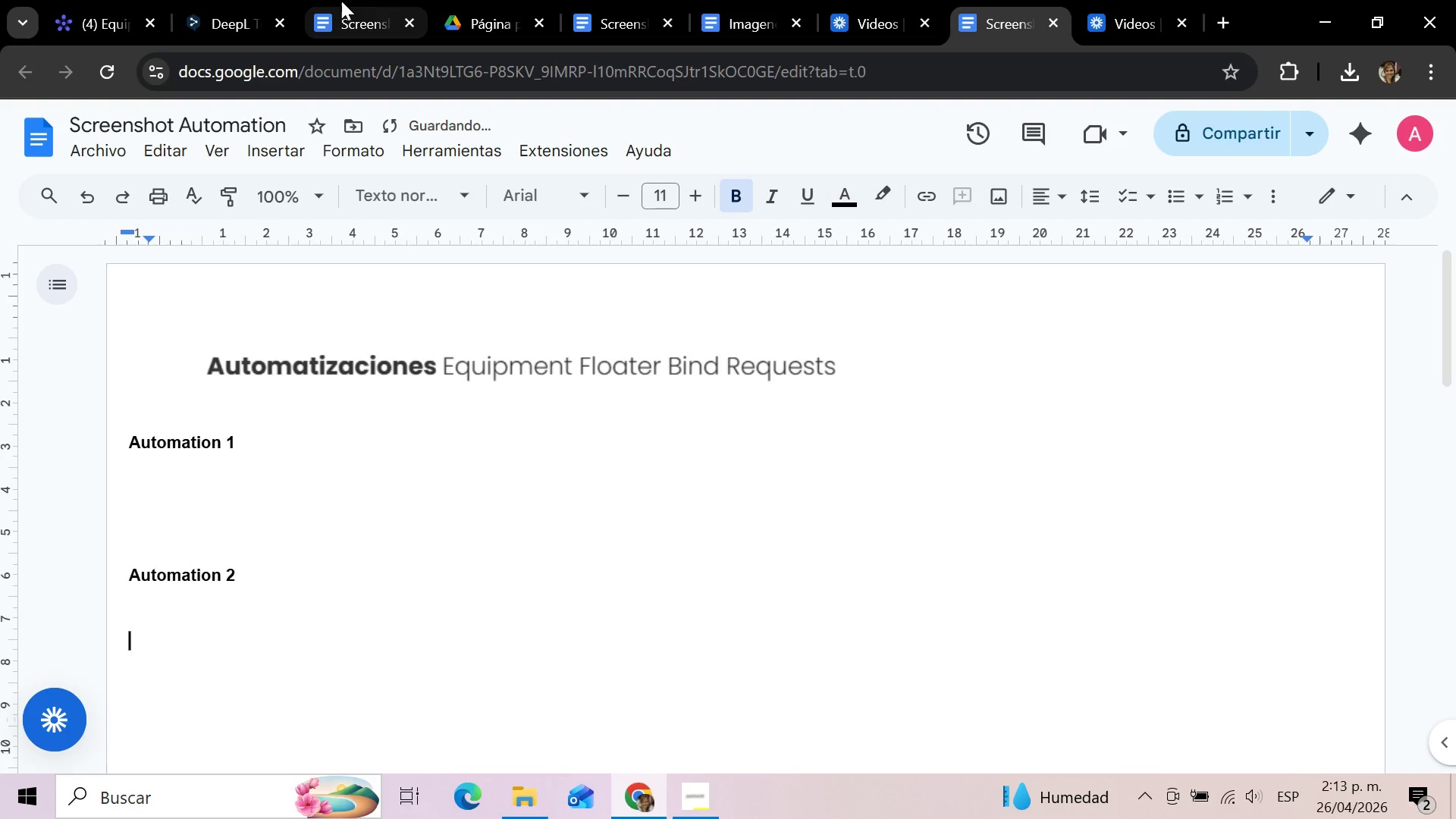 
left_click([108, 0])
 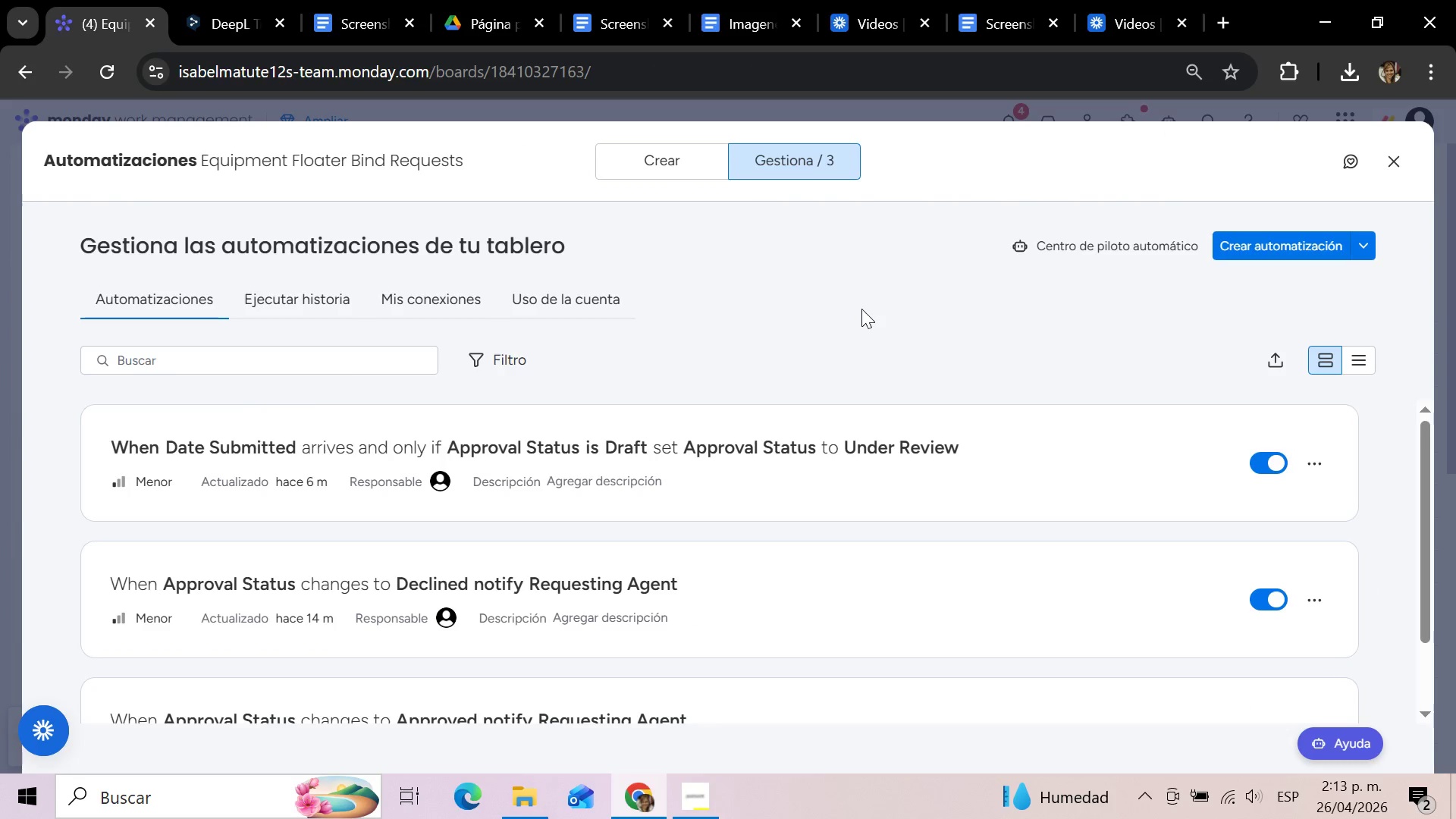 
key(Meta+Shift+S)
 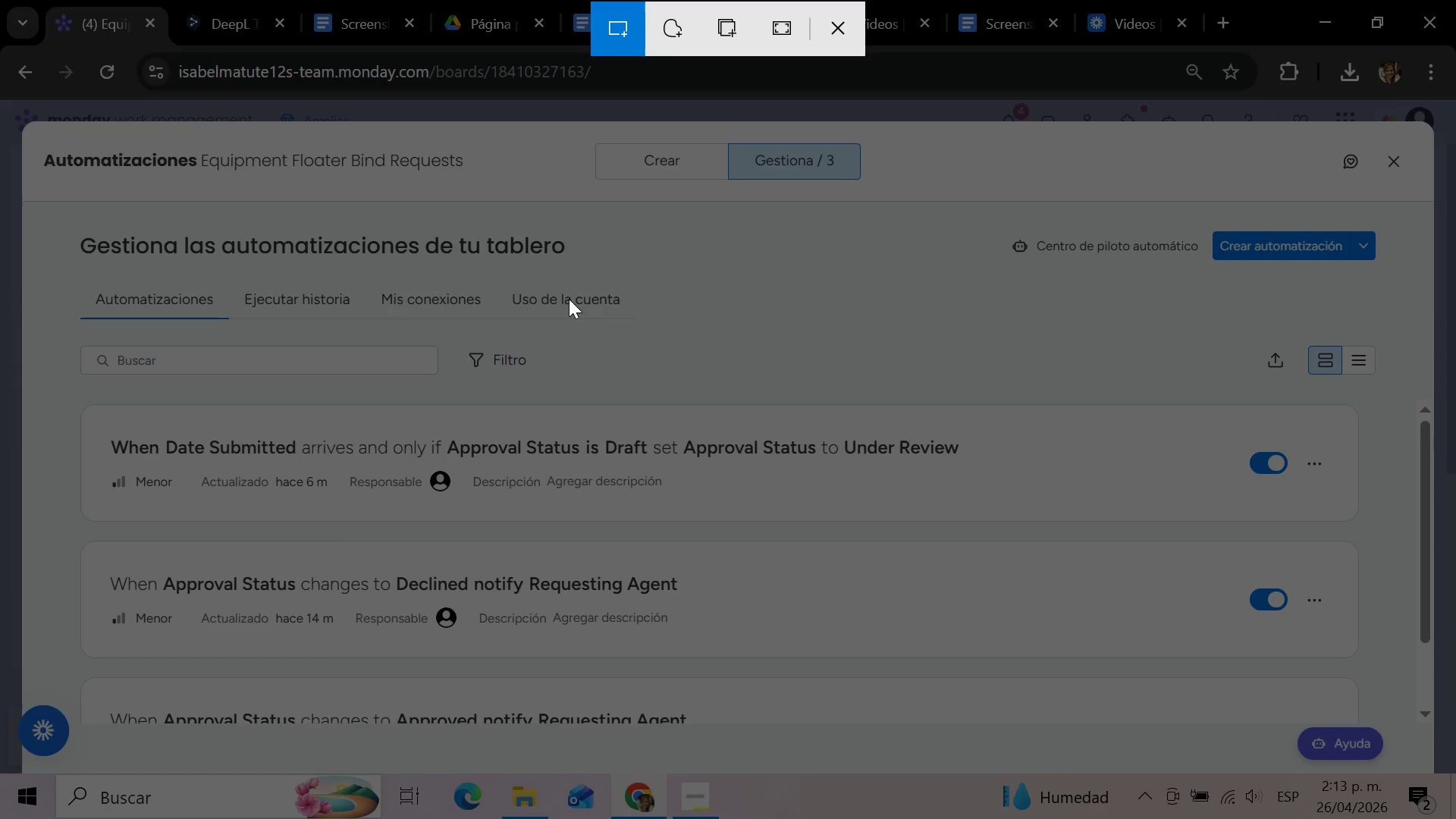 
left_click_drag(start_coordinate=[76, 396], to_coordinate=[1038, 519])
 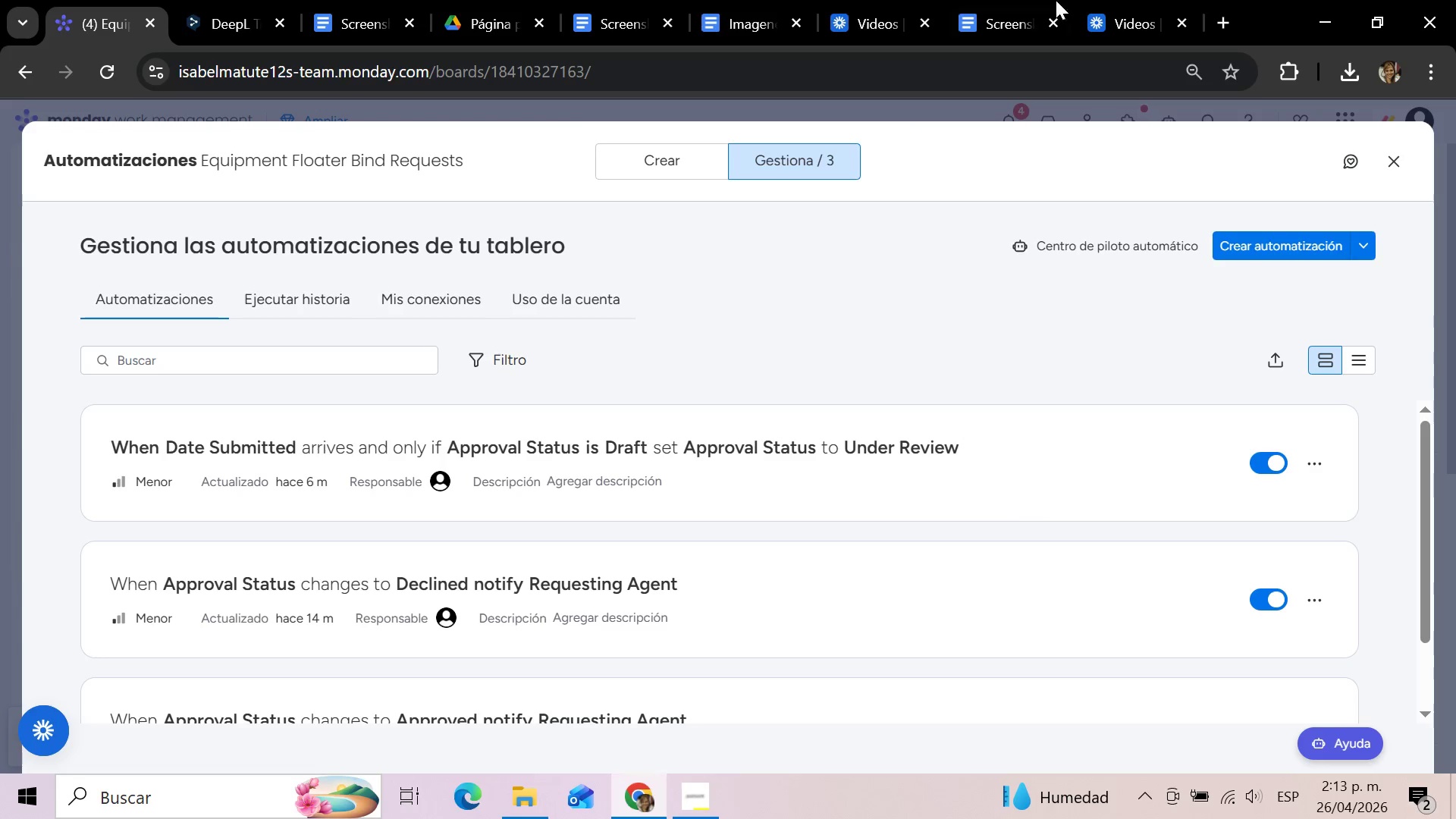 
left_click([1012, 0])
 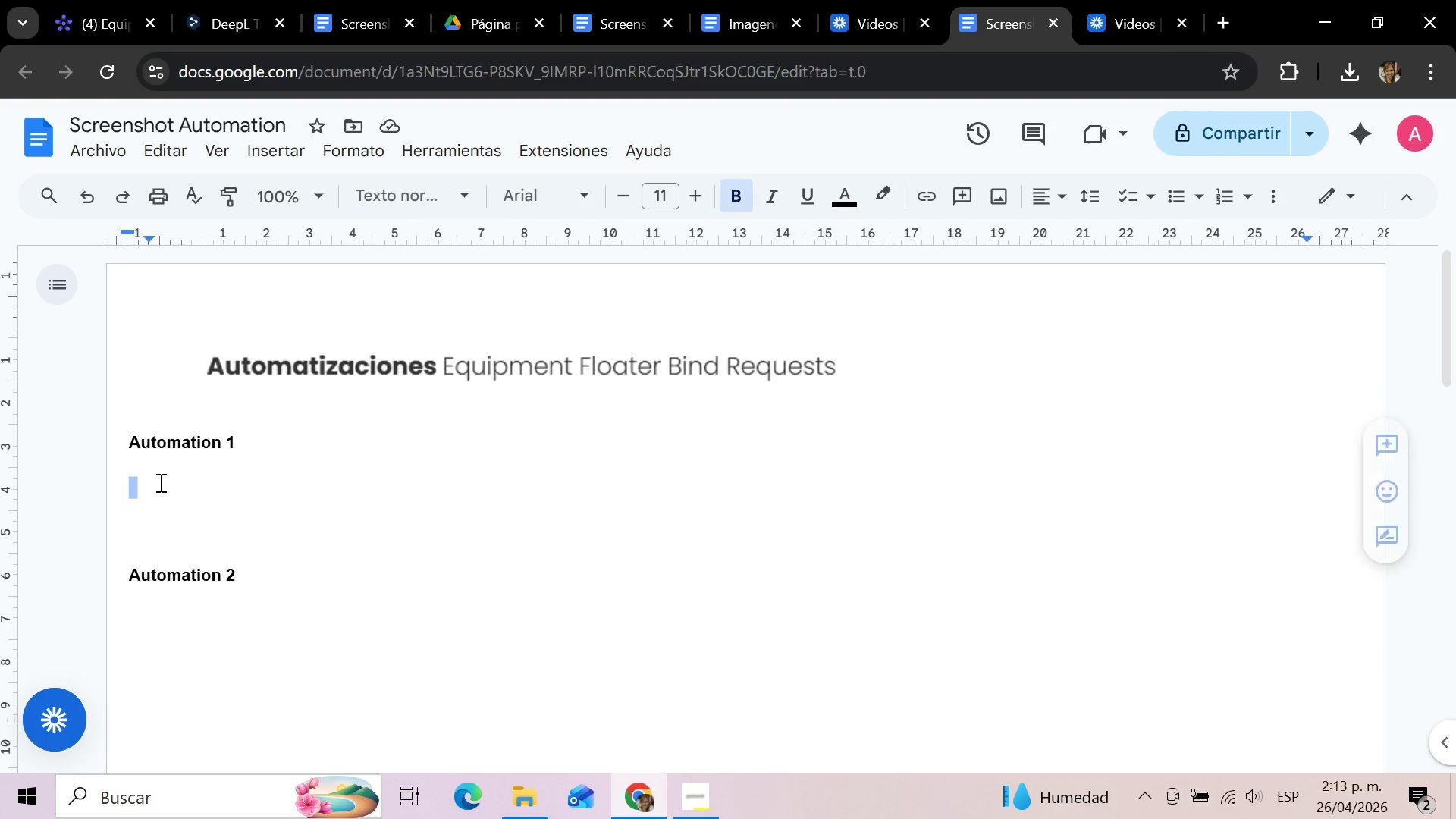 
left_click([158, 484])
 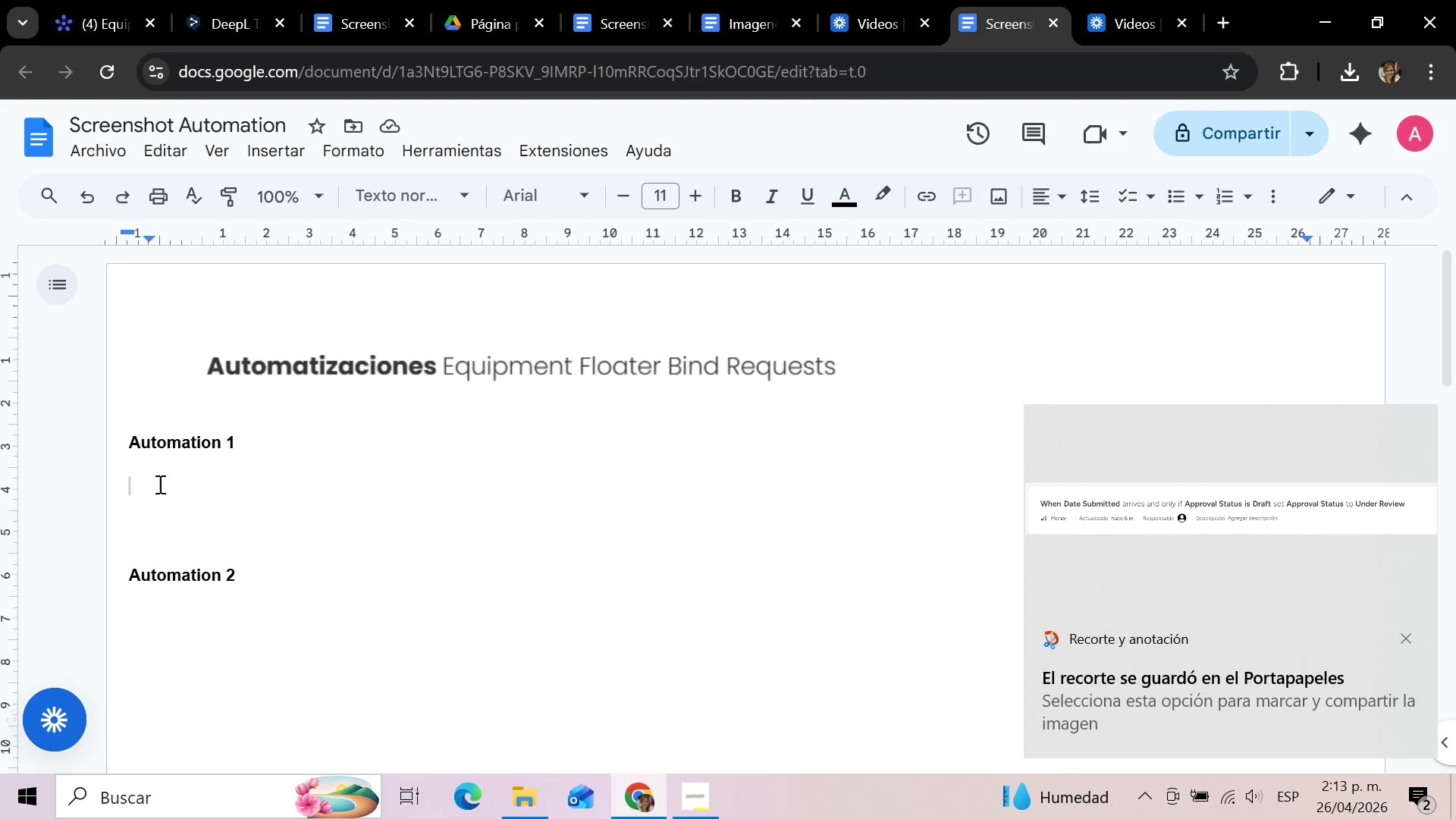 
key(Control+V)
 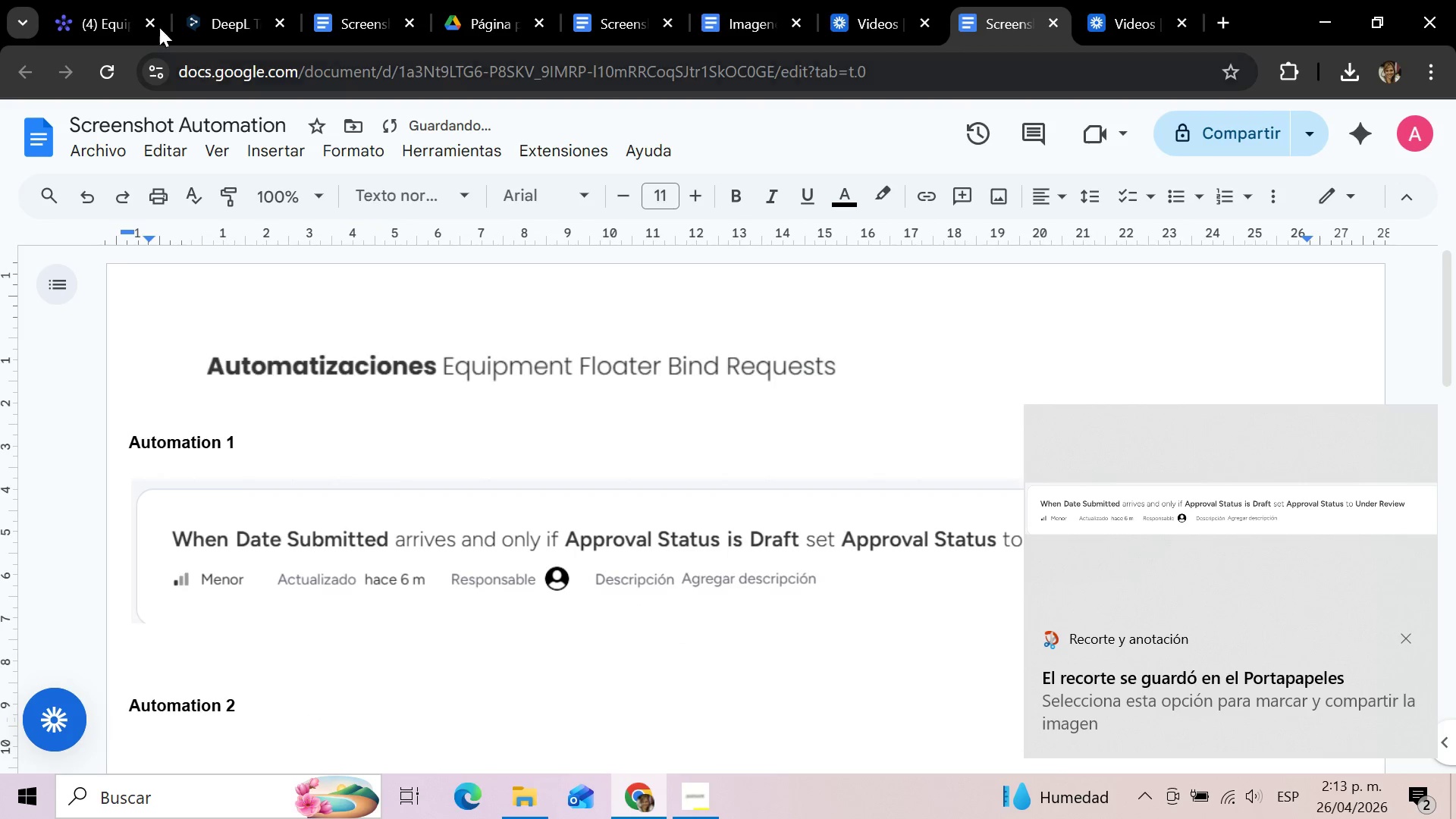 
left_click([105, 0])
 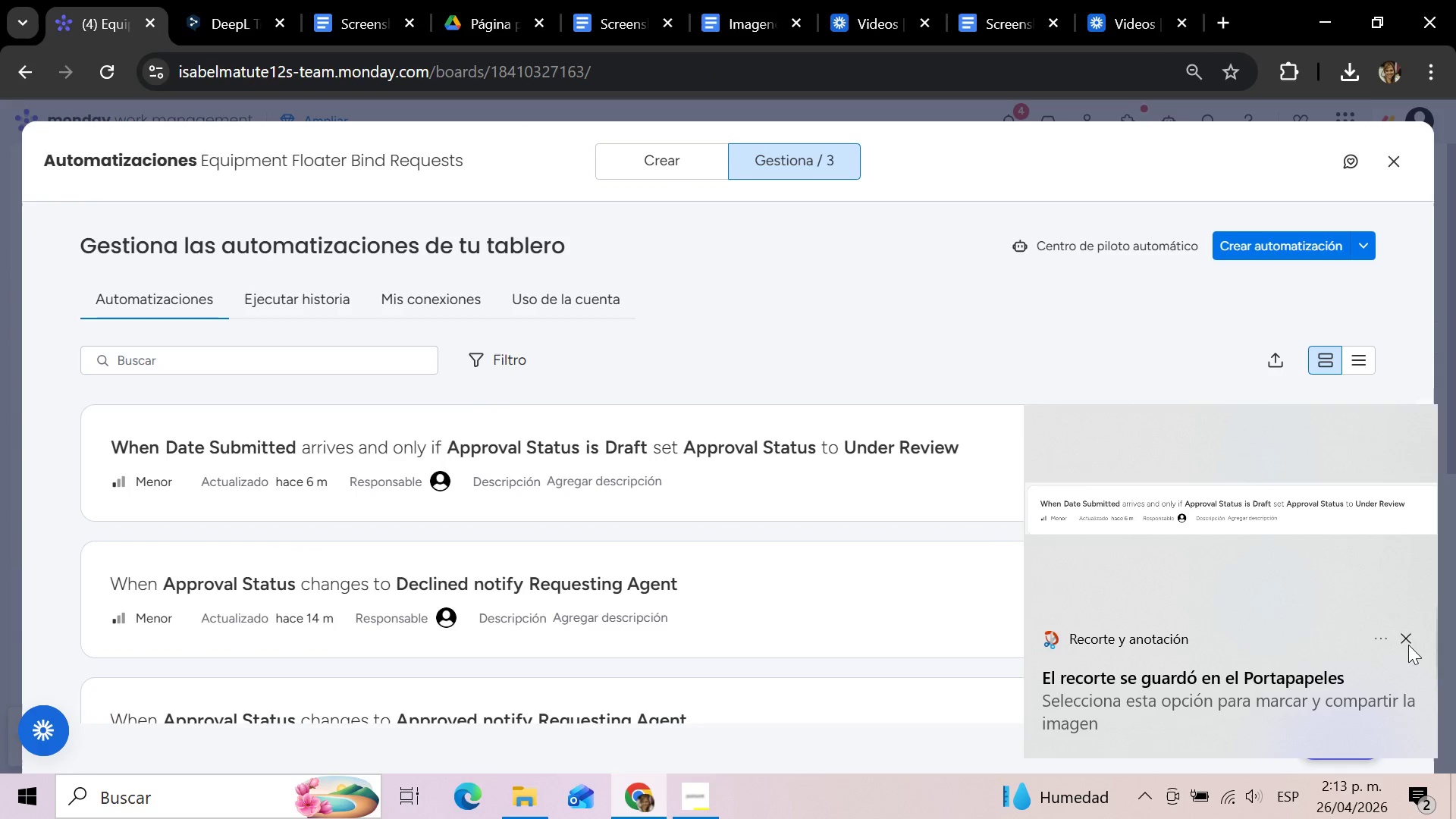 
left_click([1406, 638])
 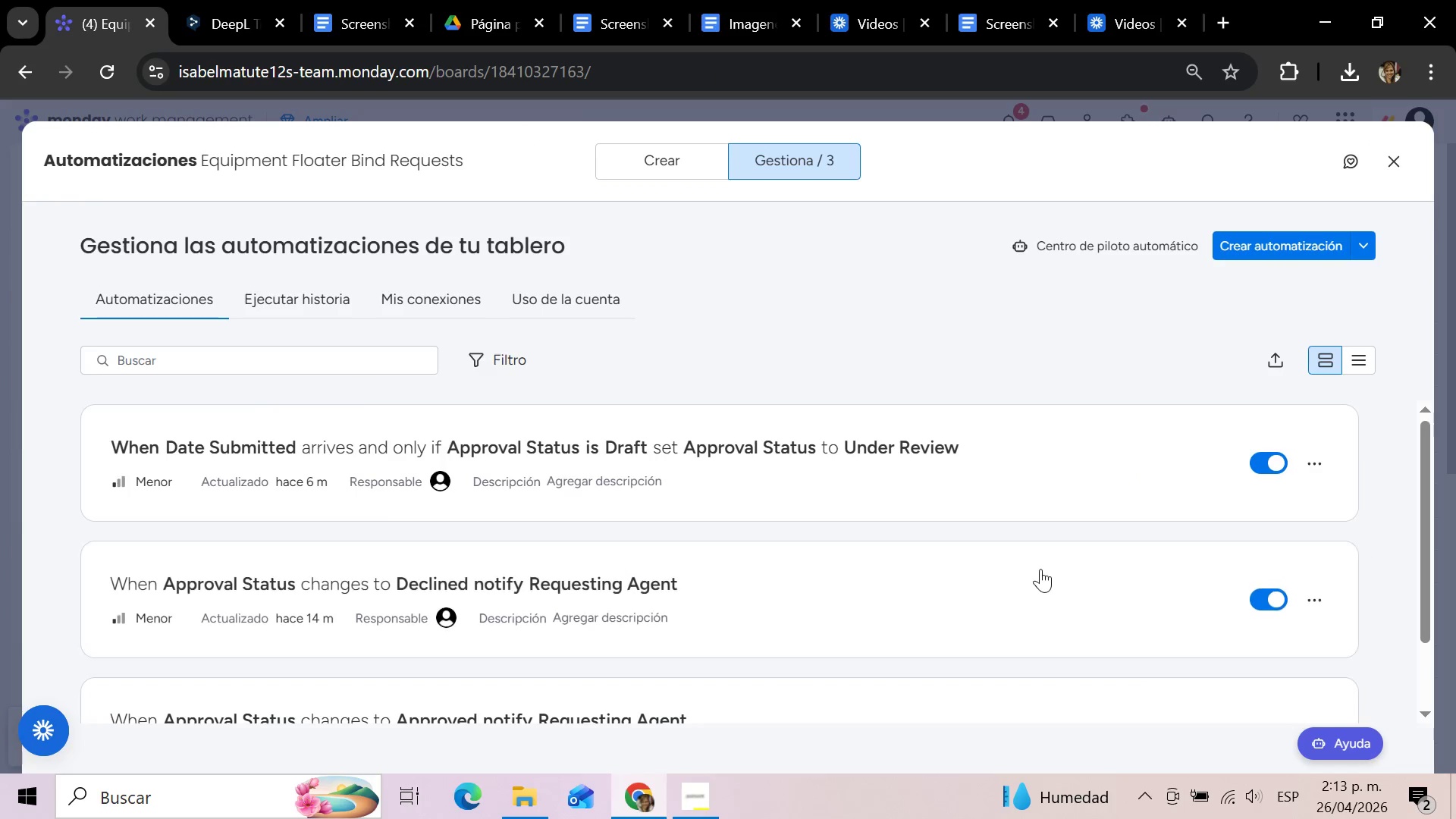 
key(Meta+Shift+S)
 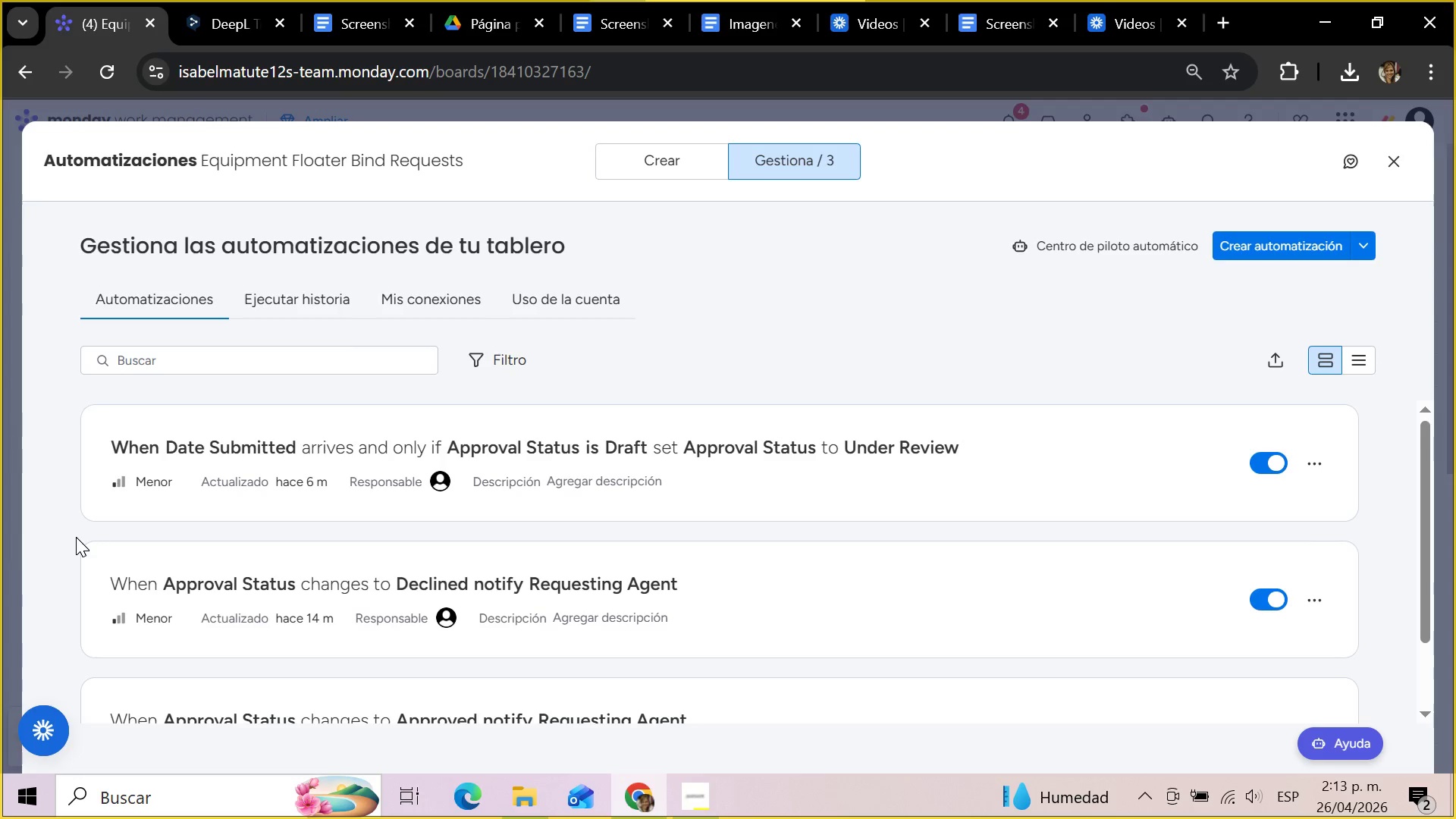 
left_click_drag(start_coordinate=[74, 536], to_coordinate=[522, 532])
 